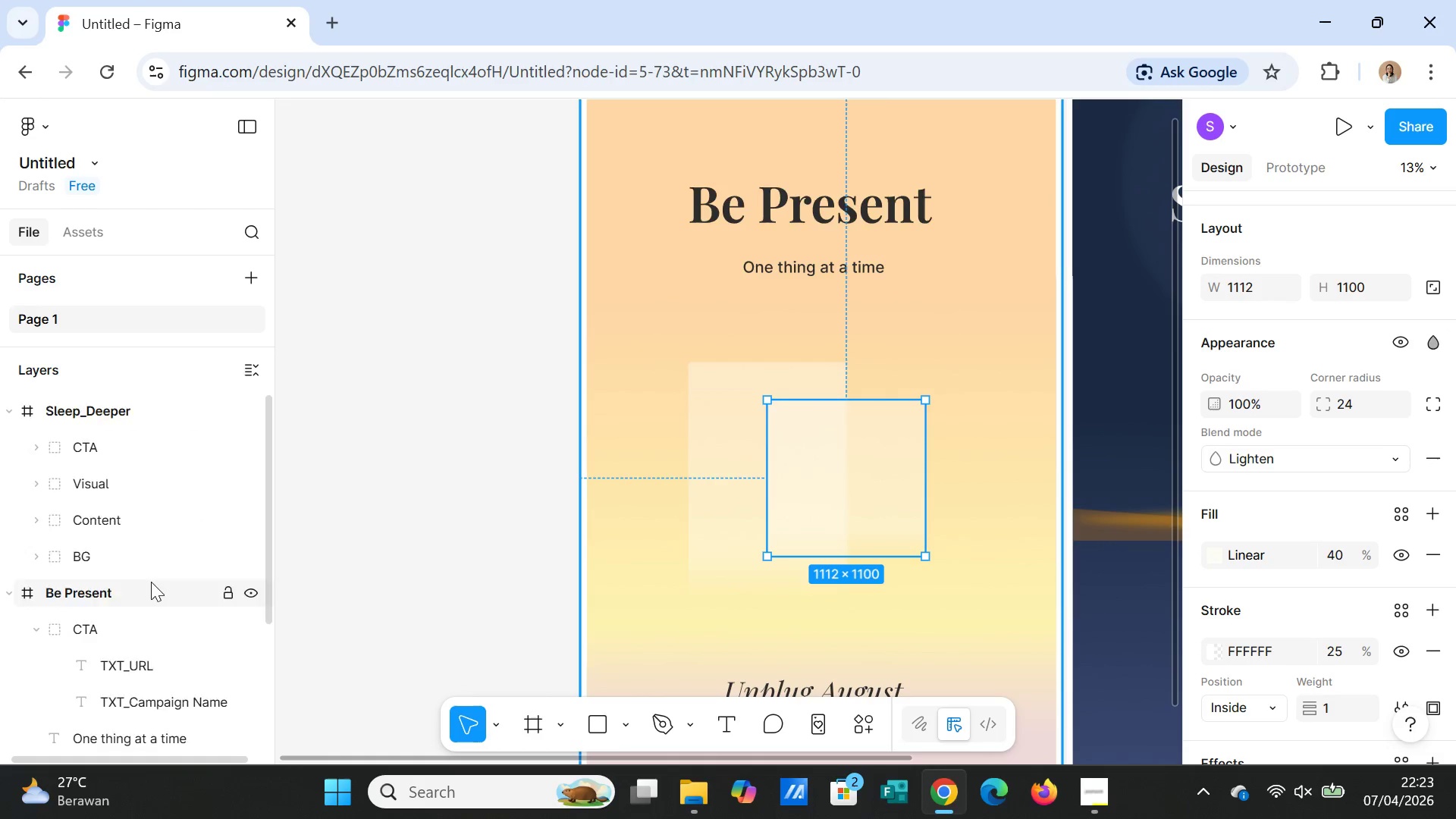 
scroll: coordinate [151, 582], scroll_direction: down, amount: 3.0
 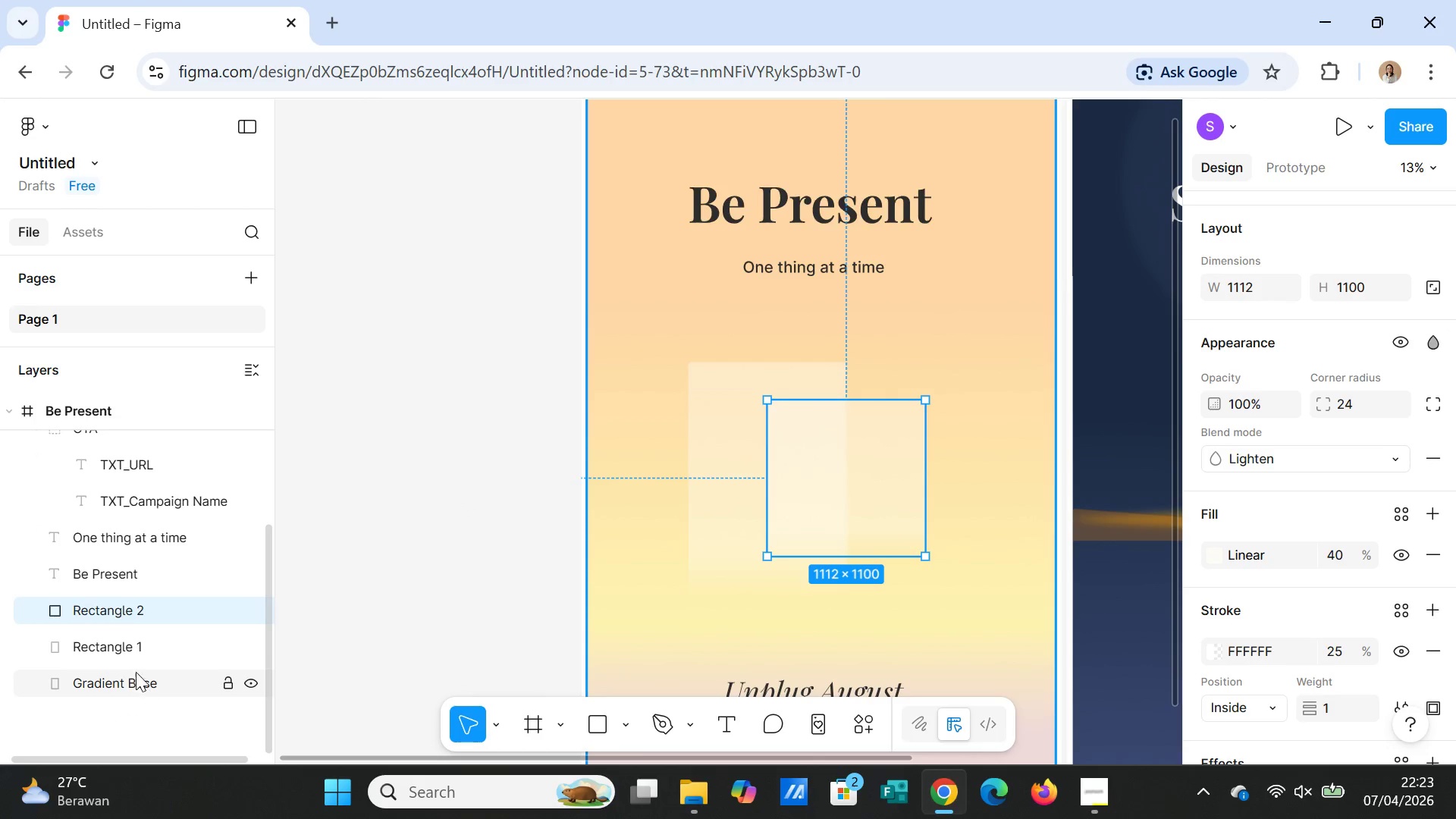 
left_click([130, 645])
 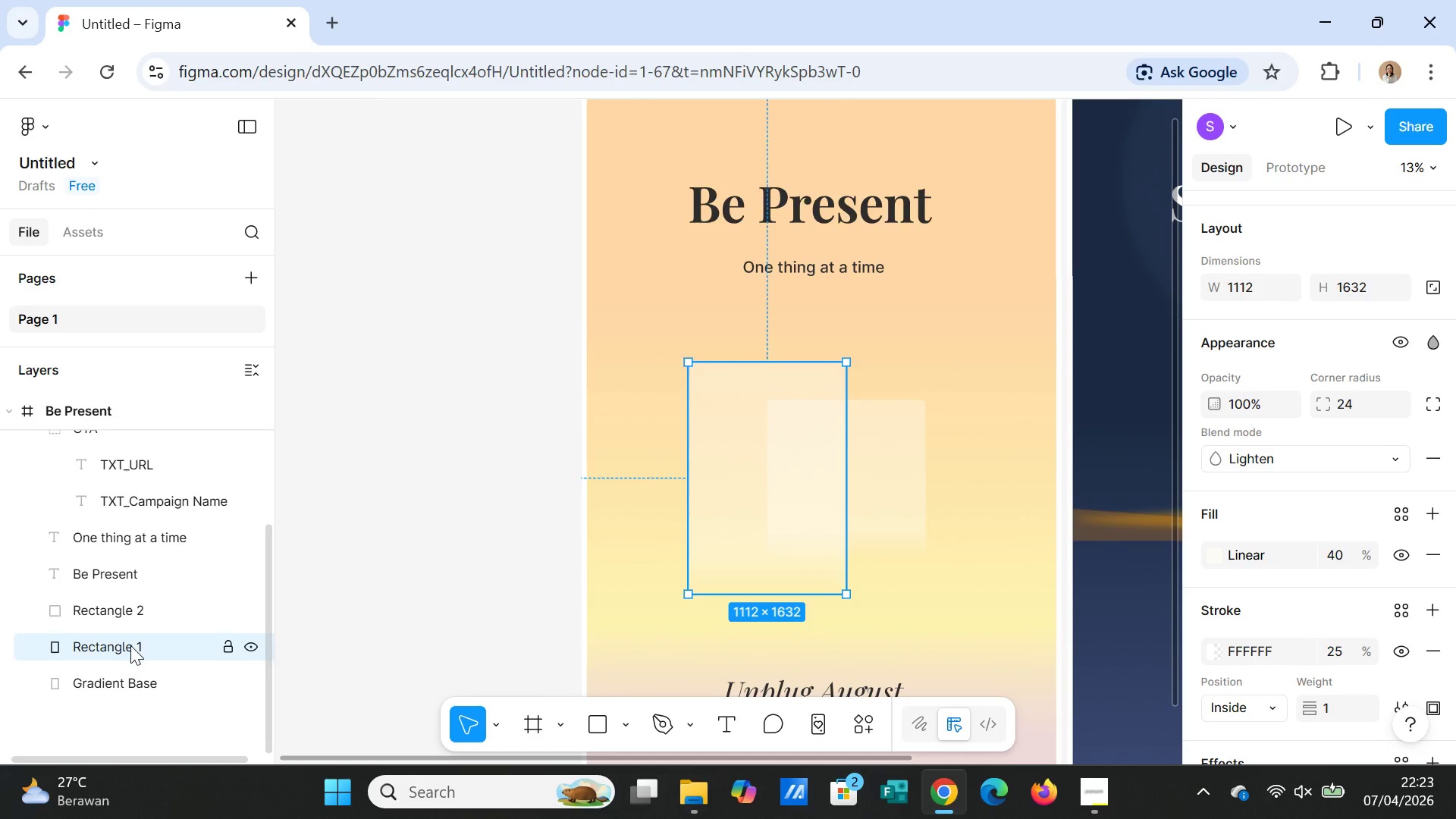 
hold_key(key=ShiftLeft, duration=1.83)
left_click([122, 613])
 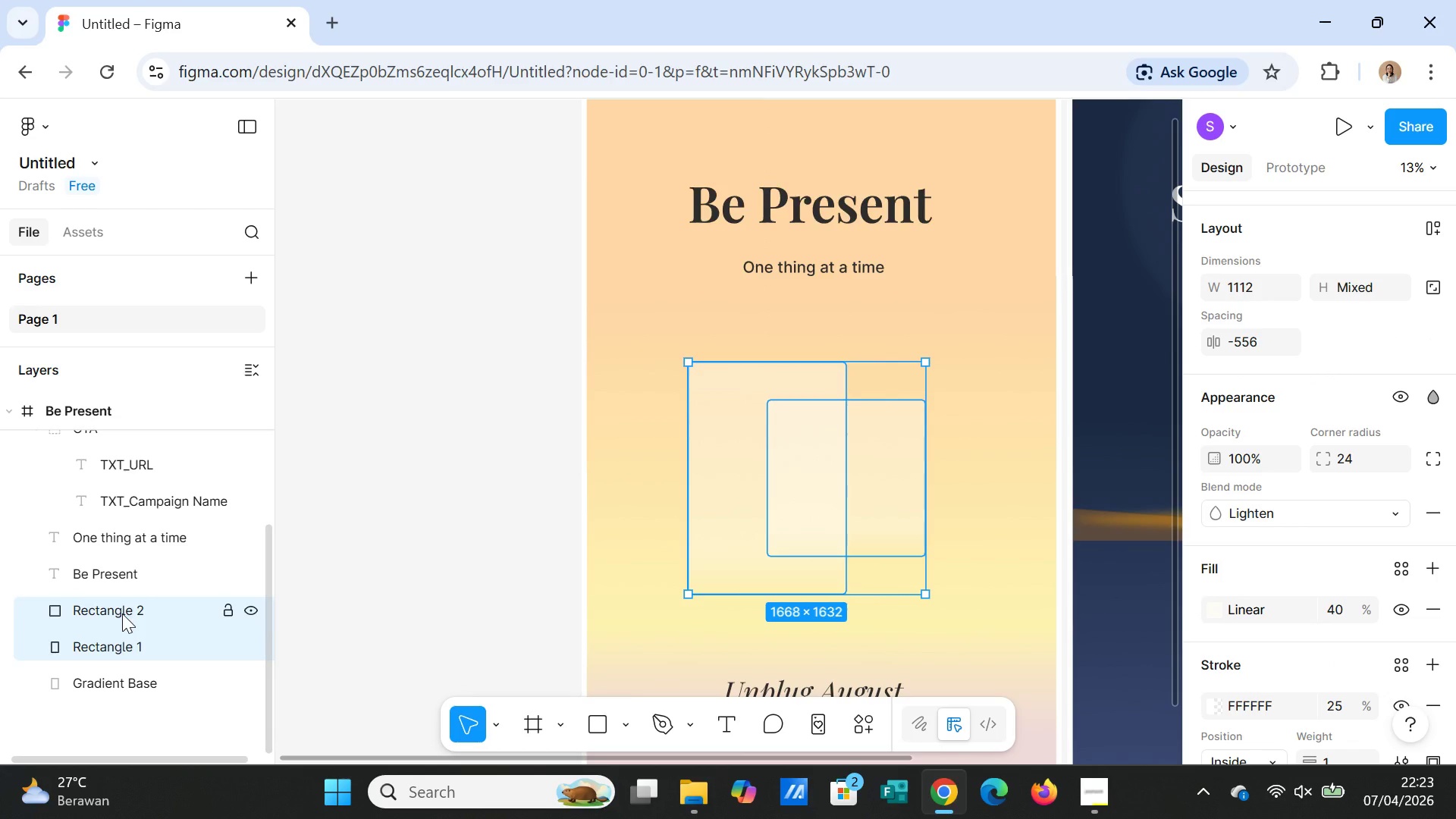 
right_click([122, 613])
 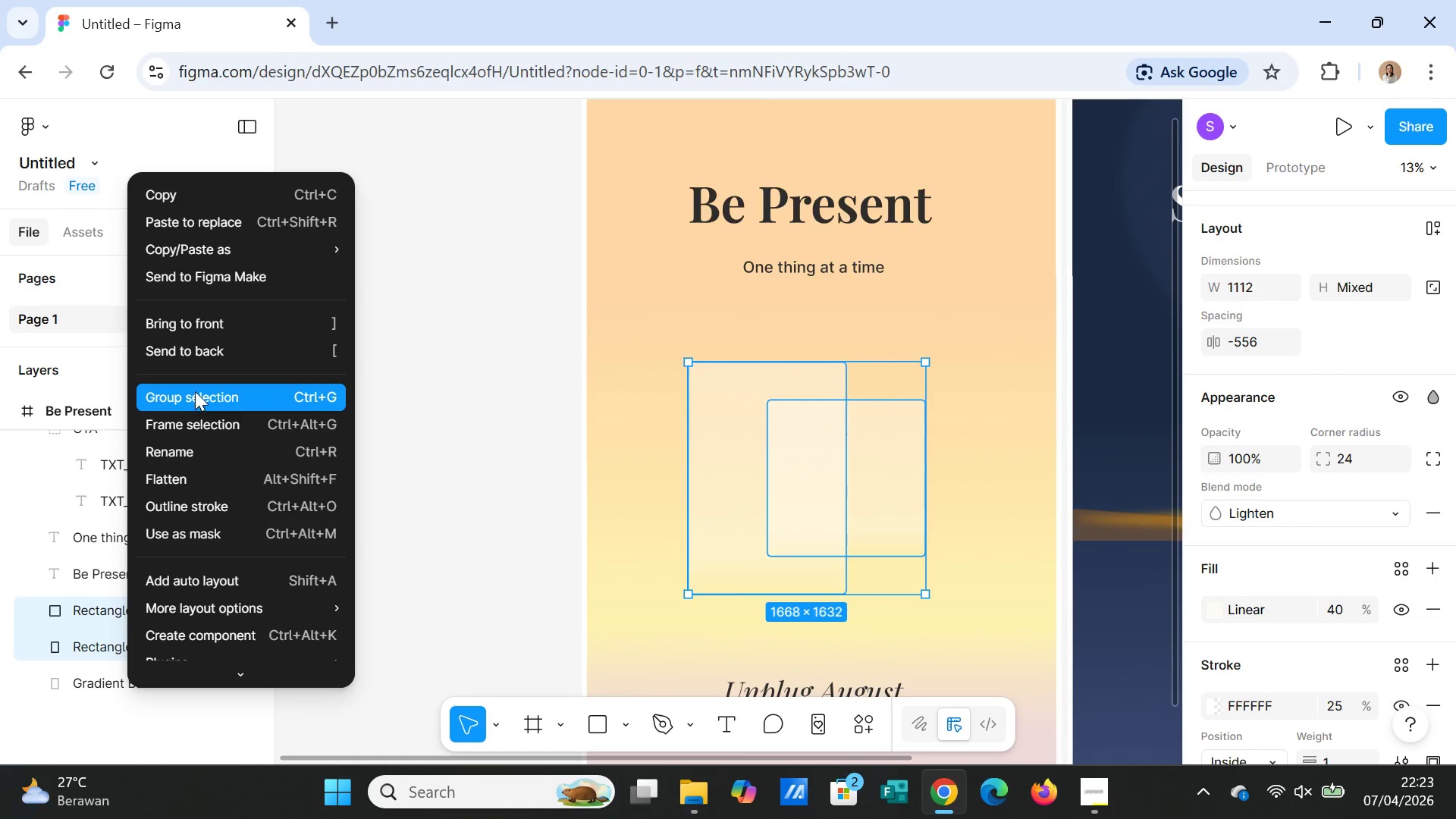 
left_click([196, 390])
 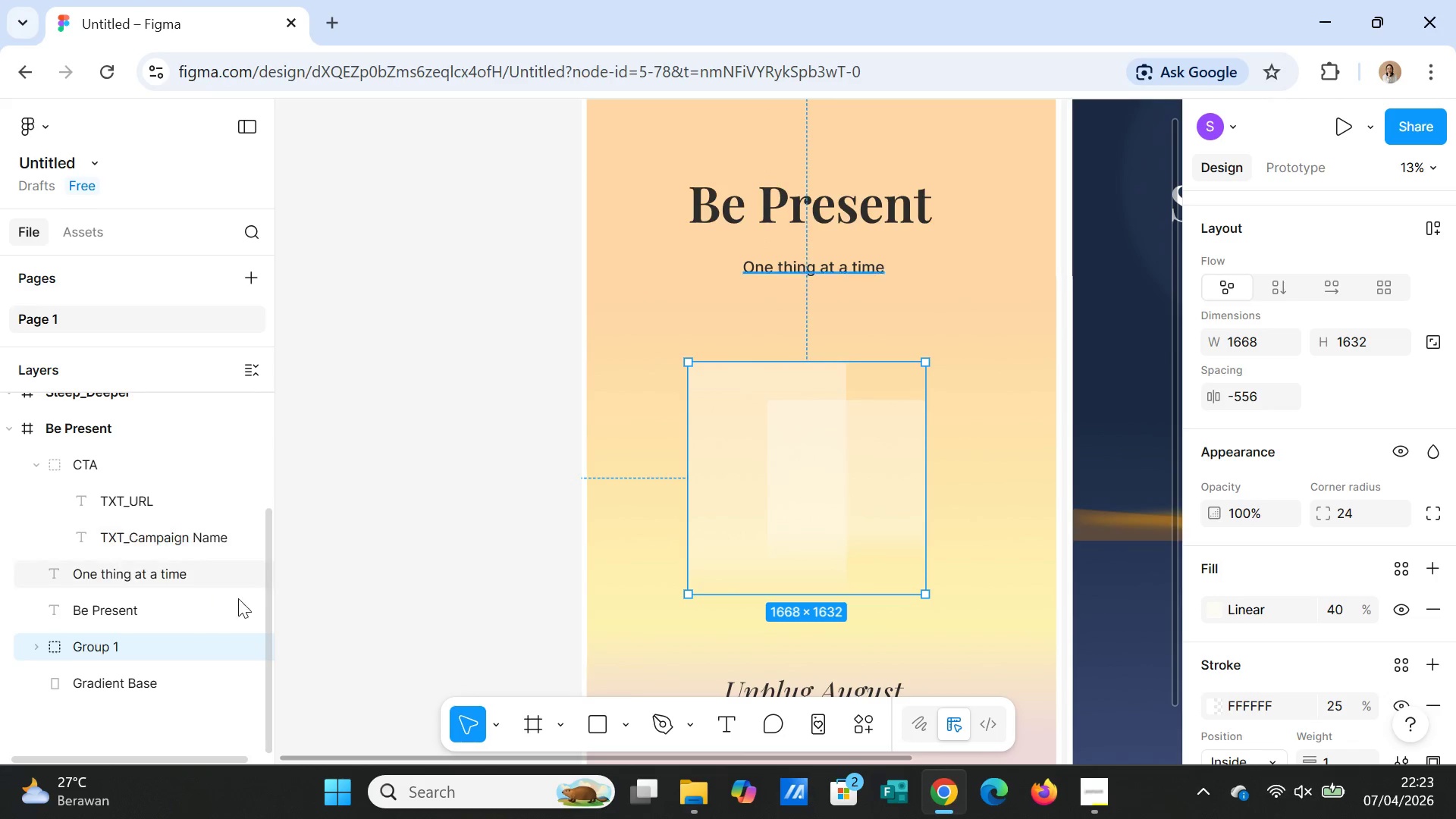 
scroll: coordinate [195, 662], scroll_direction: none, amount: 0.0
 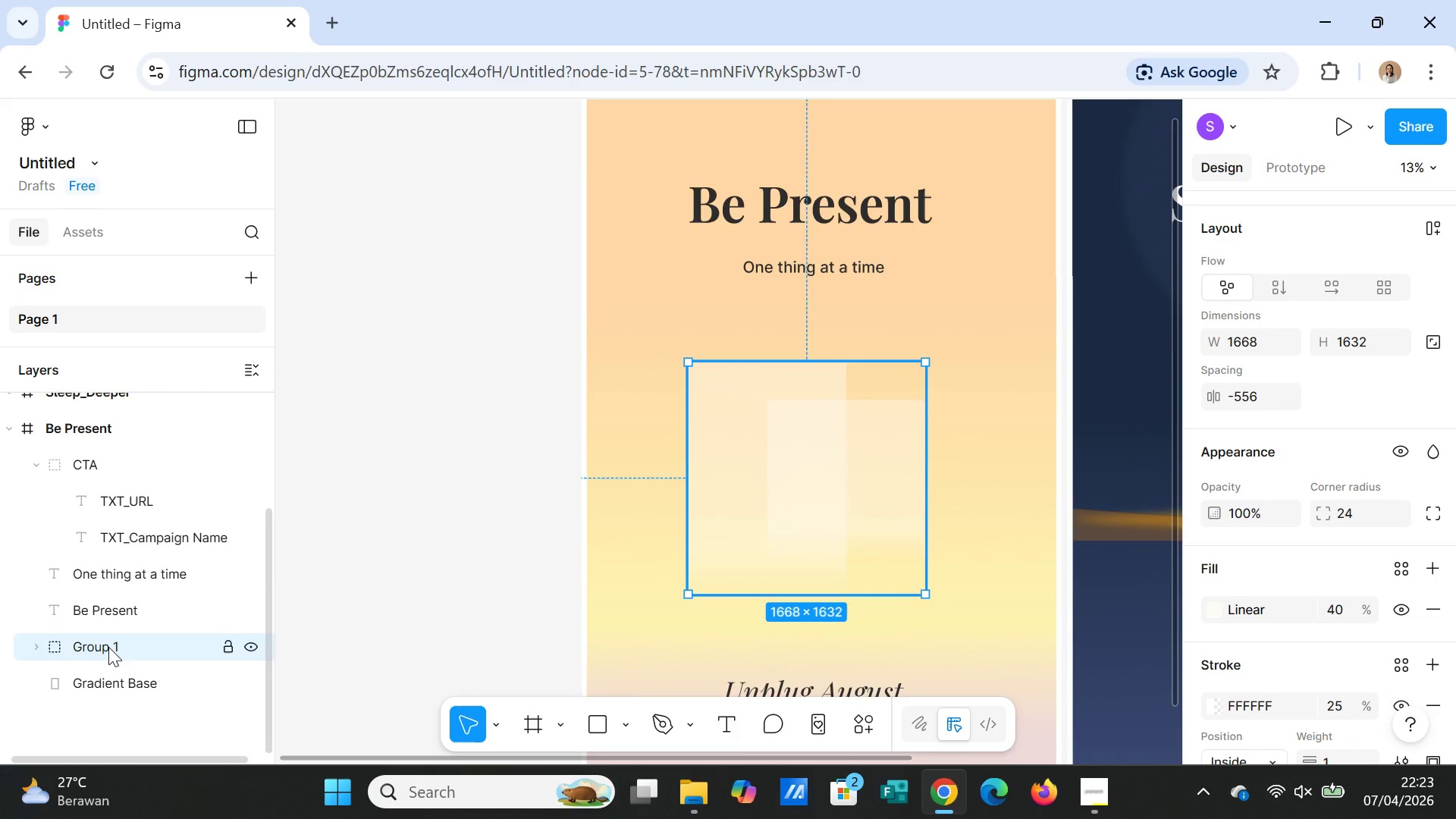 
double_click([108, 647])
 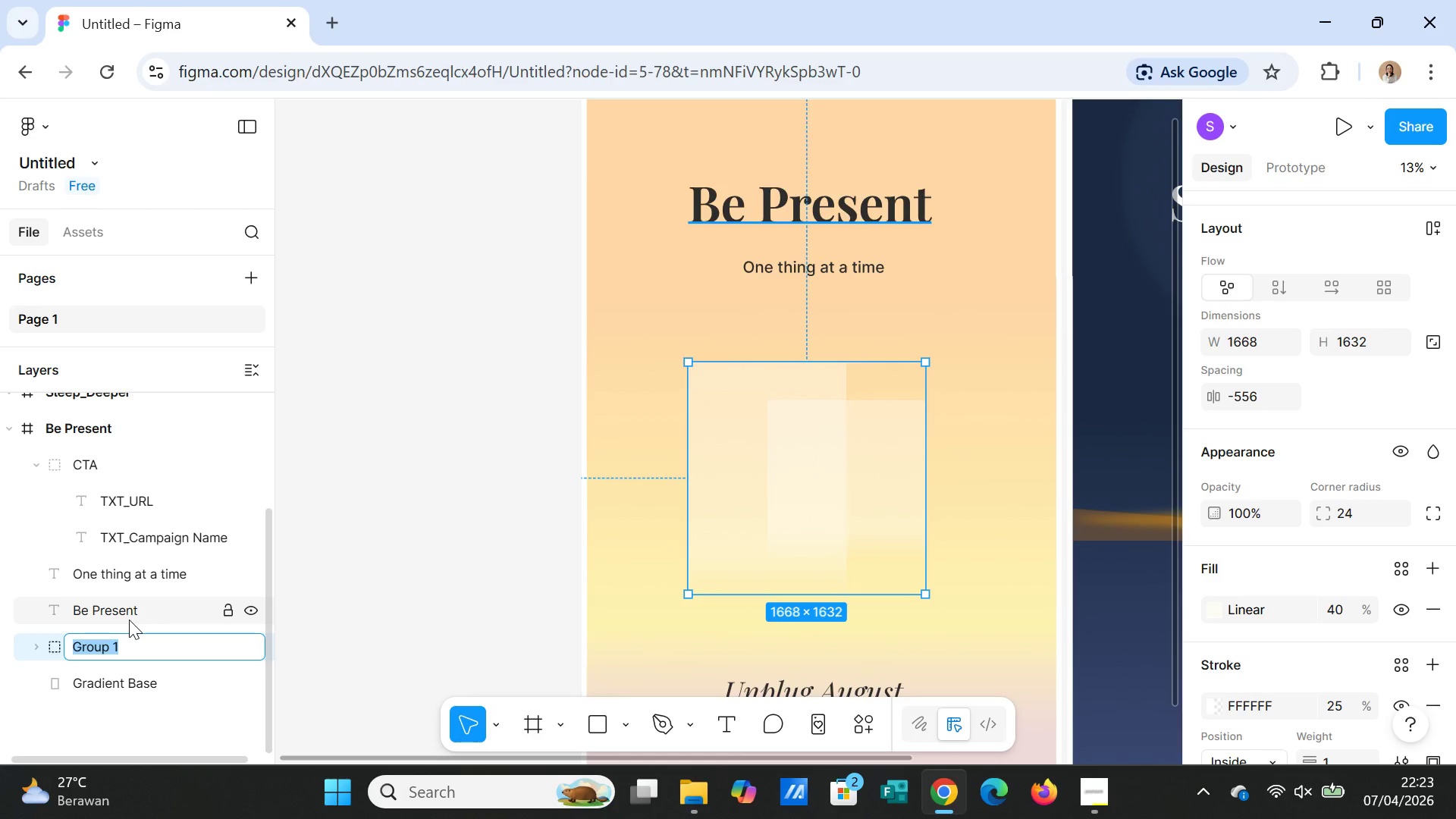 
type(Visual)
 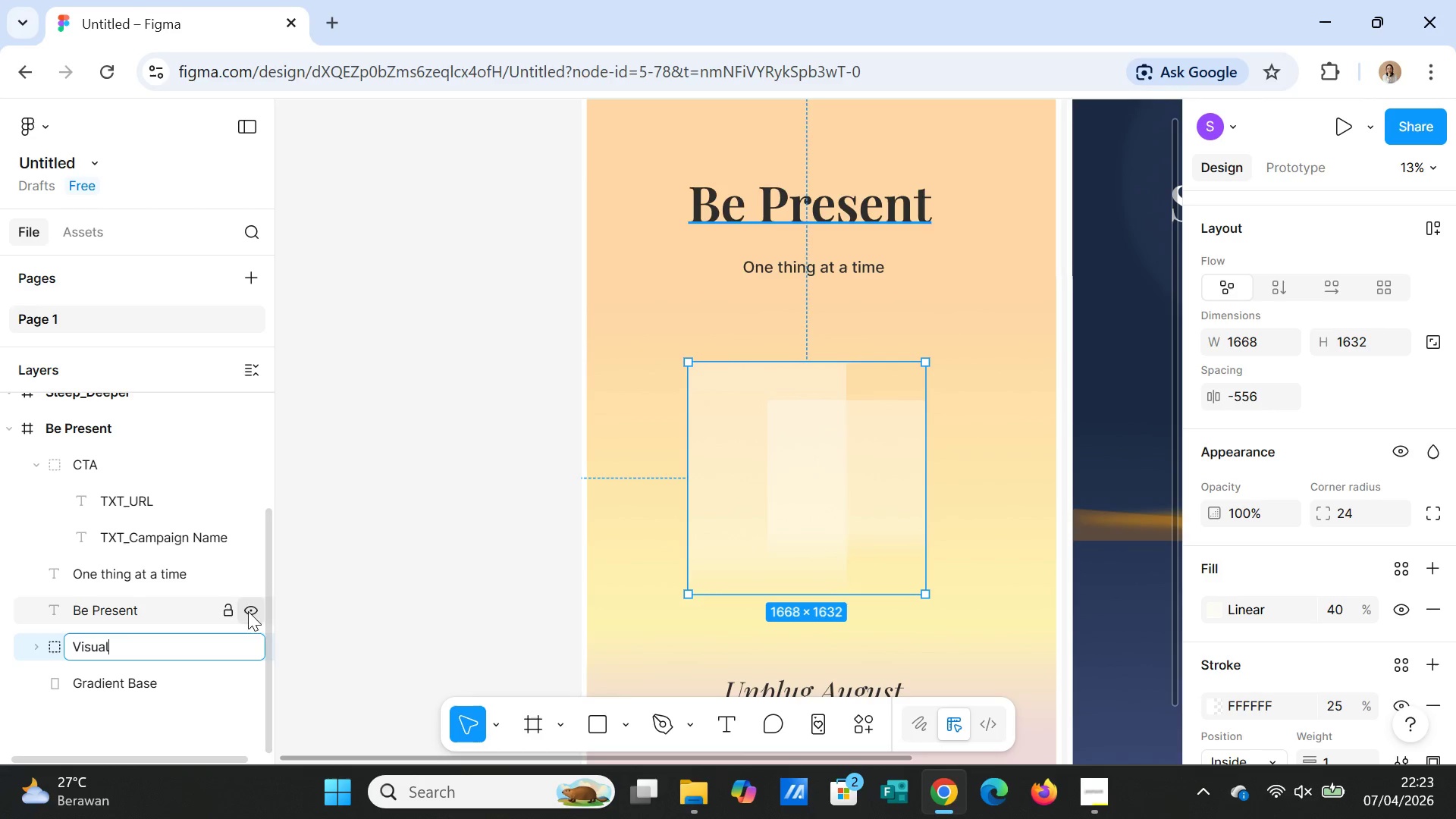 
left_click([360, 604])
 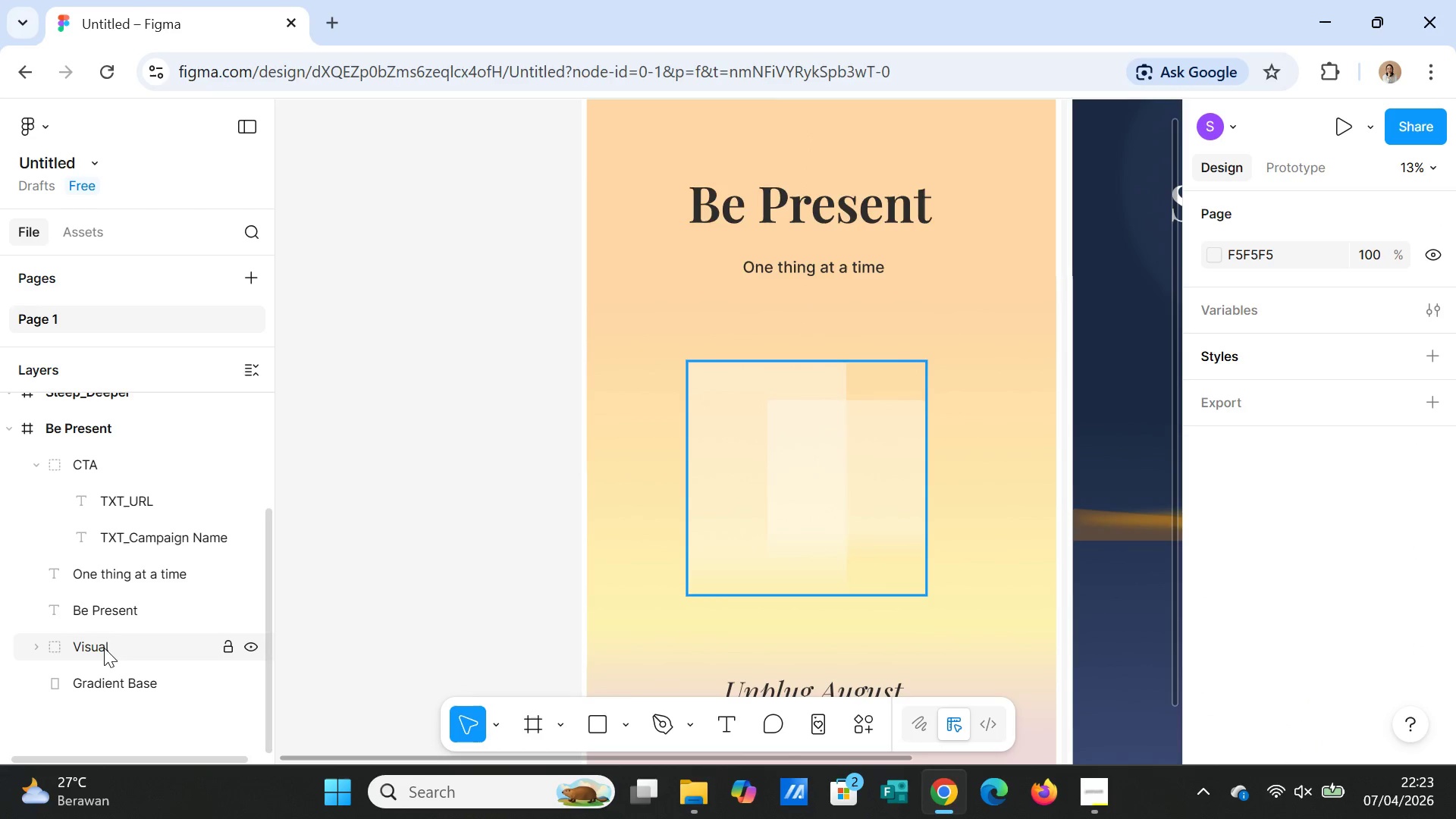 
left_click([104, 646])
 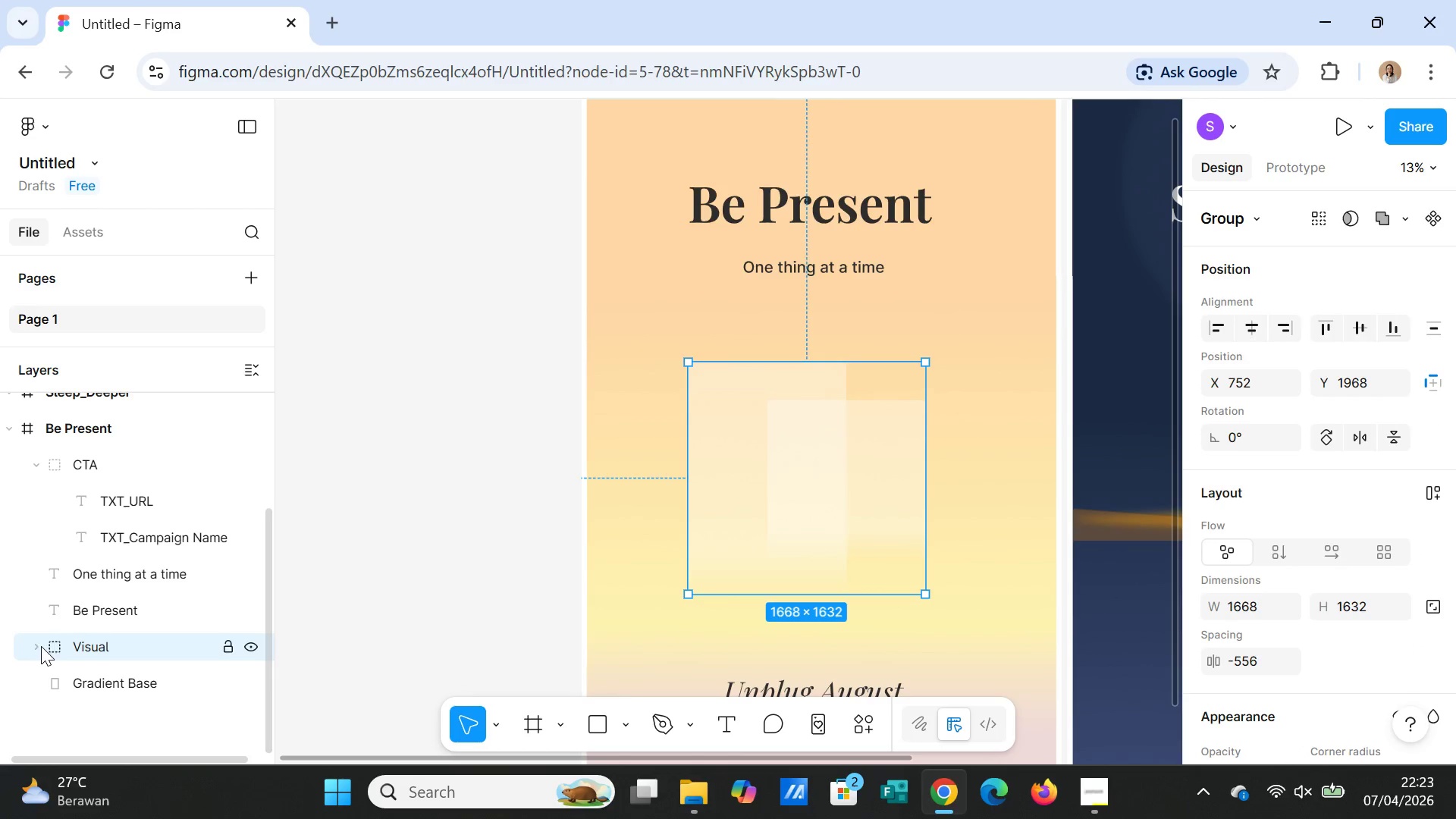 
left_click([37, 646])
 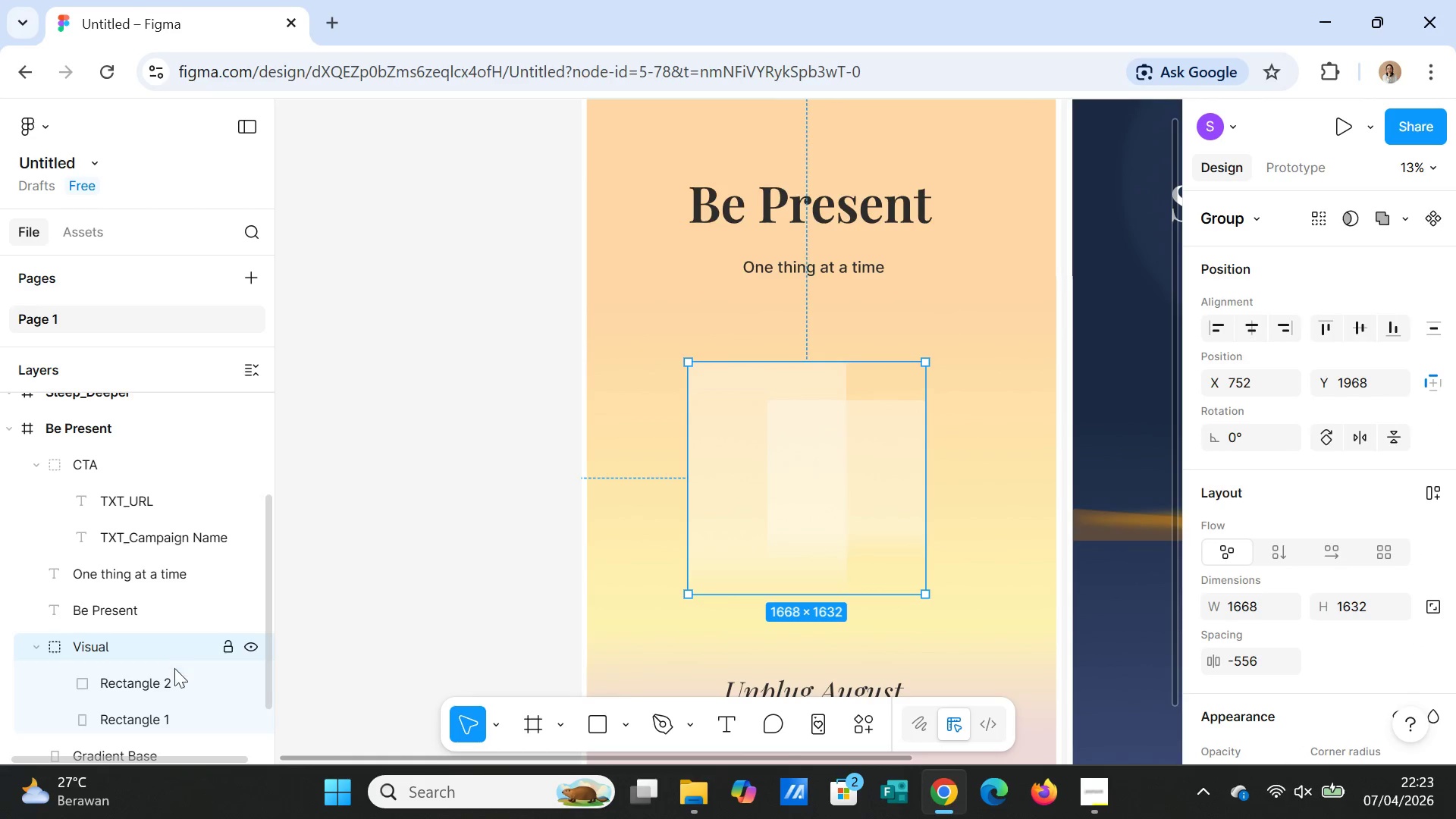 
mouse_move([157, 662])
 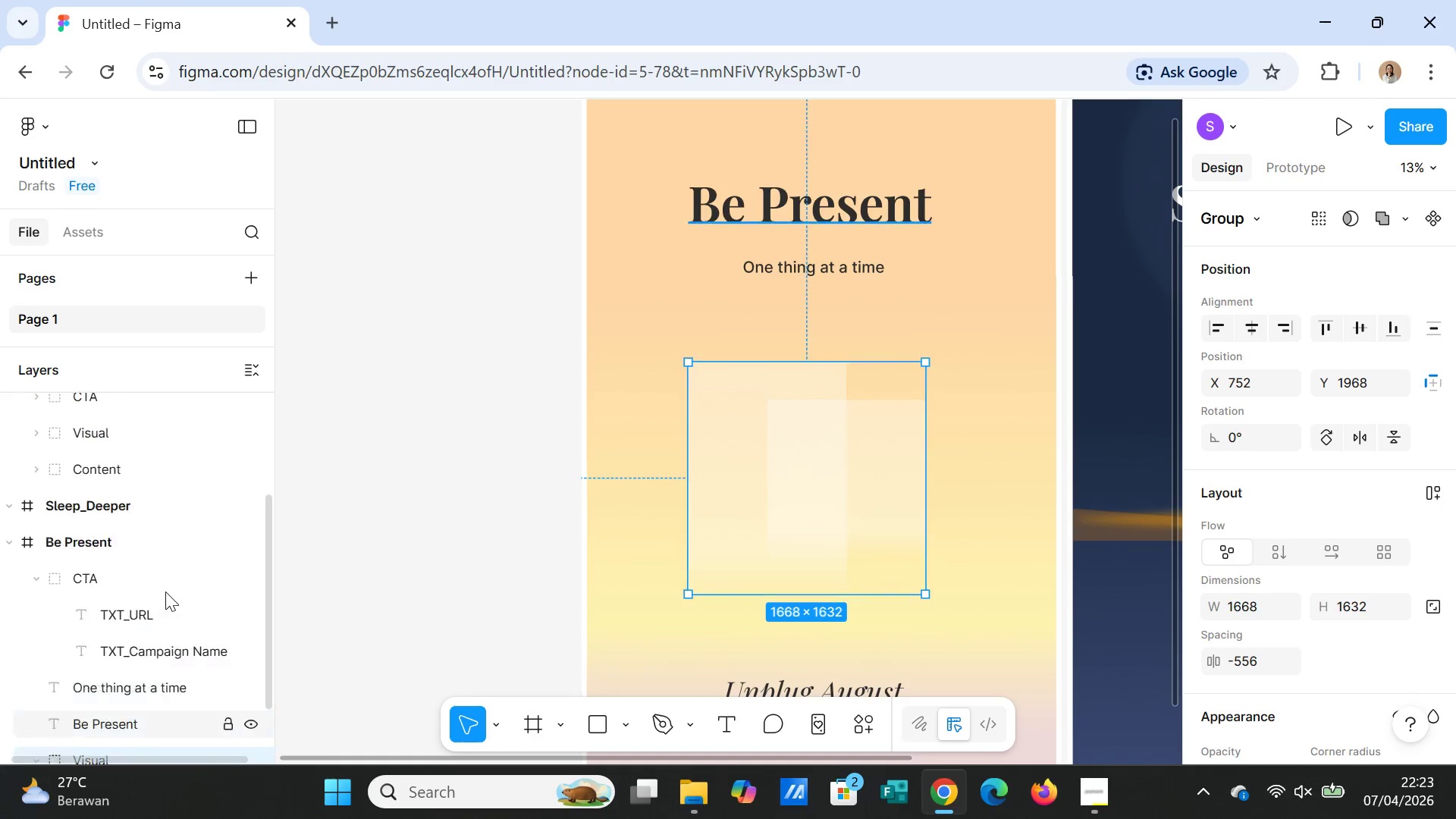 
scroll: coordinate [165, 592], scroll_direction: up, amount: 2.0
 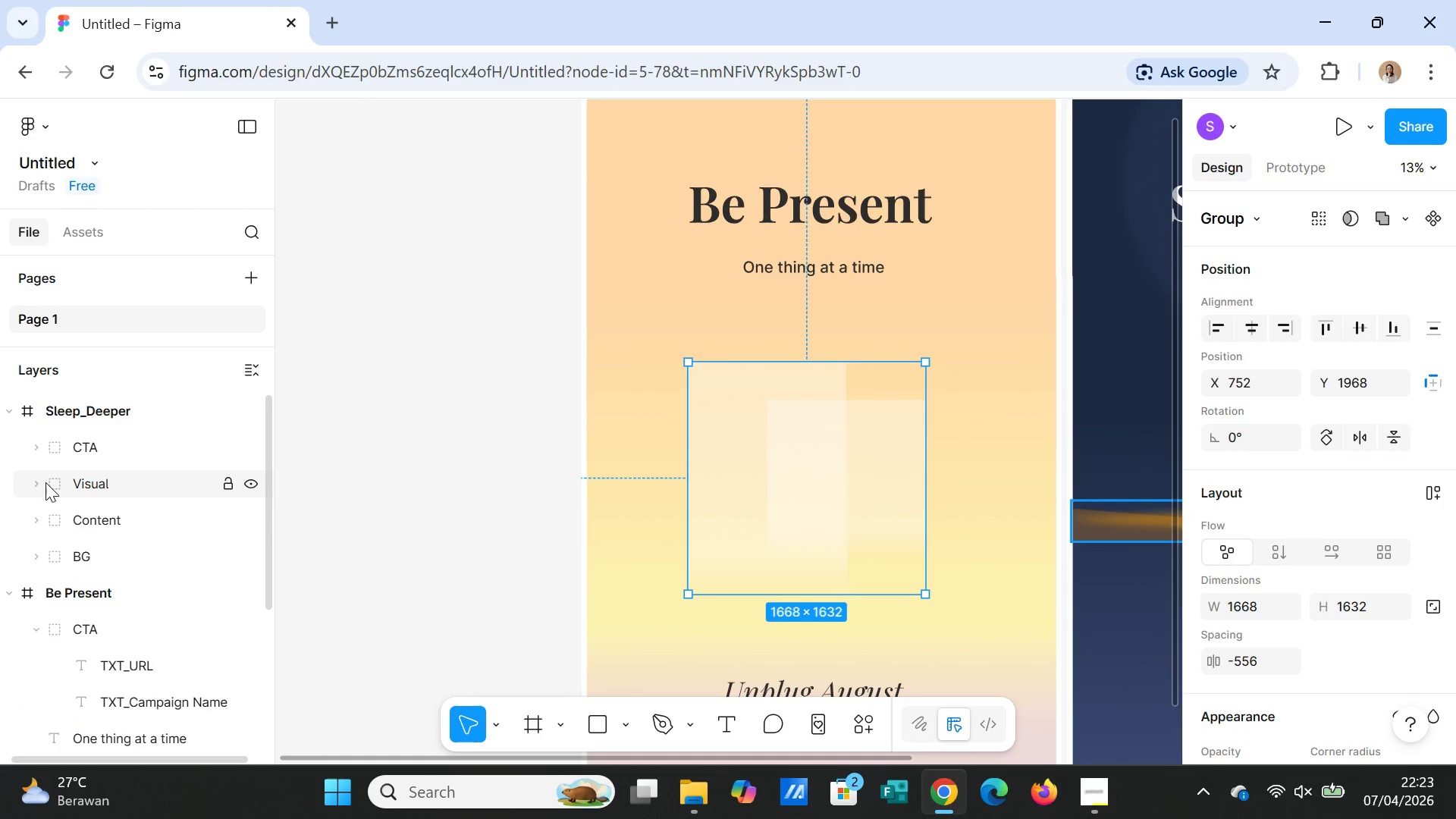 
left_click([37, 482])
 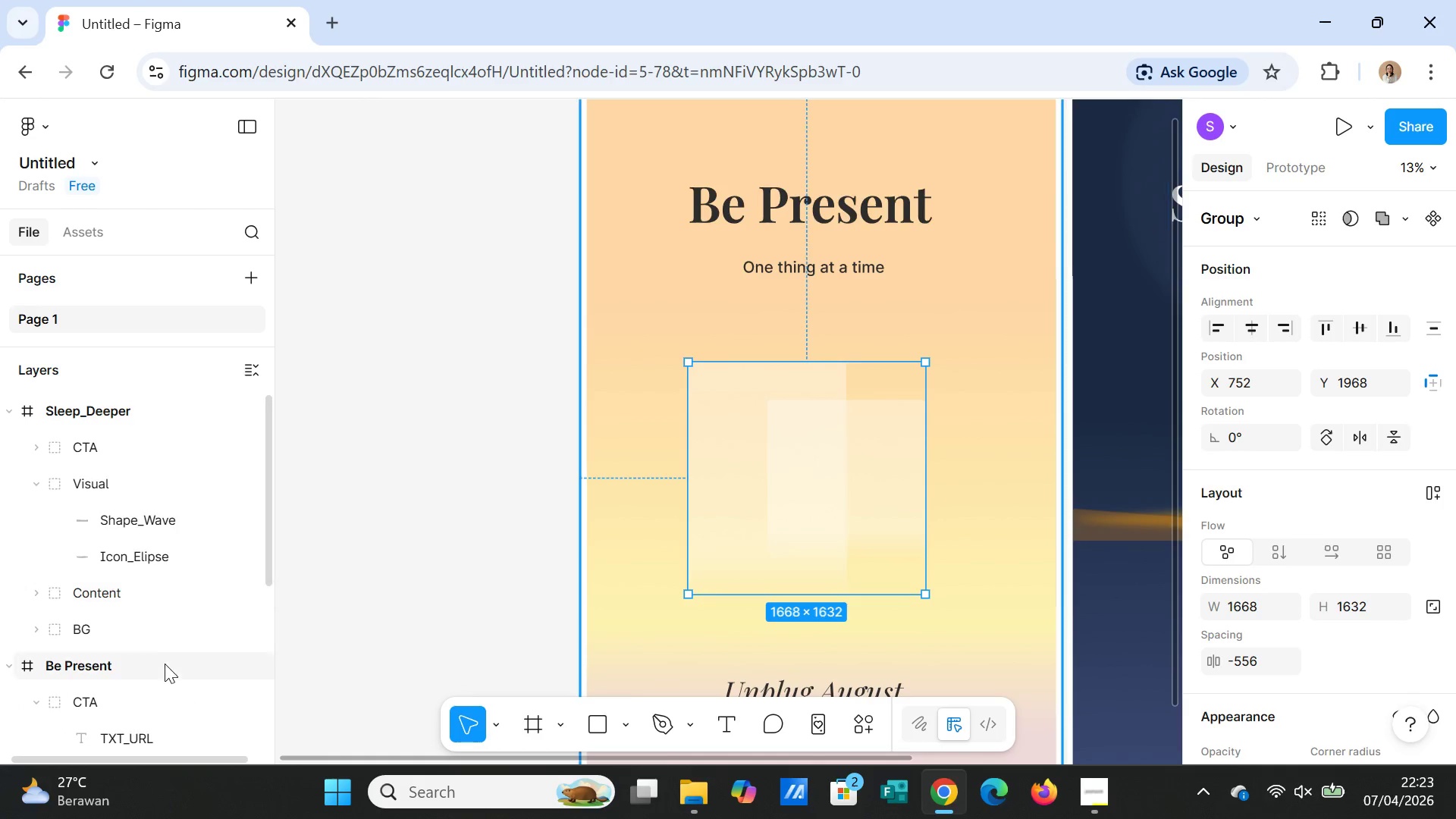 
scroll: coordinate [164, 665], scroll_direction: down, amount: 3.0
 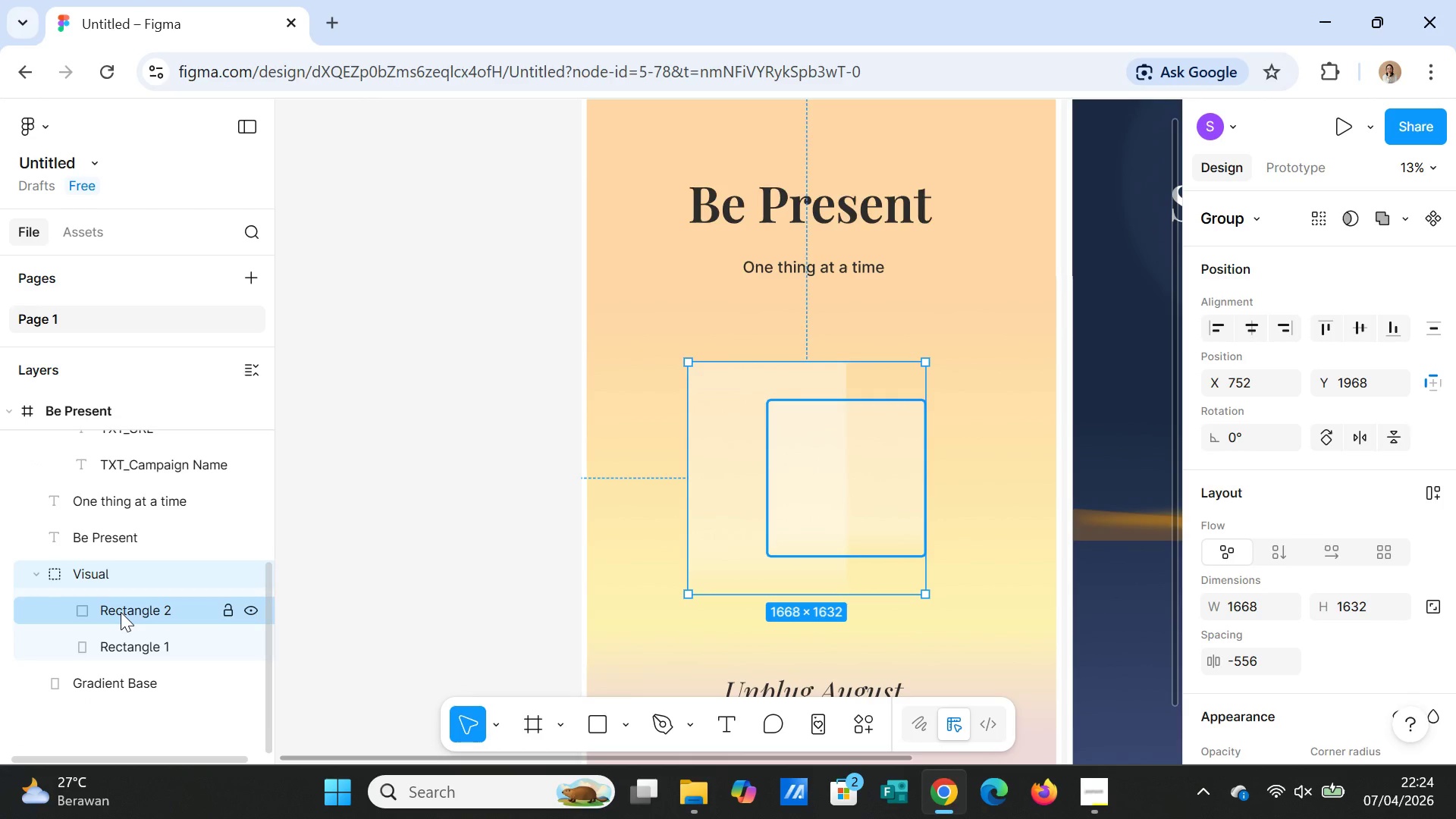 
left_click([121, 609])
 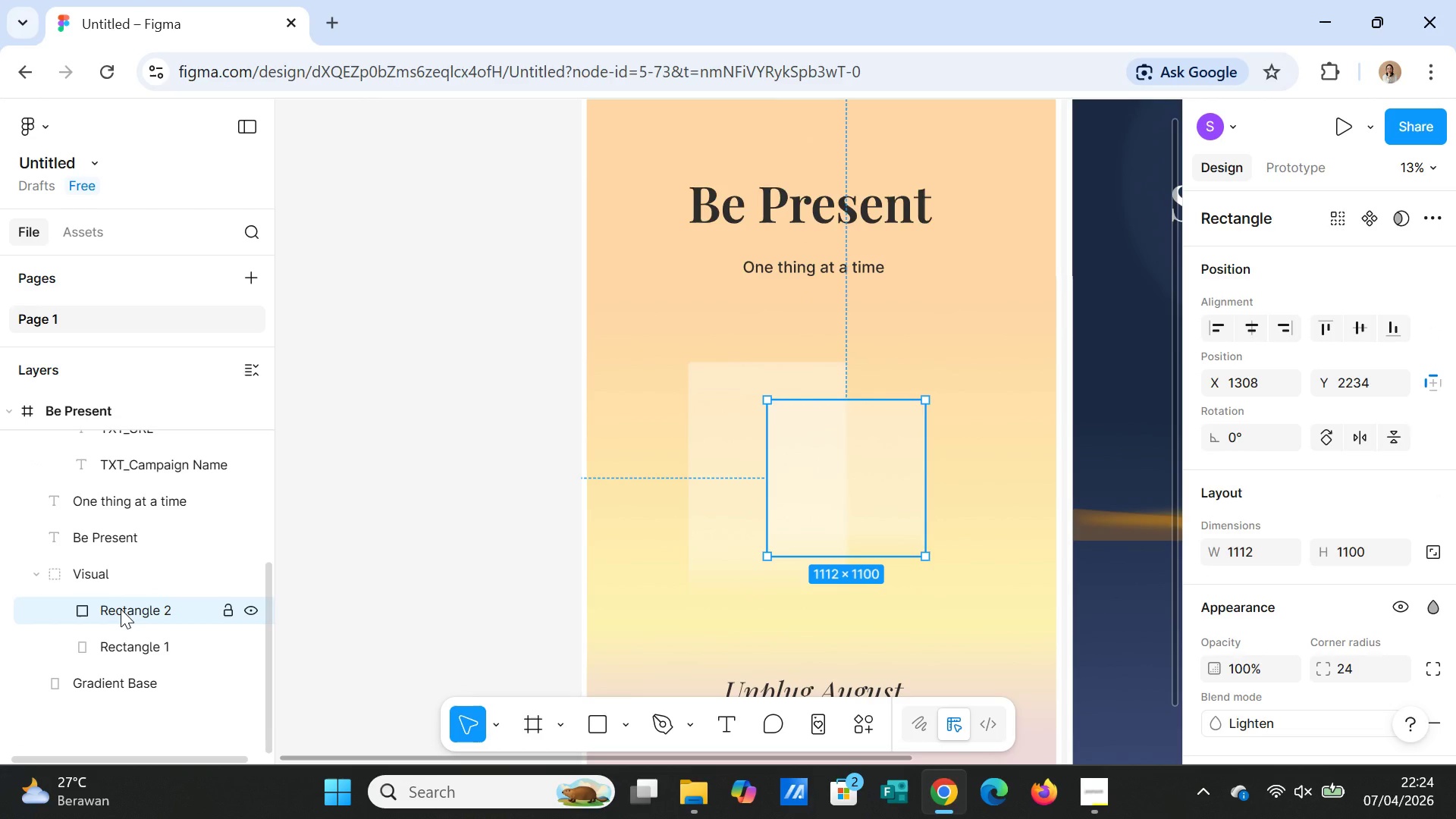 
right_click([121, 609])
 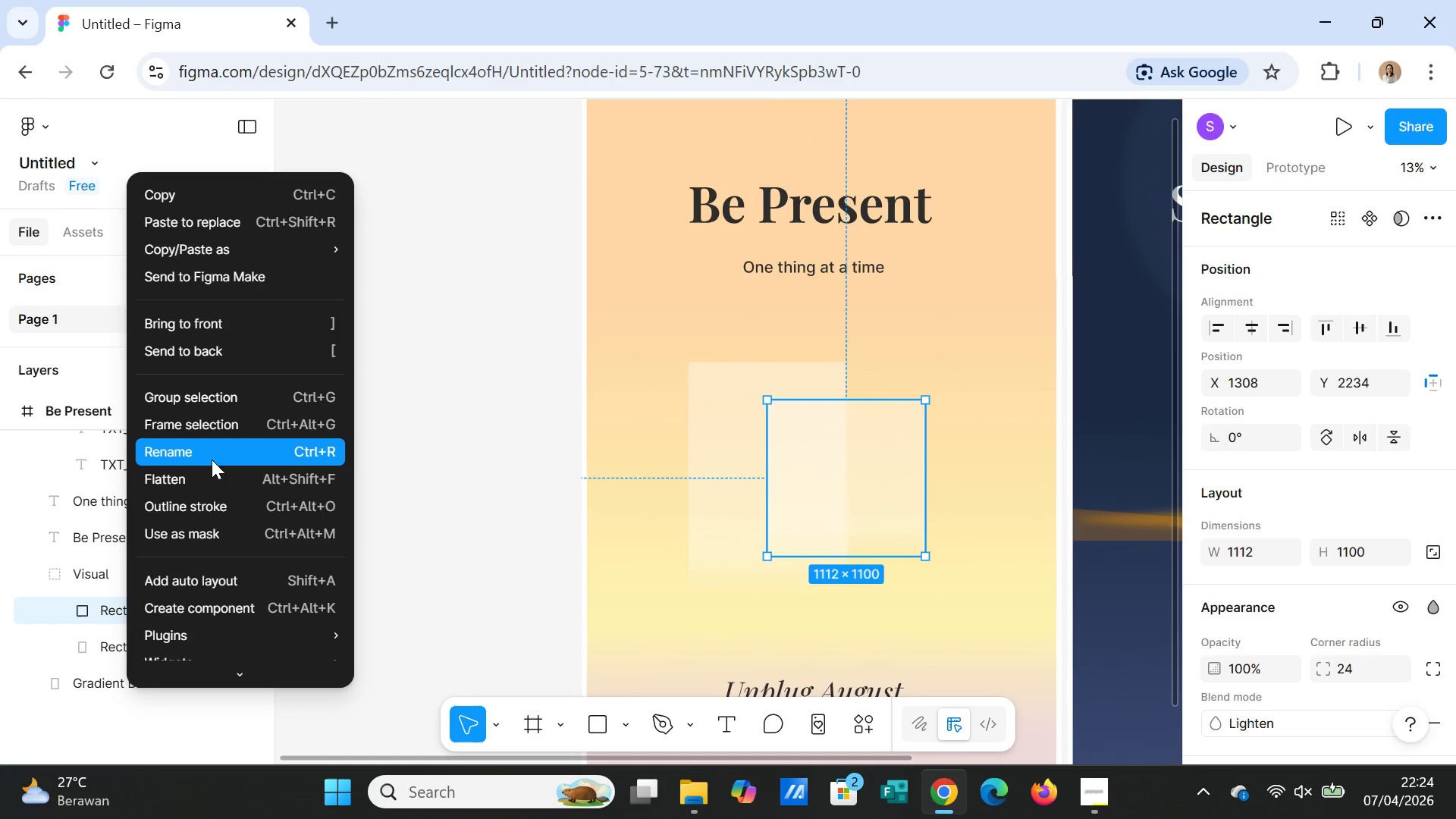 
left_click([212, 460])
 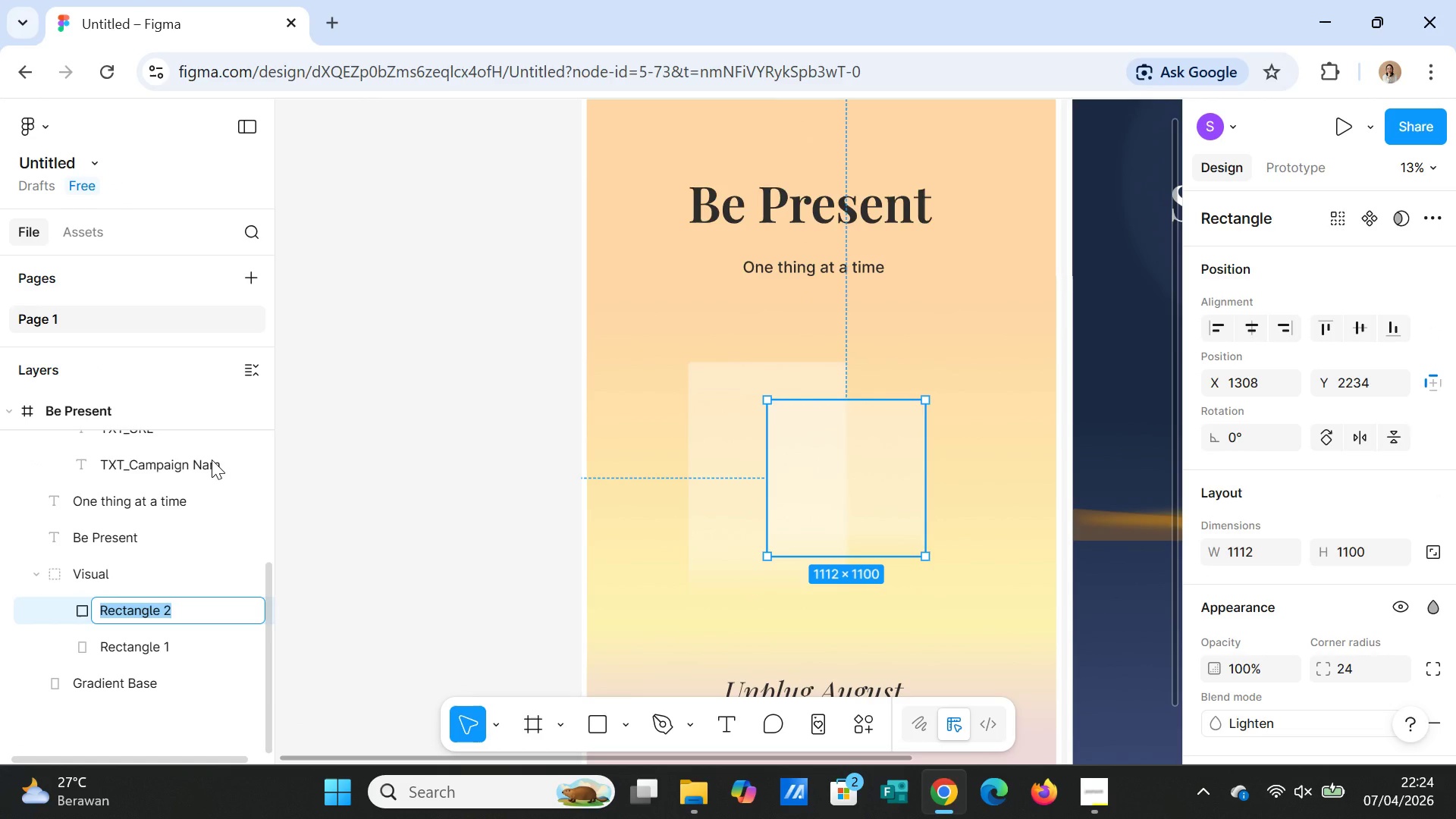 
type(Icon)
key(Backspace)
key(Backspace)
key(Backspace)
key(Backspace)
 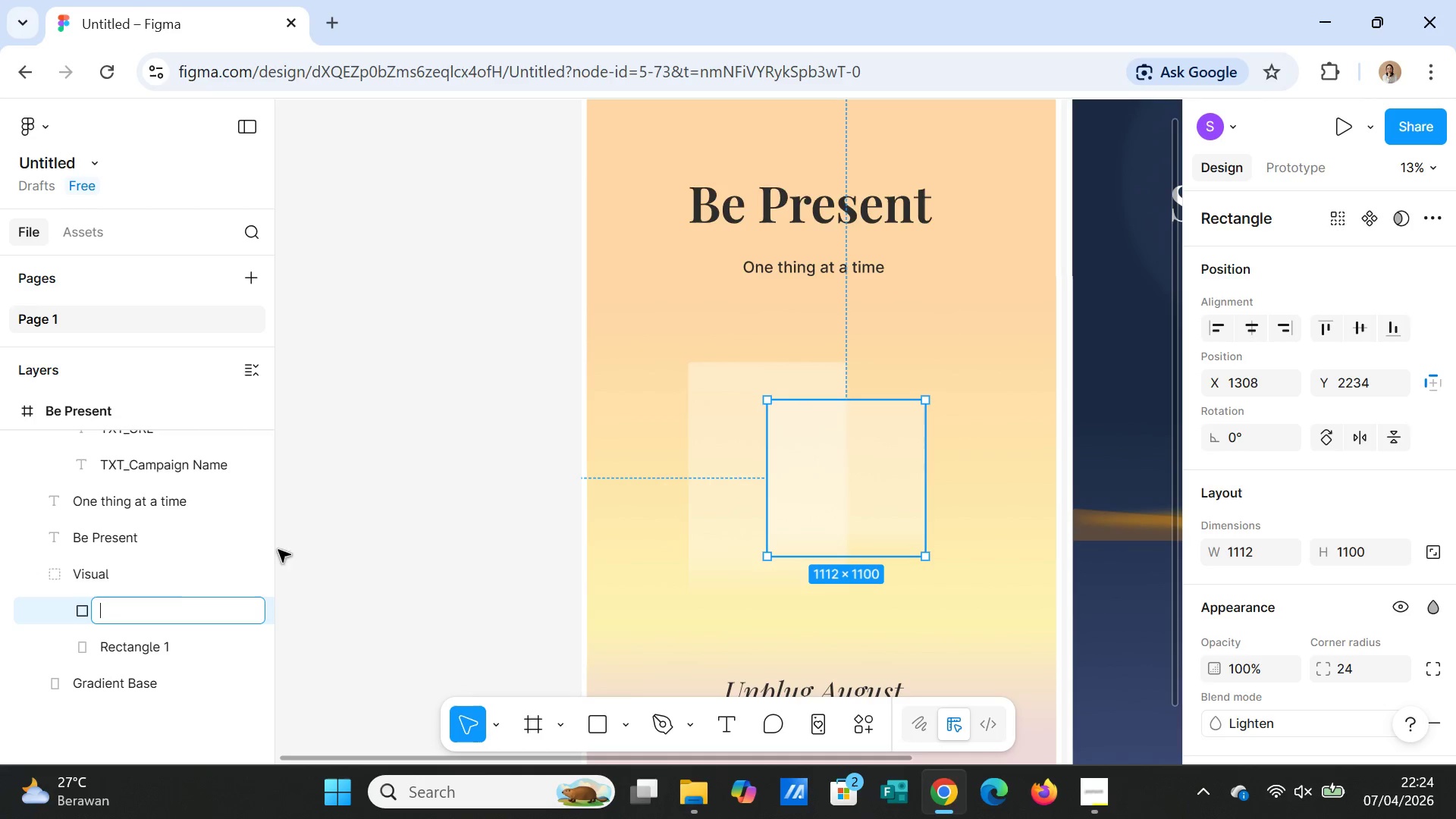 
type(i)
key(Backspace)
type(Icon_Rectangle)
 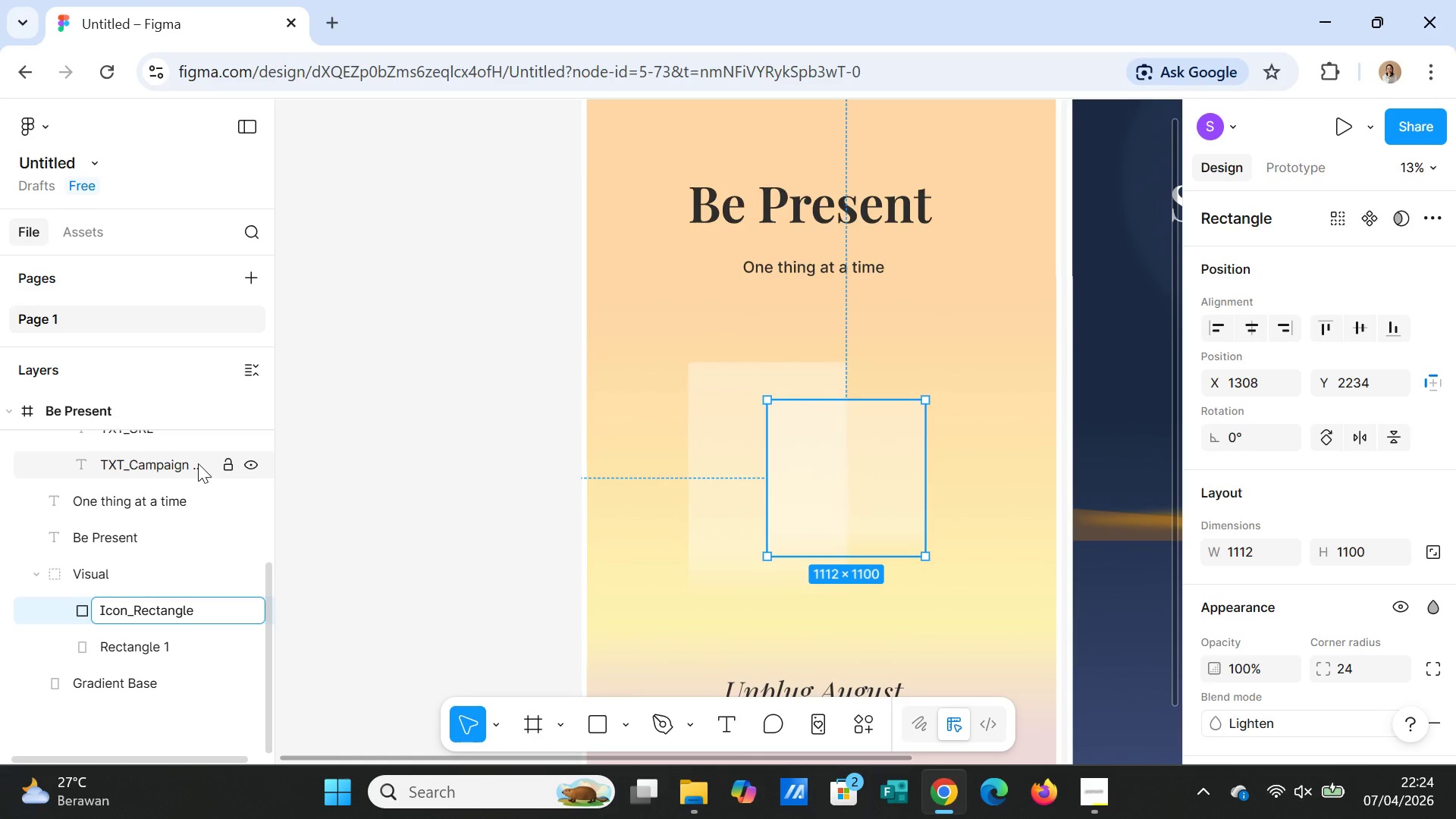 
left_click([342, 581])
 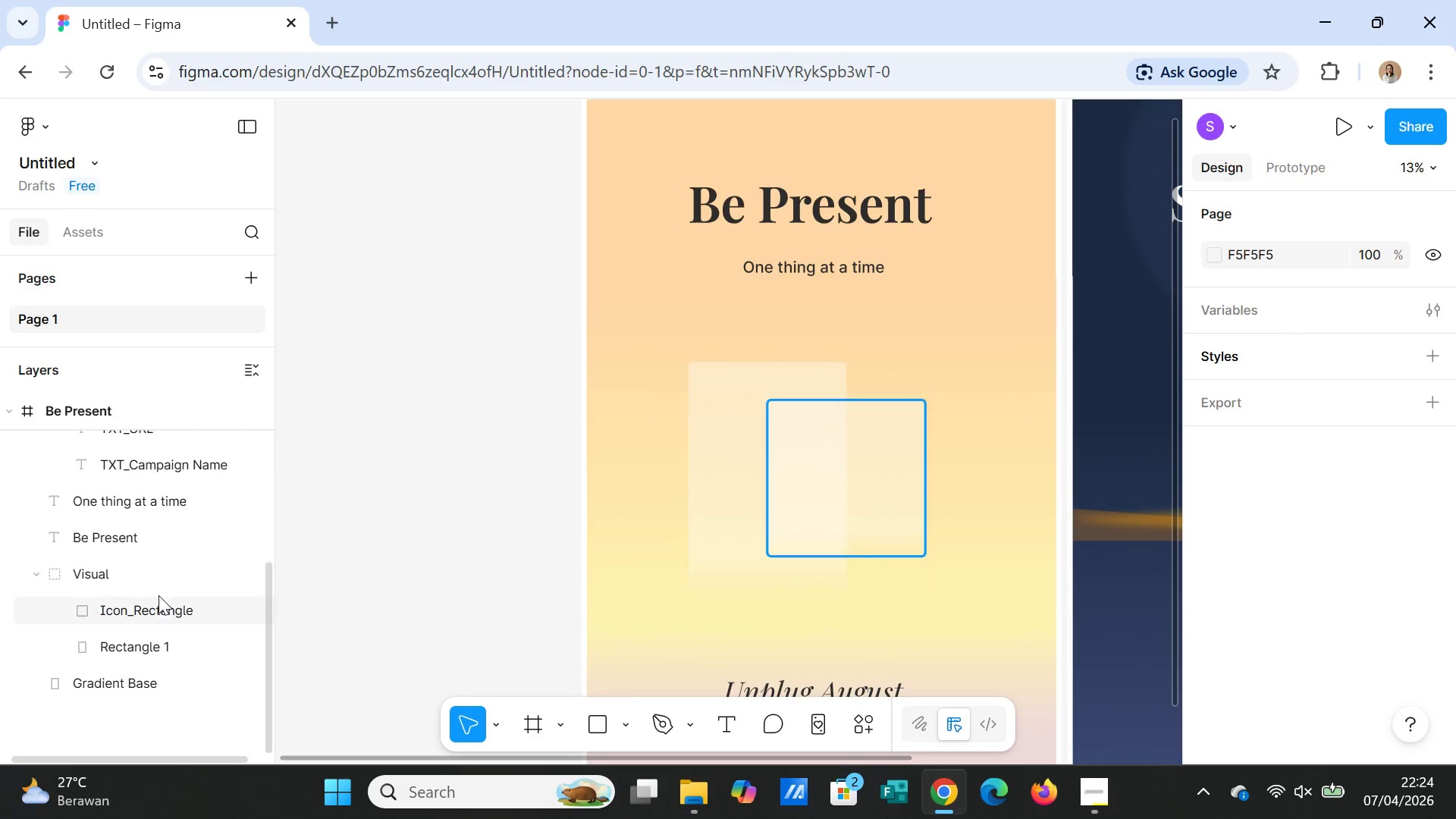 
scroll: coordinate [158, 595], scroll_direction: up, amount: 3.0
 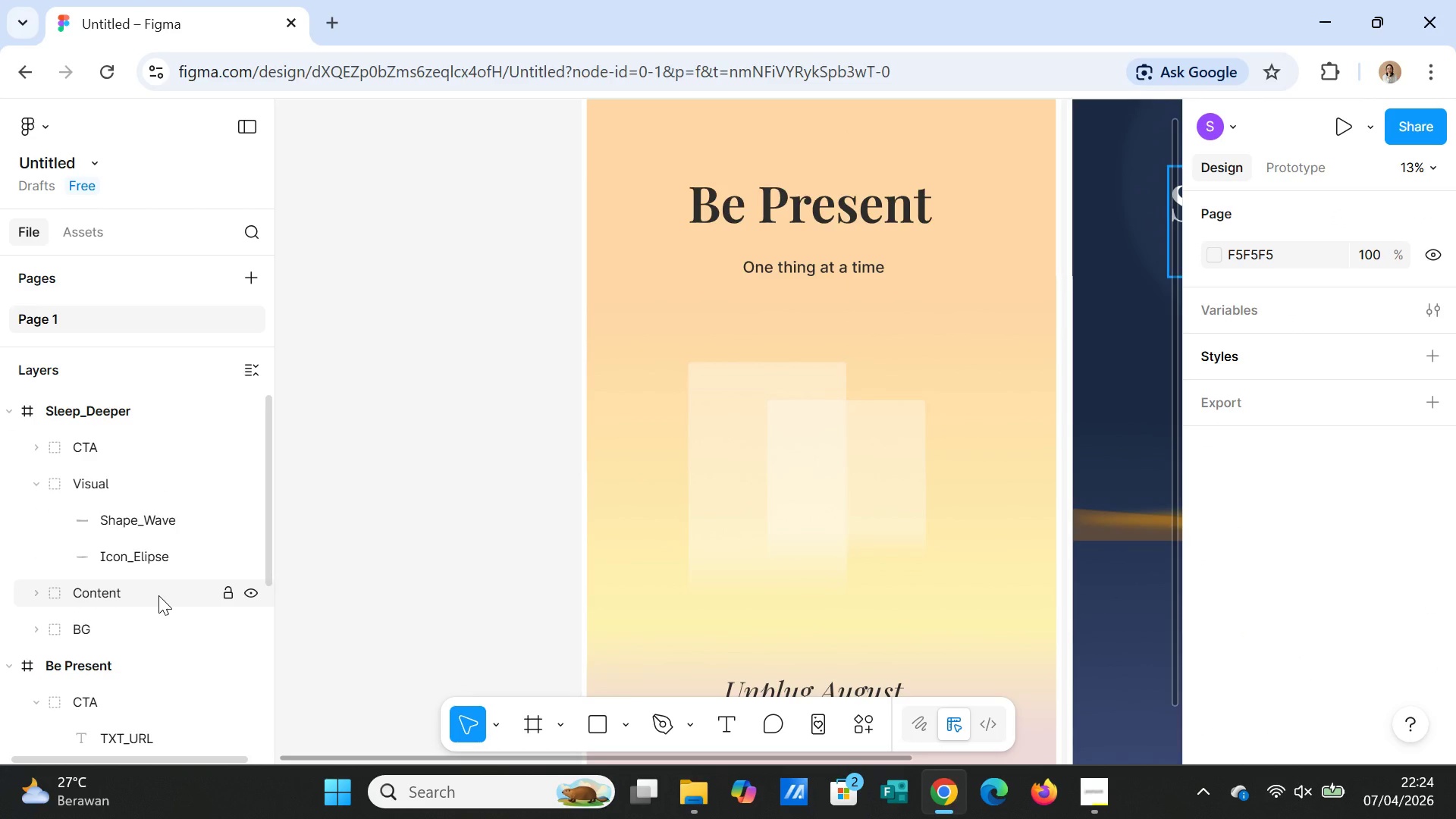 
scroll: coordinate [158, 595], scroll_direction: down, amount: 3.0
 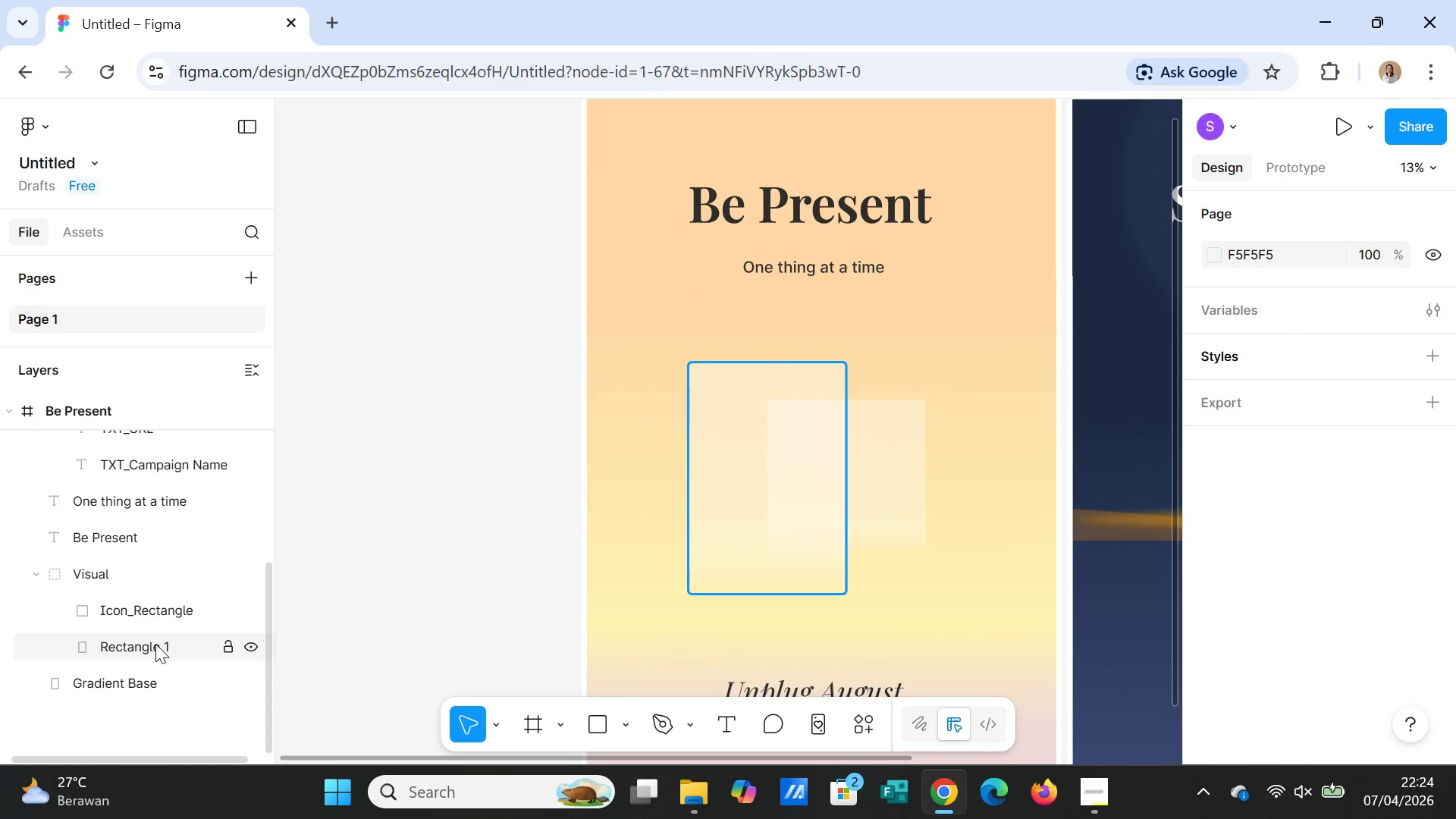 
double_click([155, 644])
 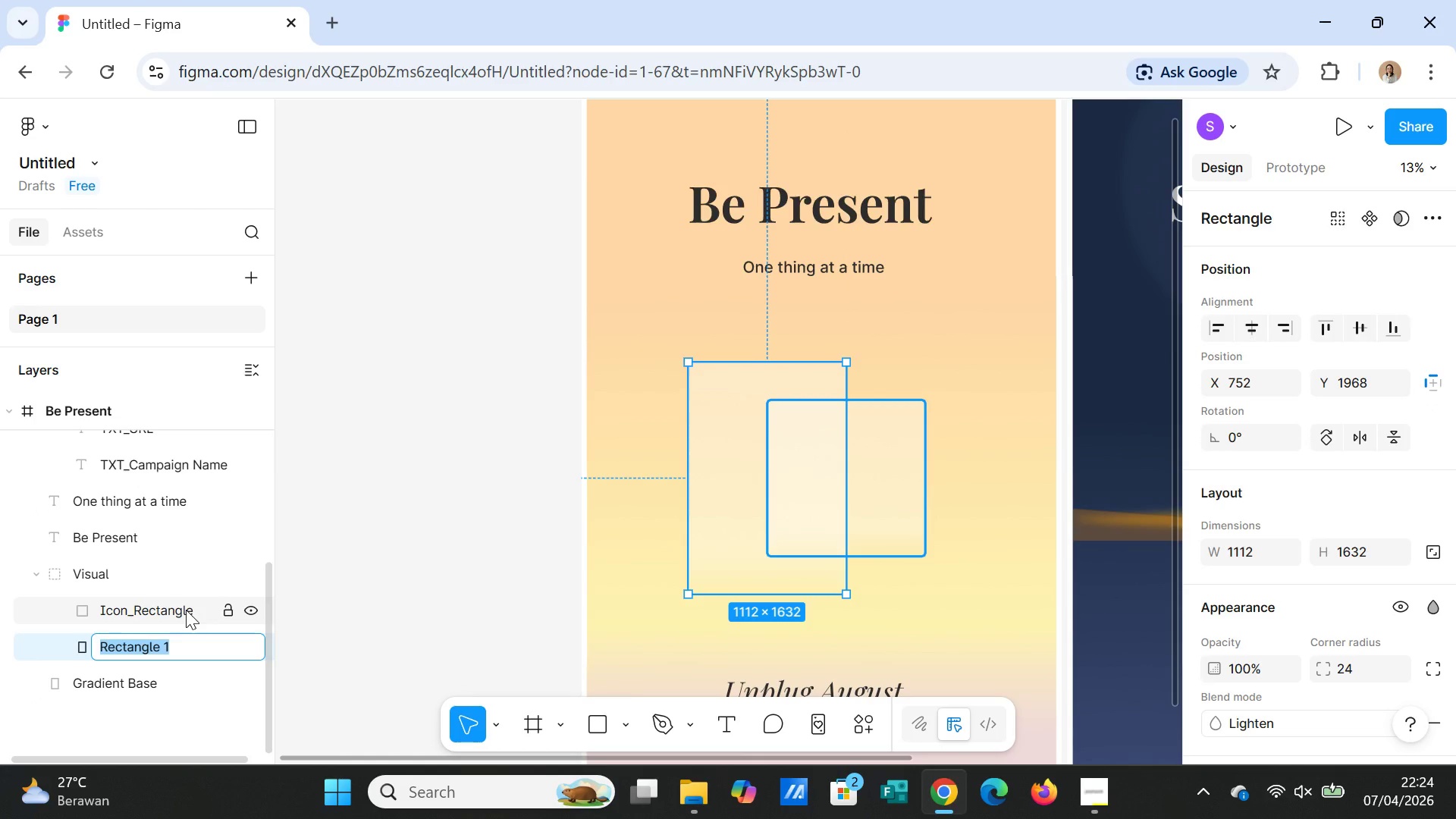 
key(ArrowLeft)
 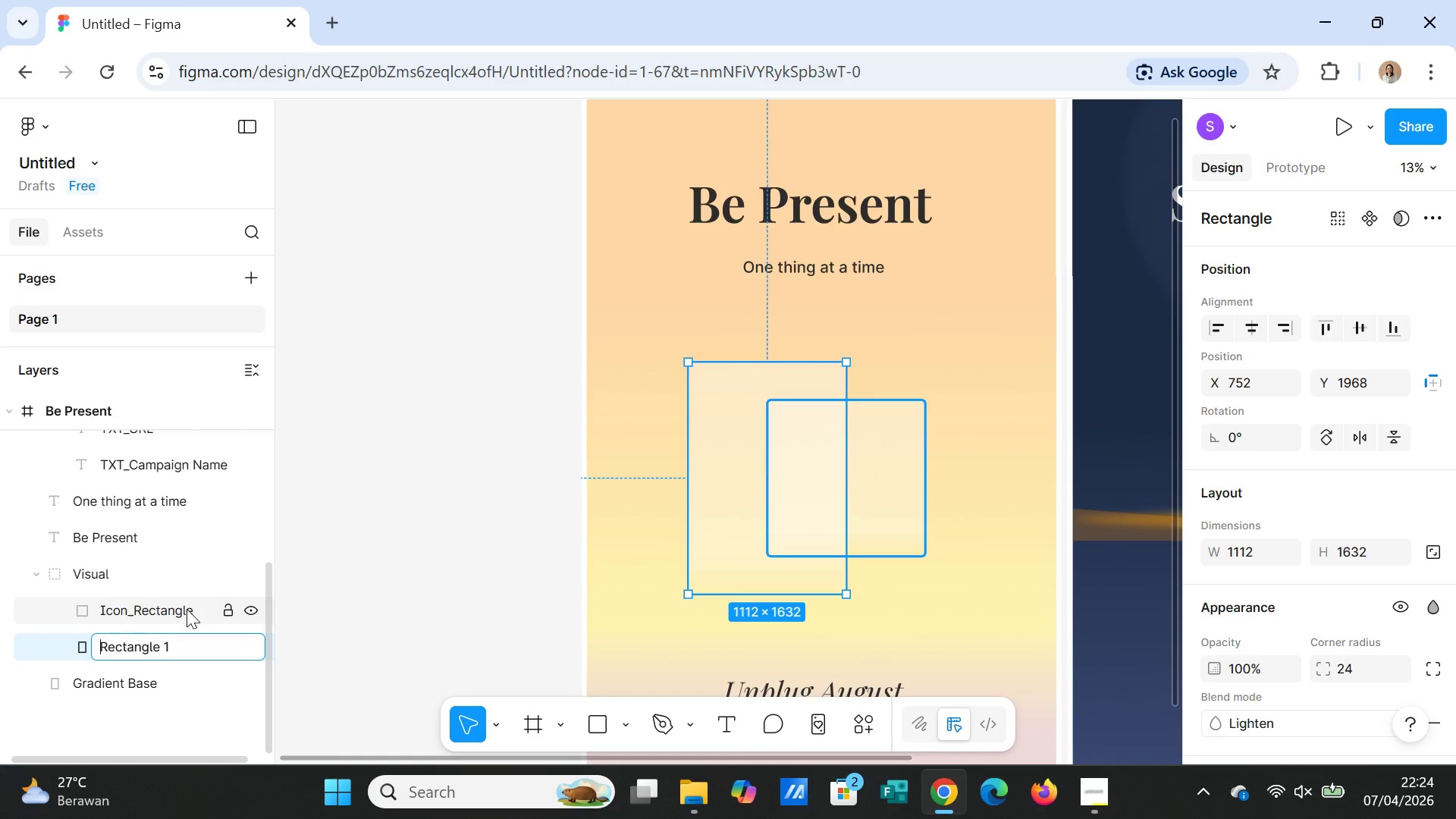 
key(ArrowLeft)
 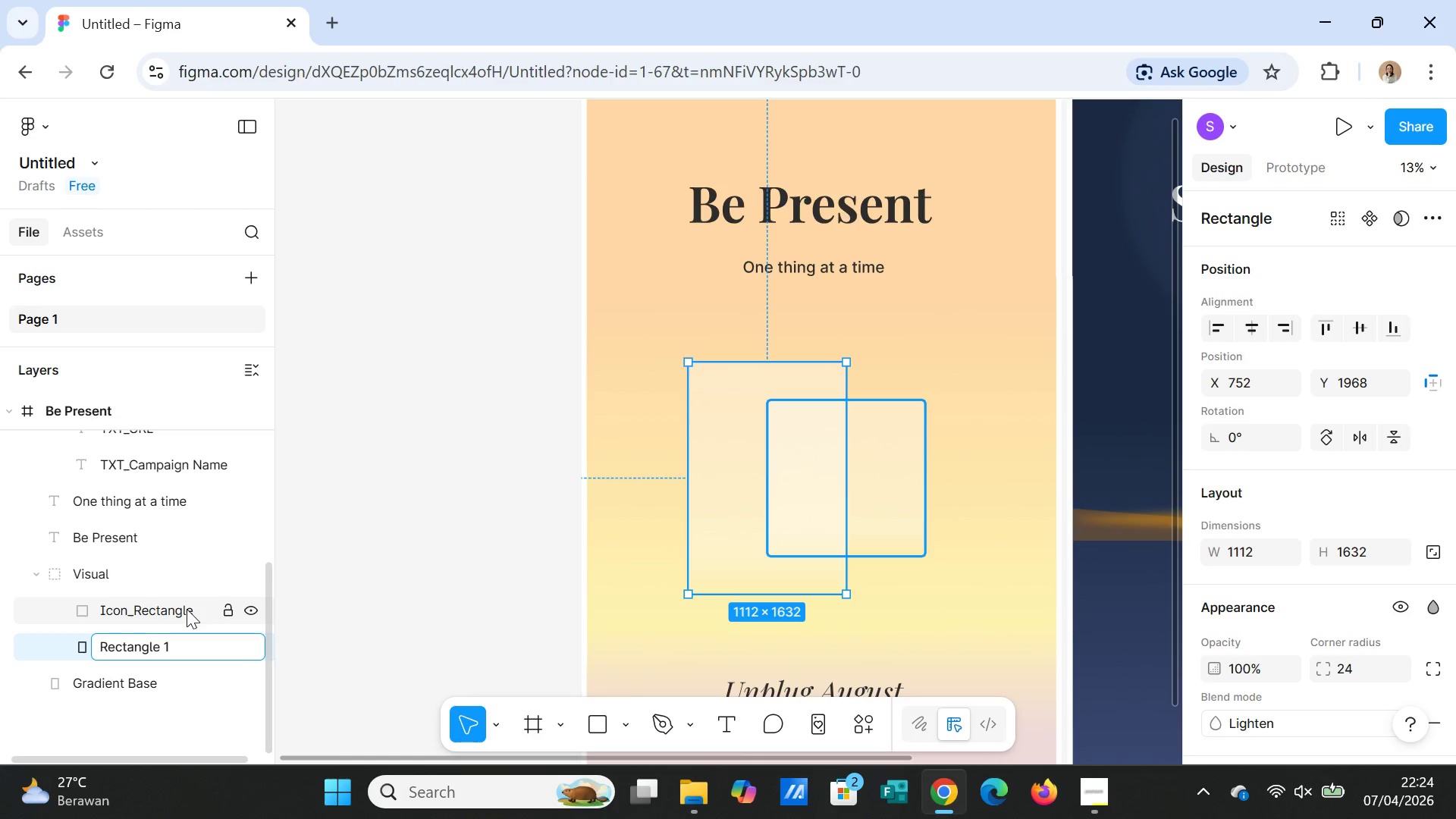 
type(Icon_)
 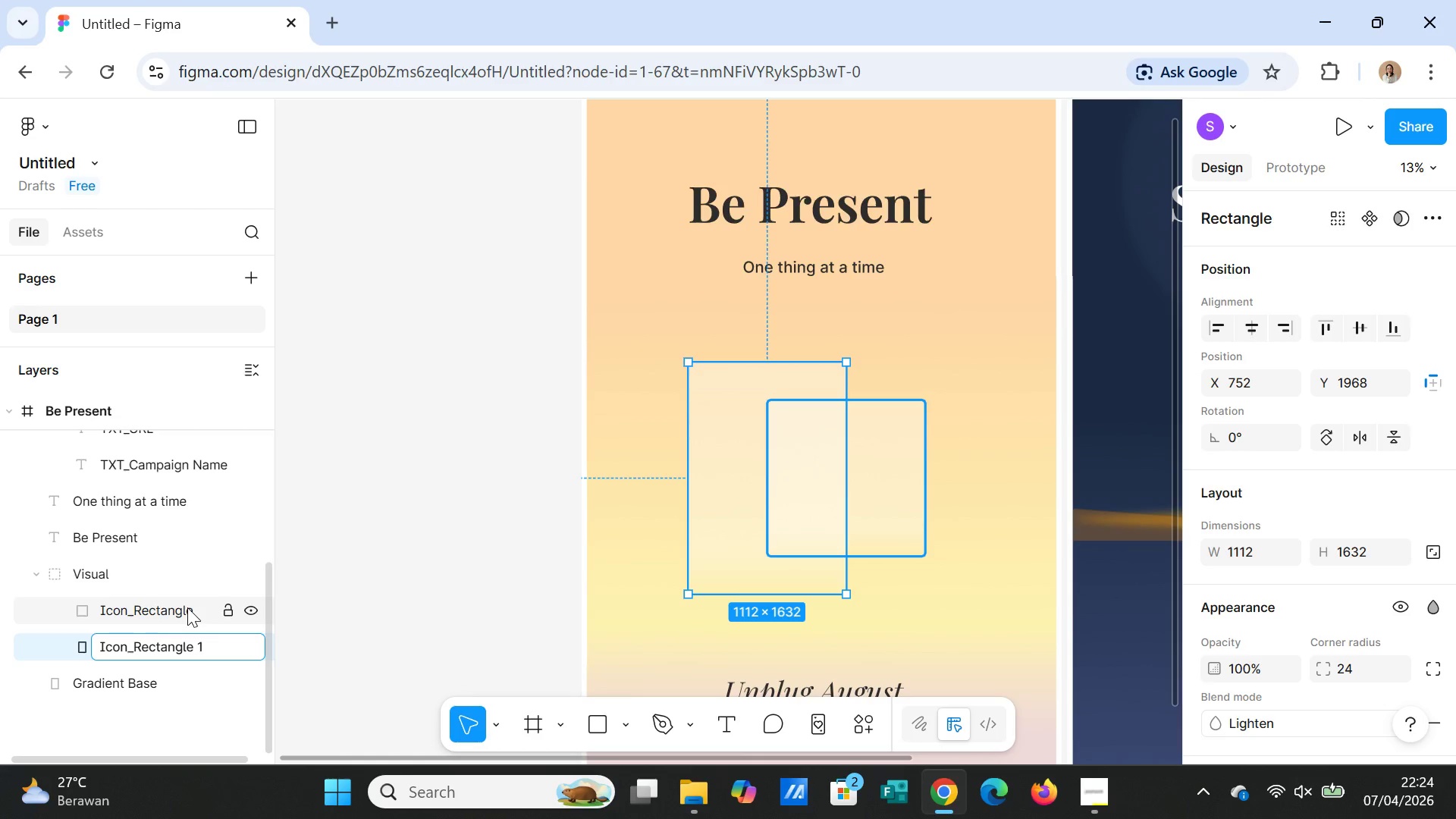 
key(ArrowRight)
 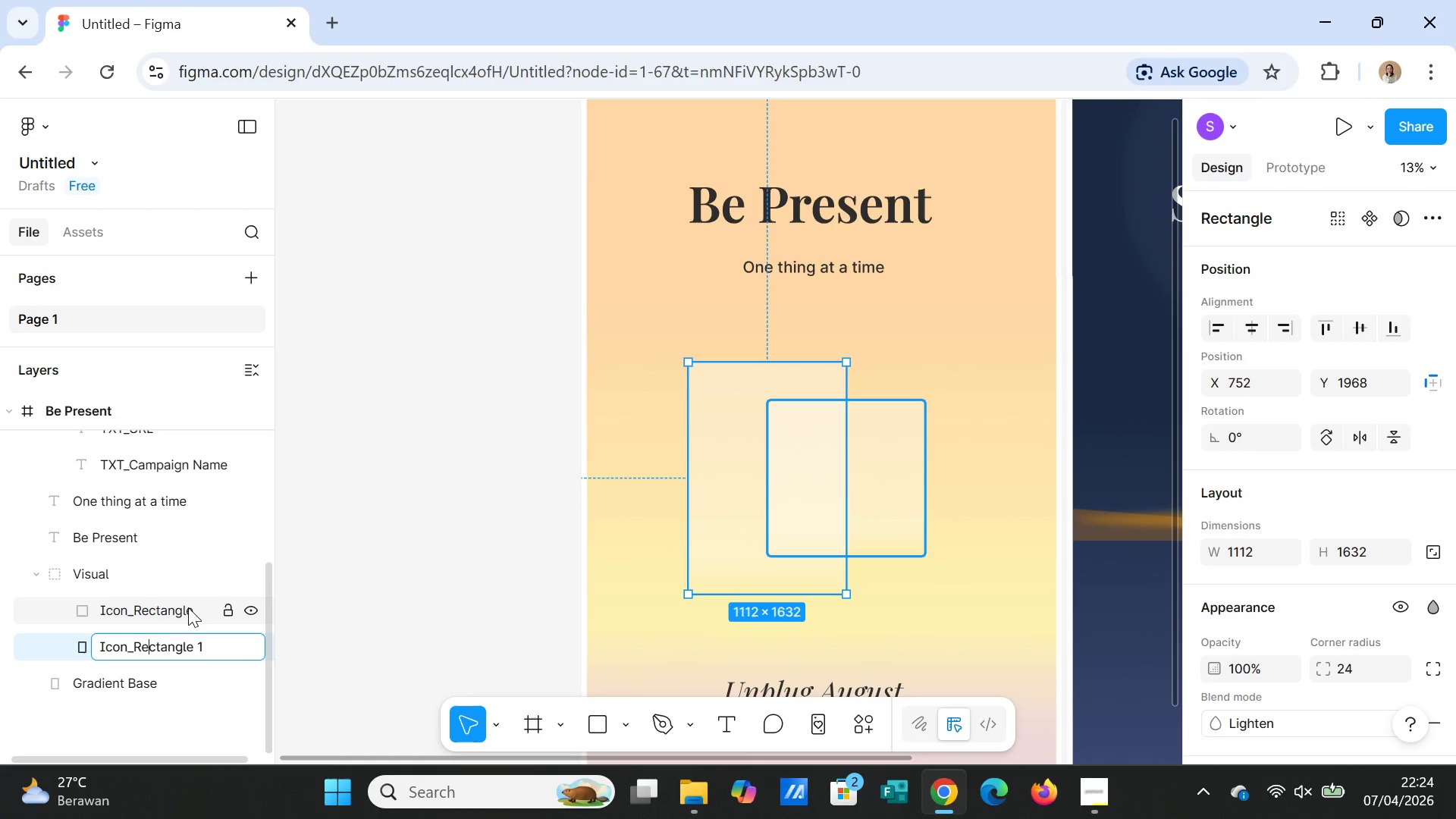 
key(ArrowRight)
 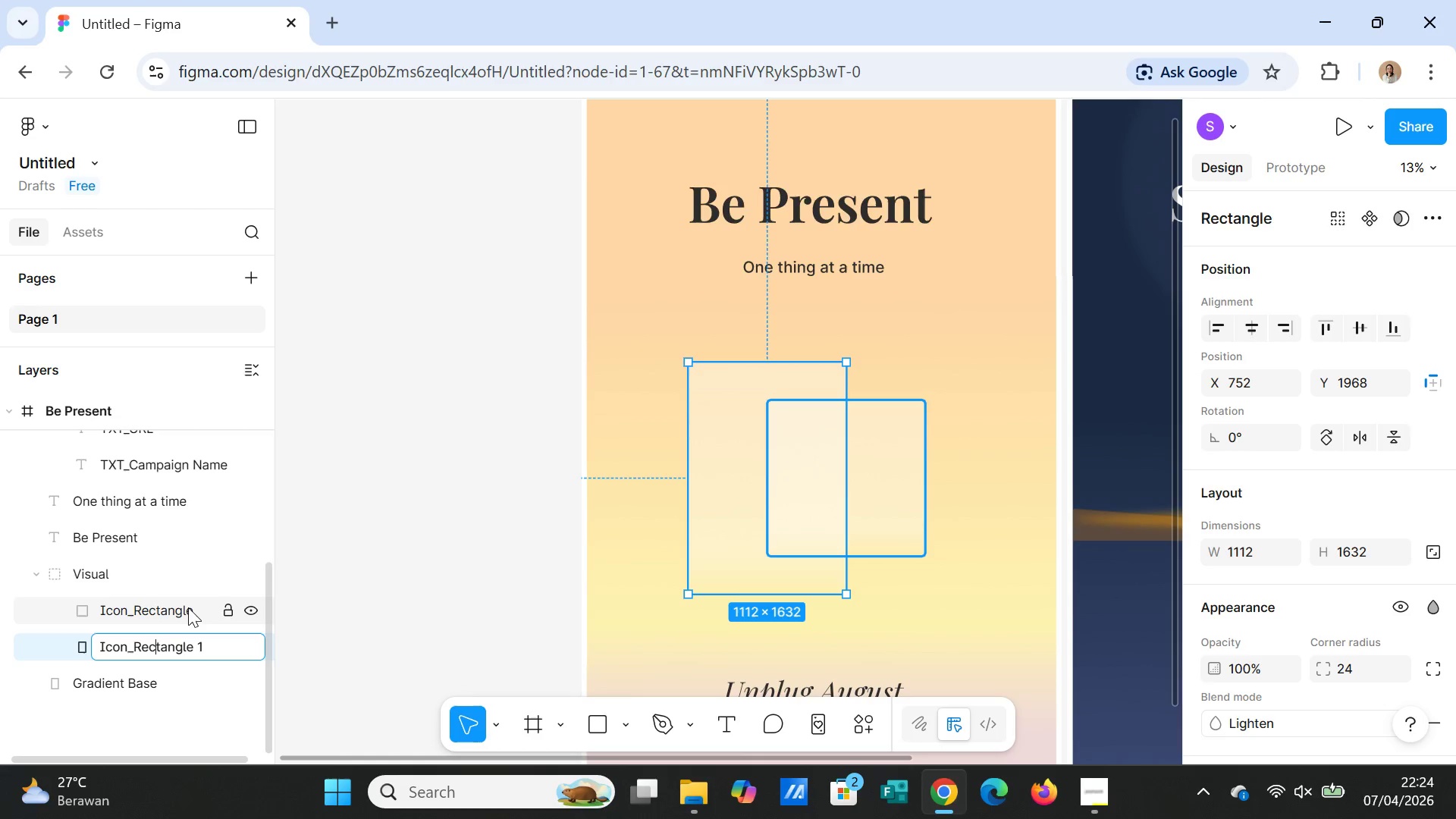 
key(ArrowRight)
 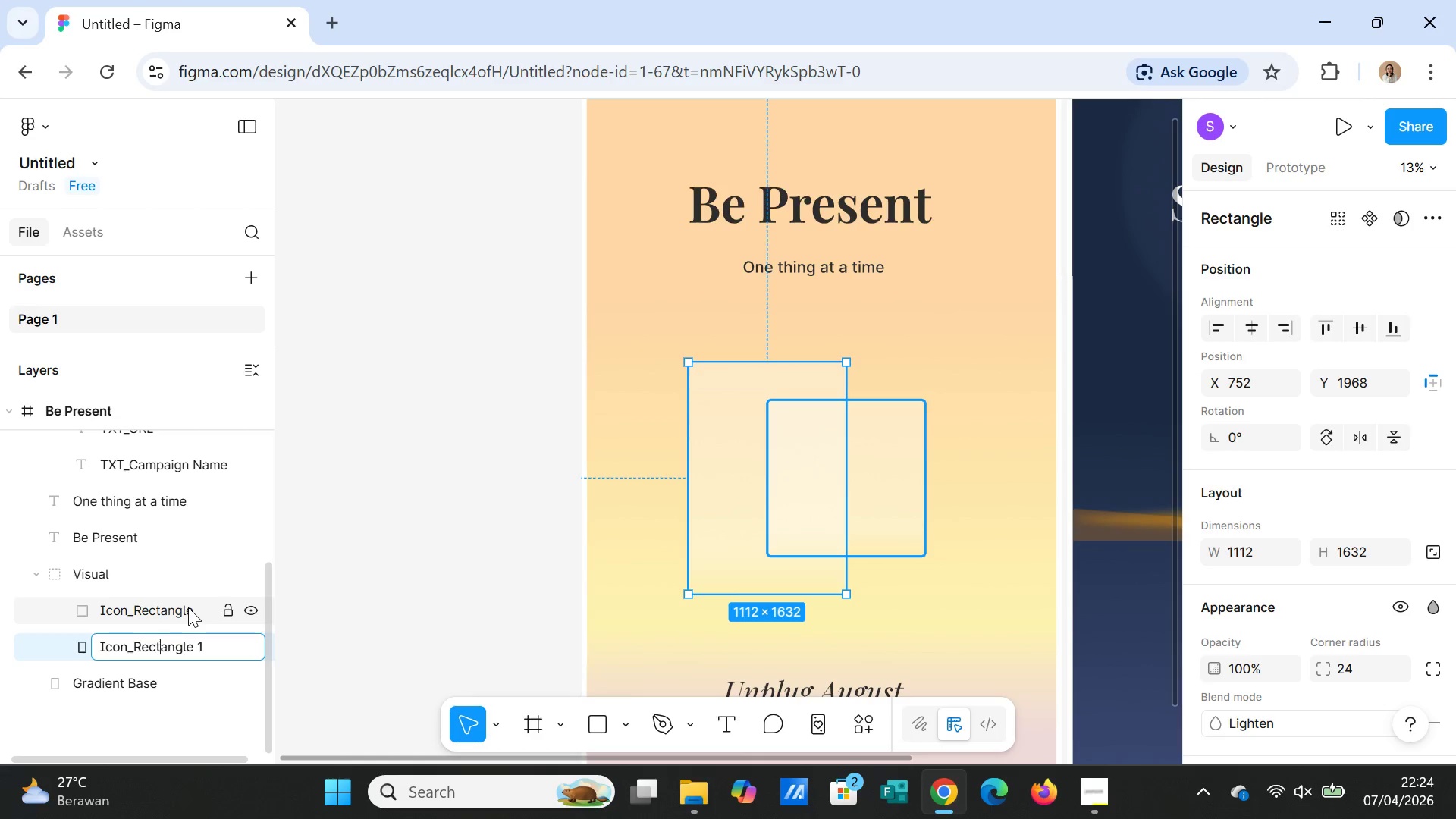 
key(ArrowRight)
 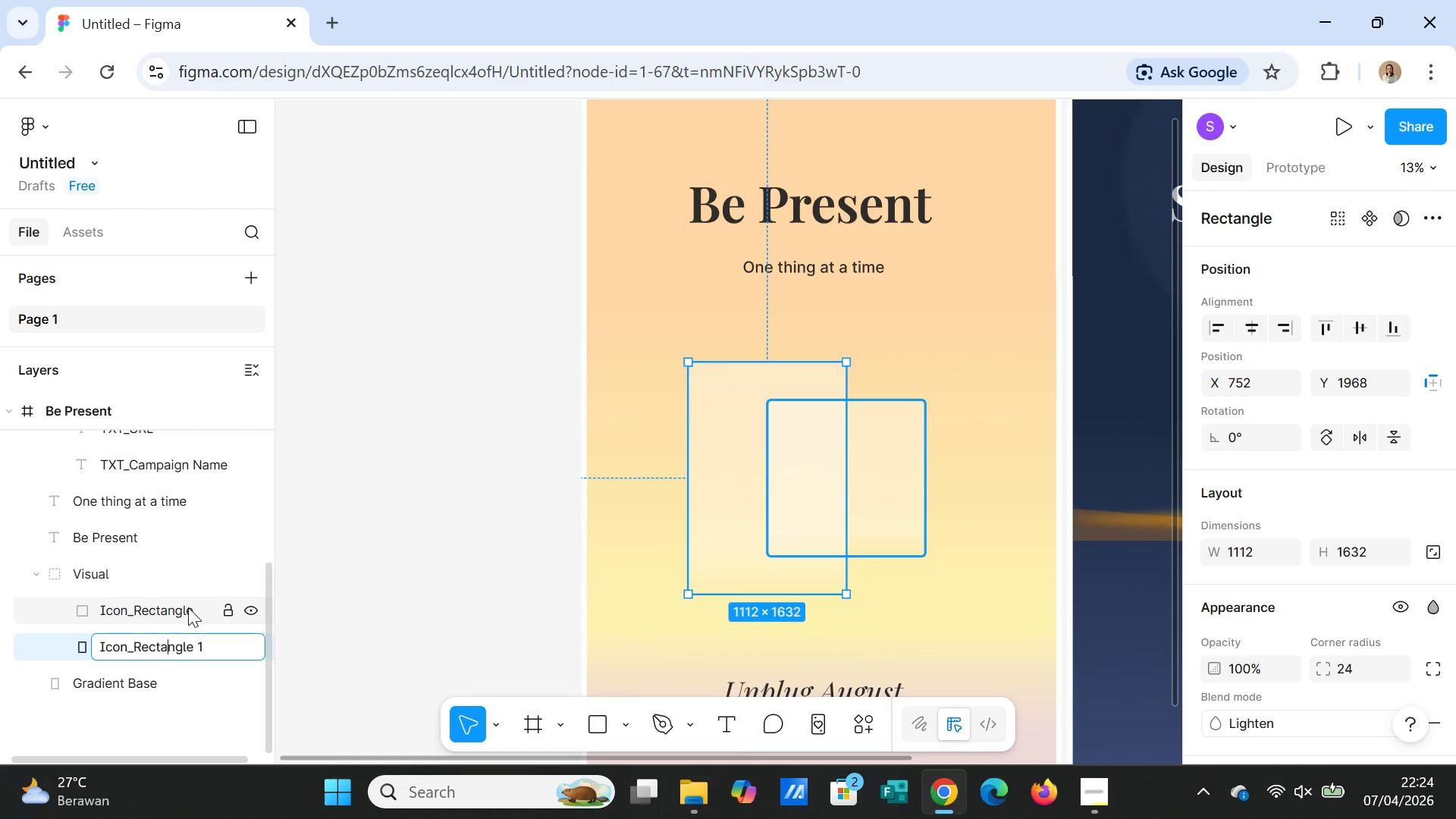 
key(ArrowRight)
 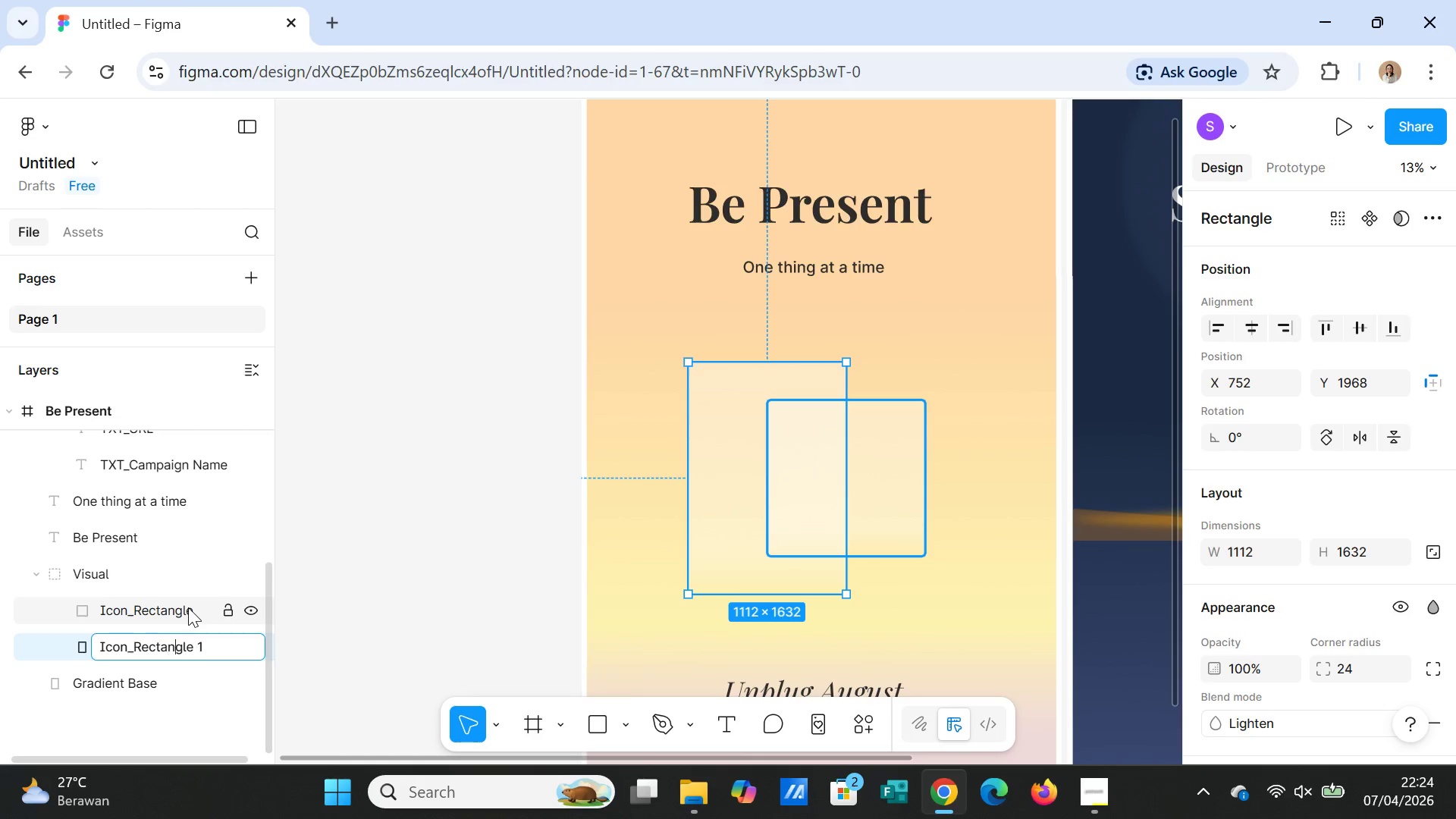 
key(ArrowRight)
 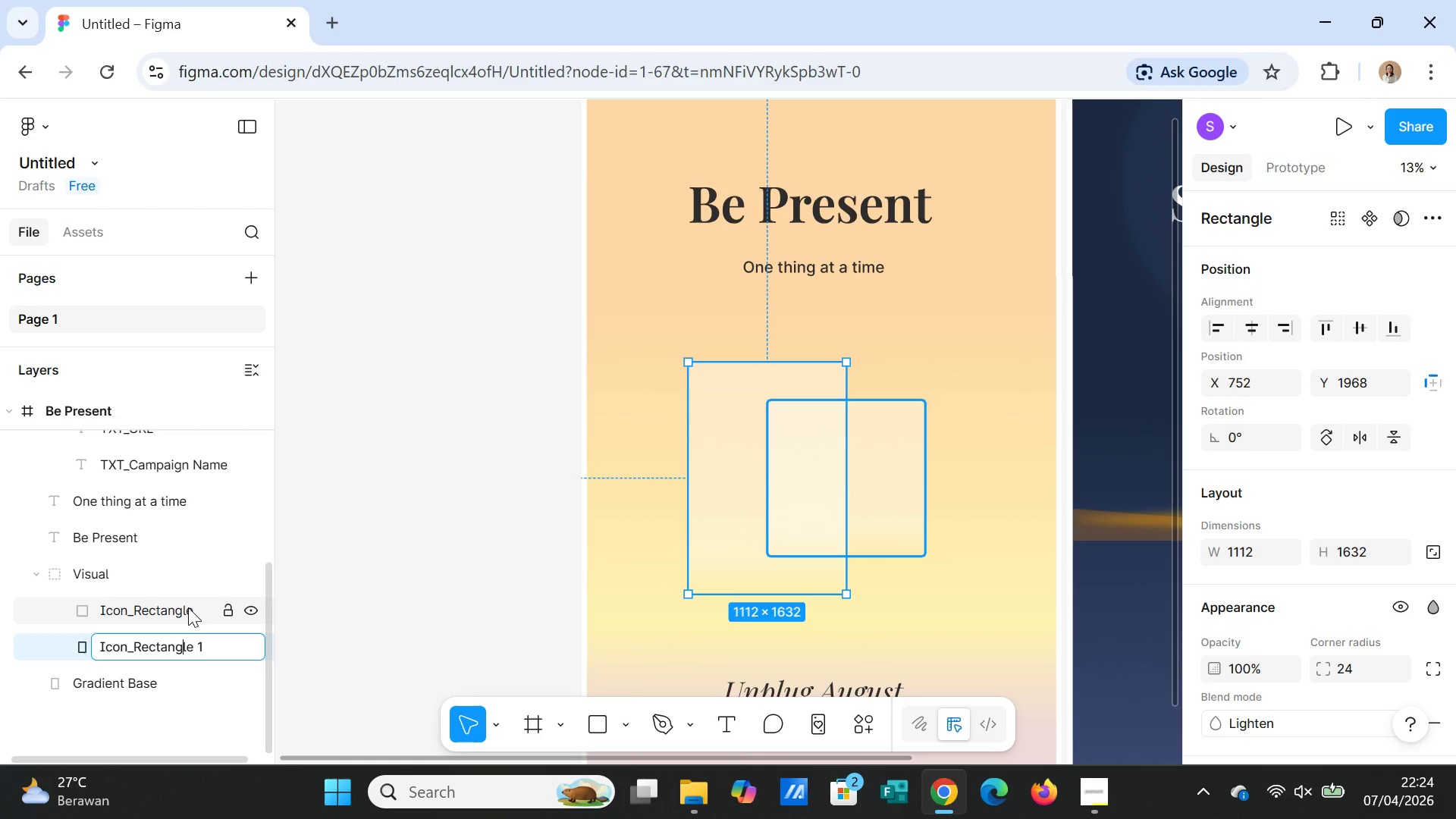 
key(ArrowRight)
 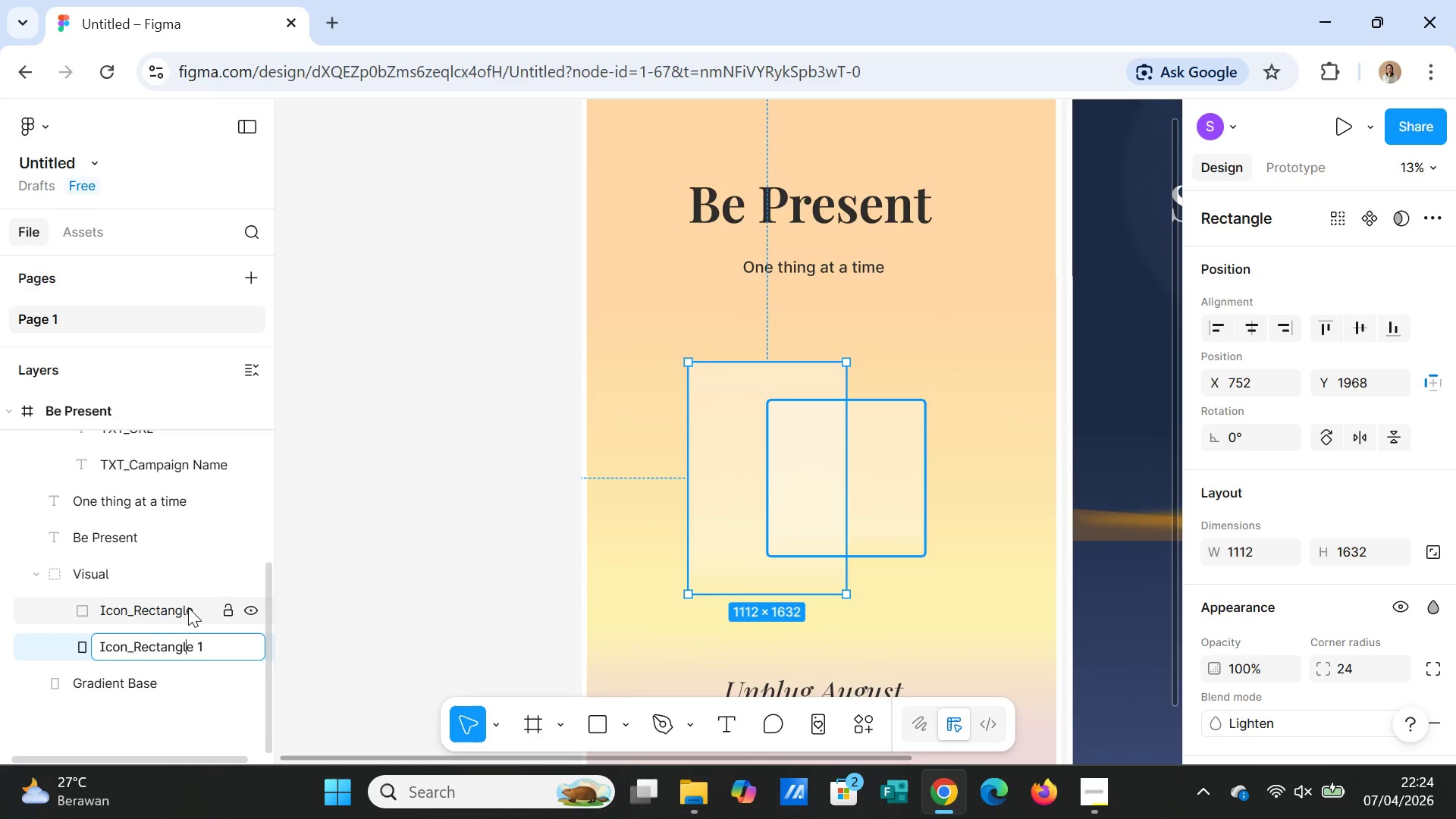 
key(ArrowRight)
 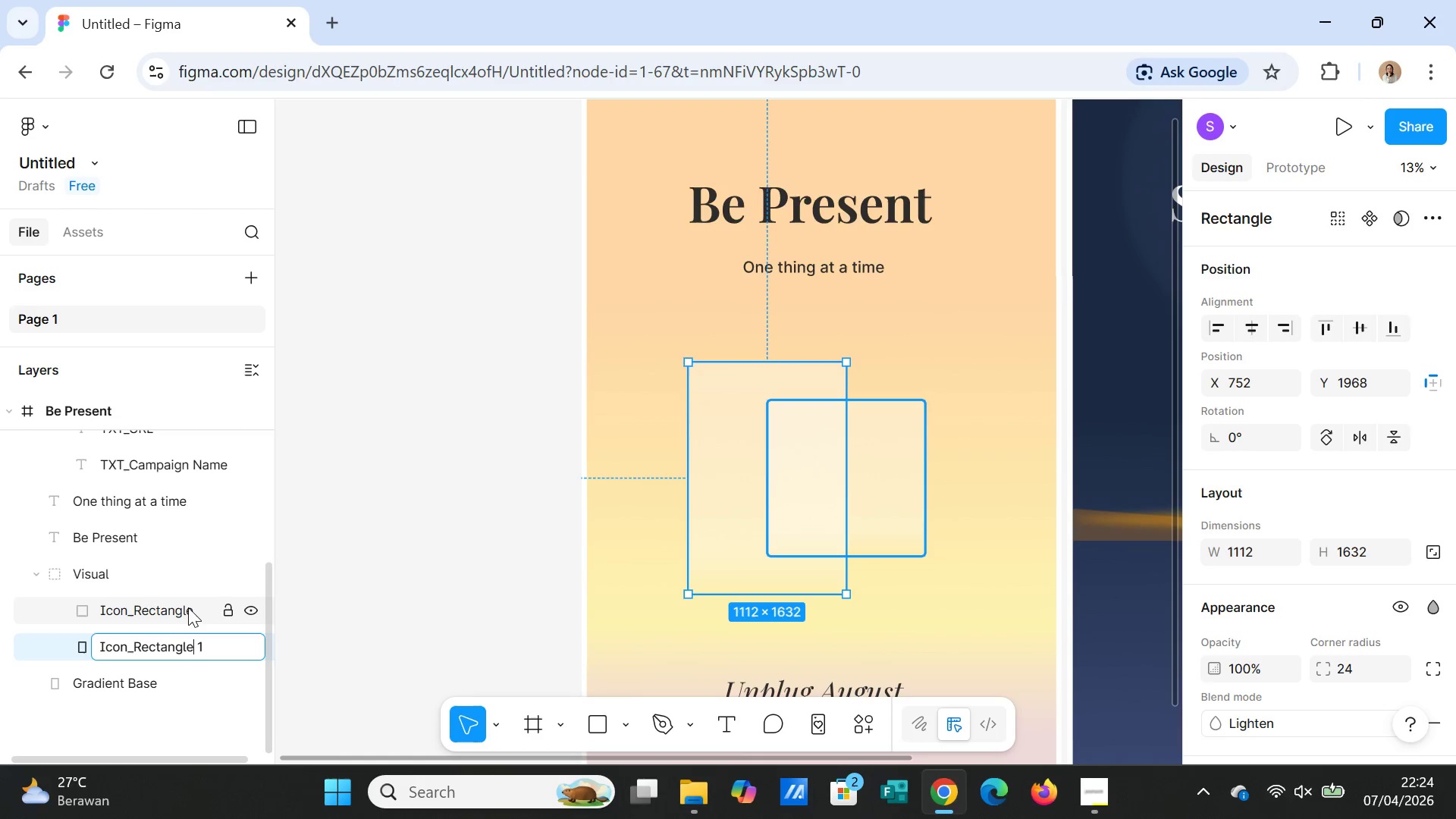 
key(ArrowRight)
 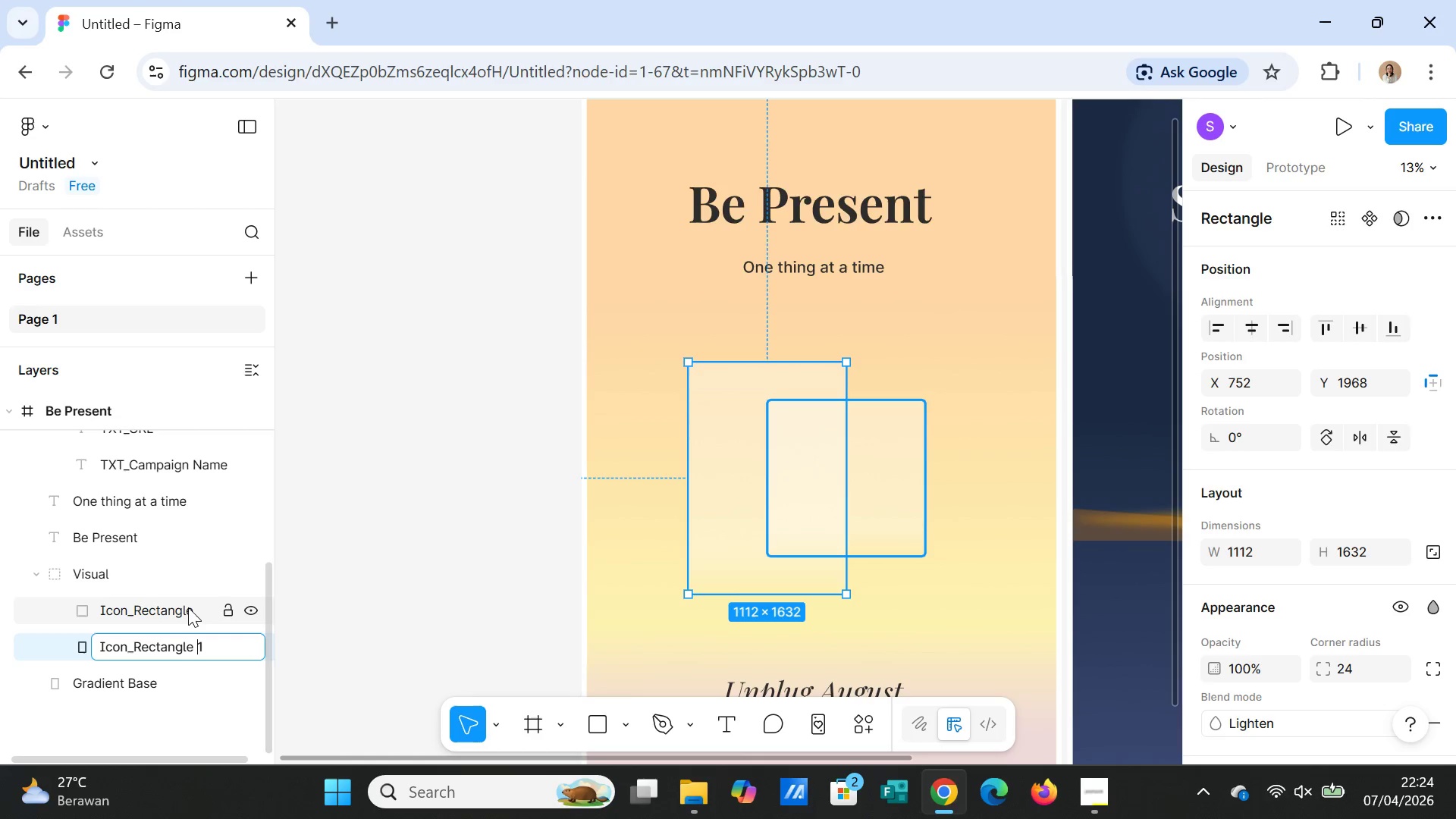 
key(ArrowRight)
 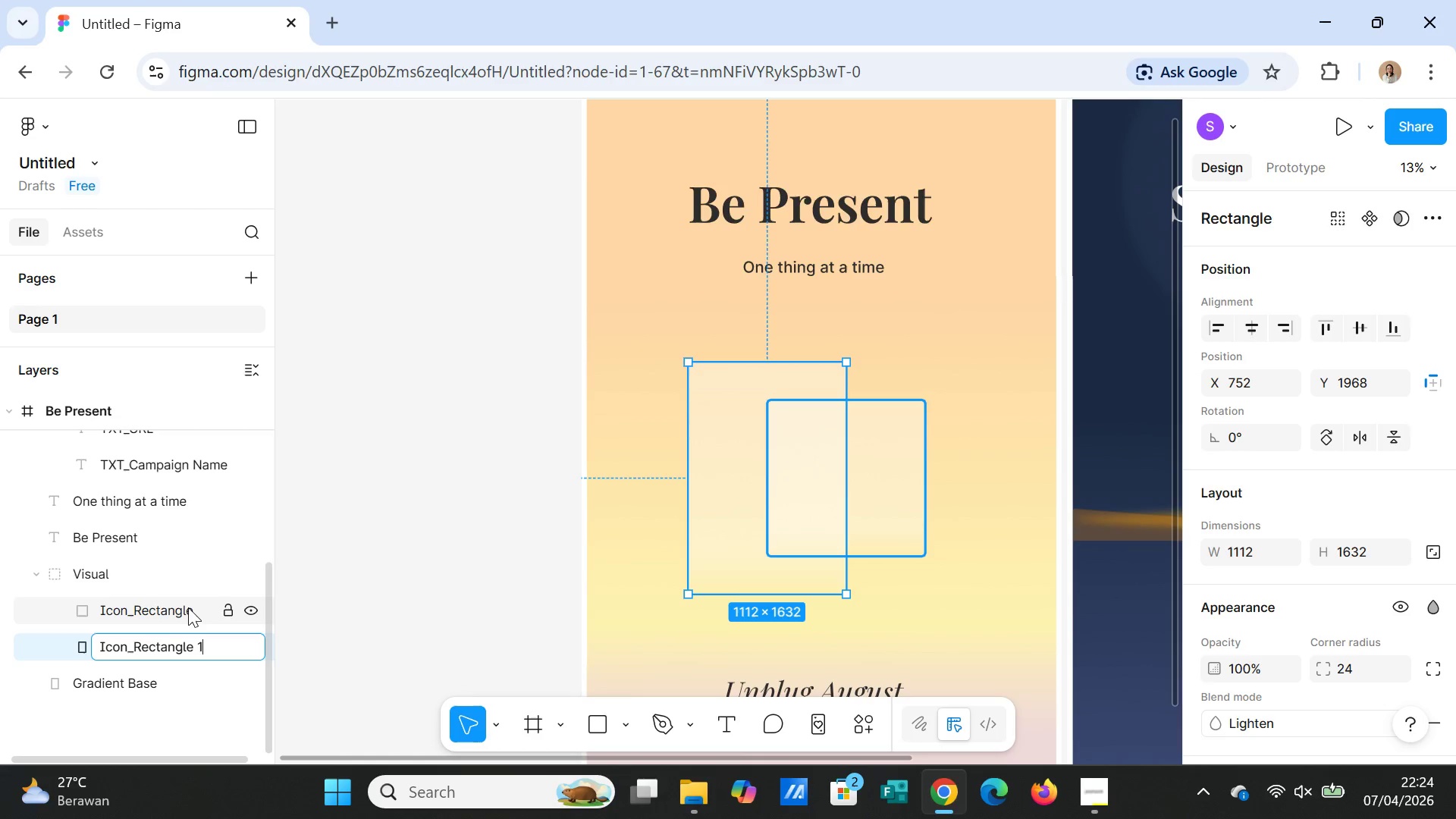 
key(ArrowRight)
 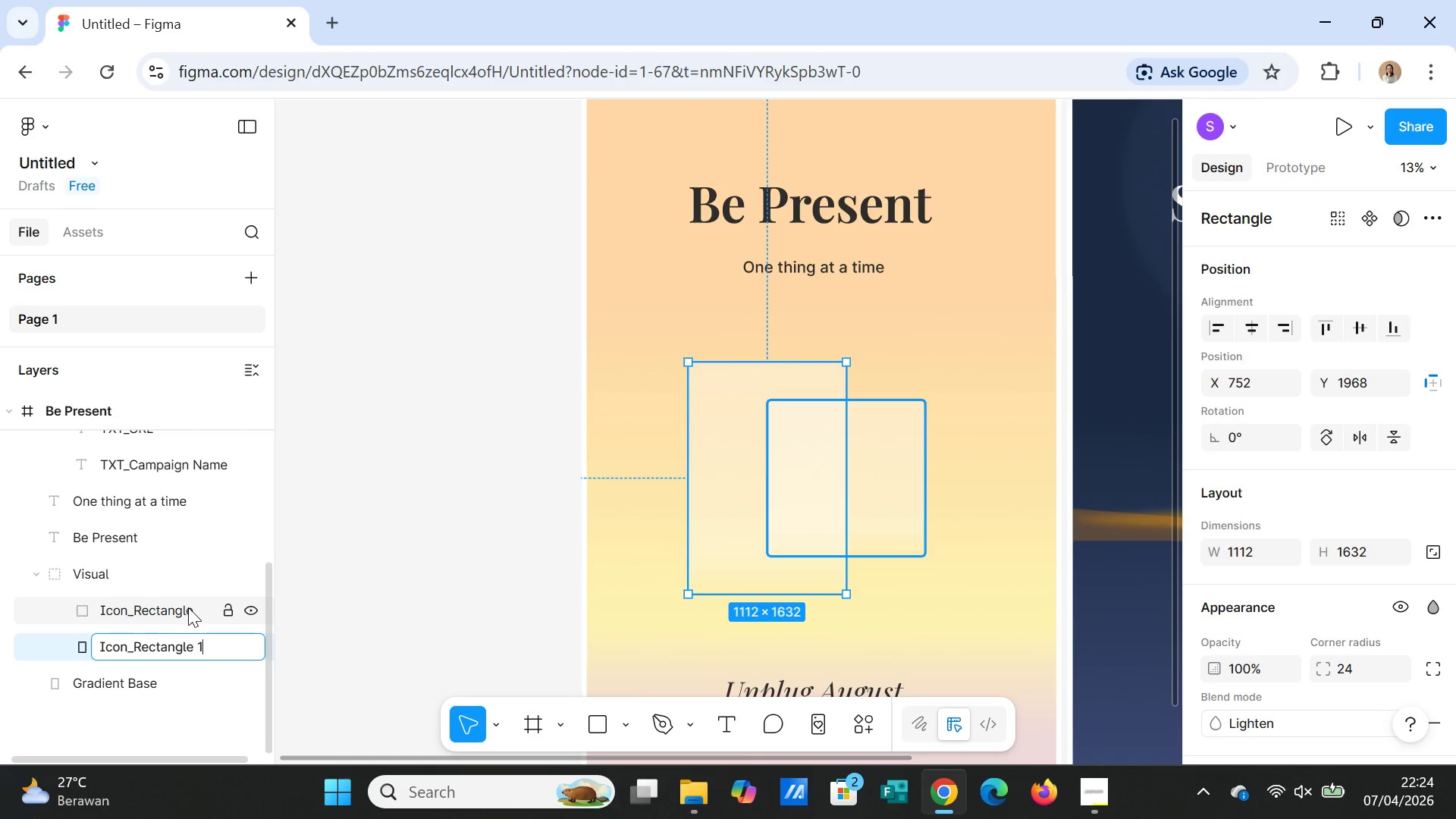 
key(Backspace)
 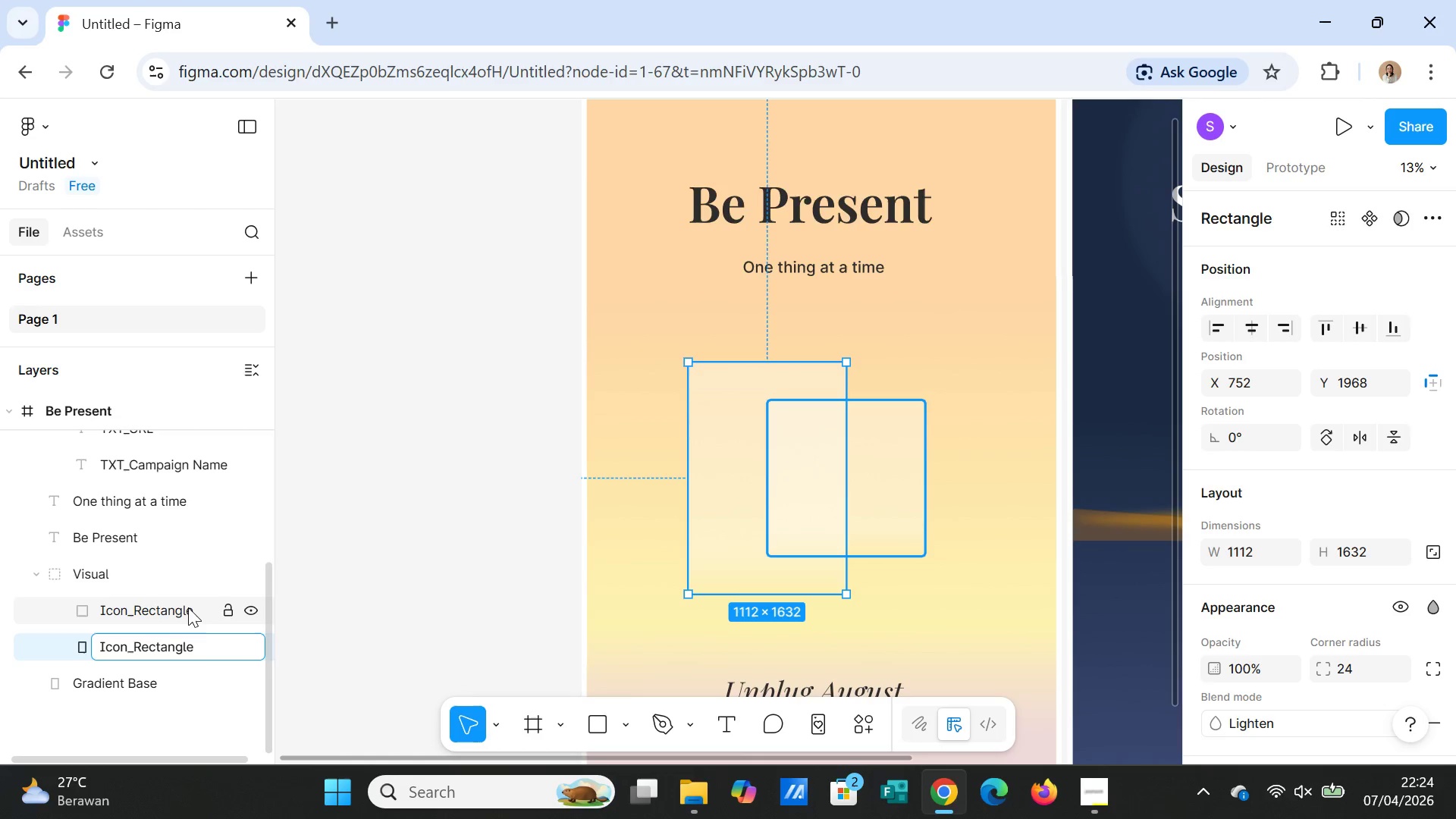 
key(2)
 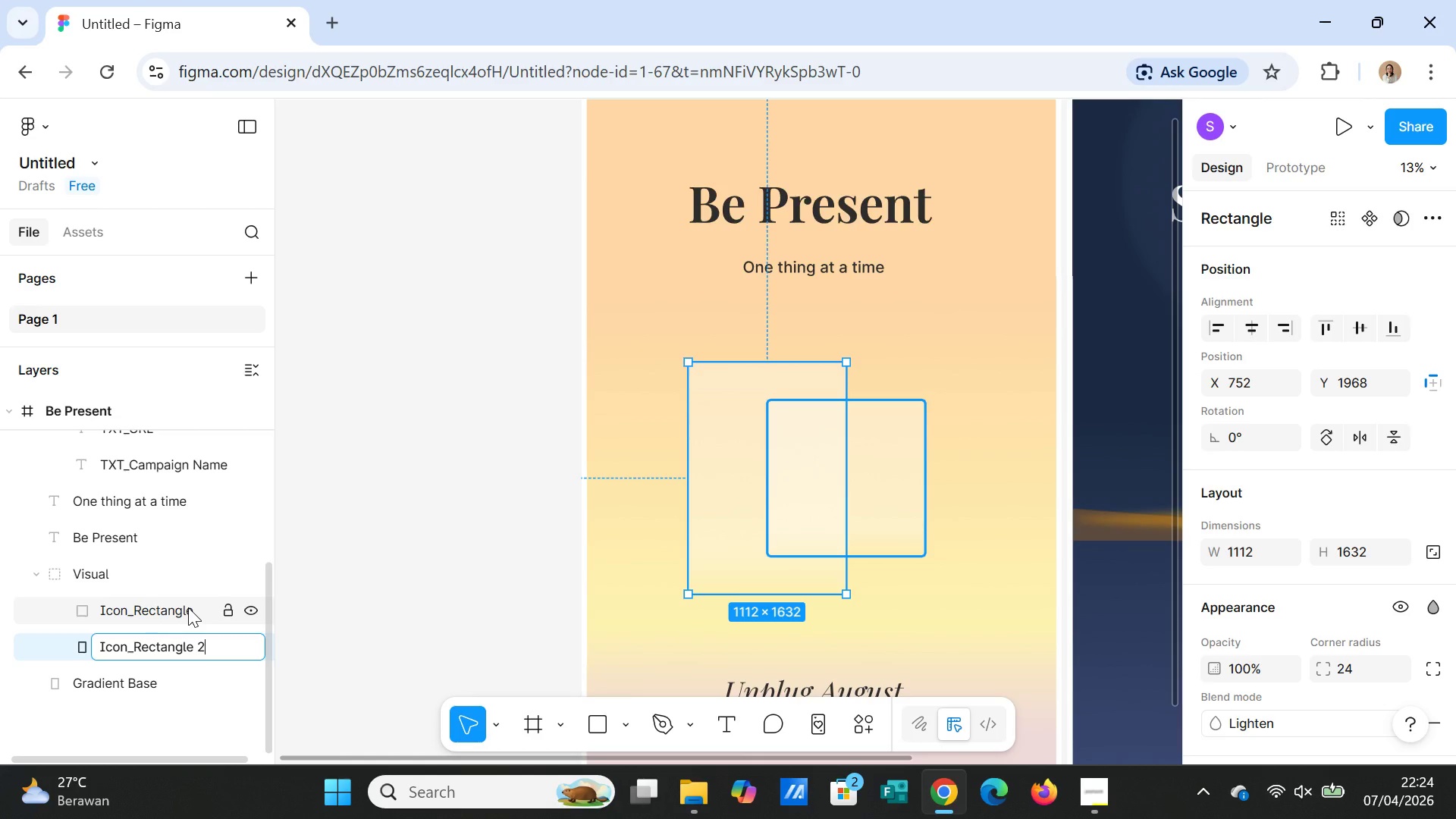 
key(Enter)
 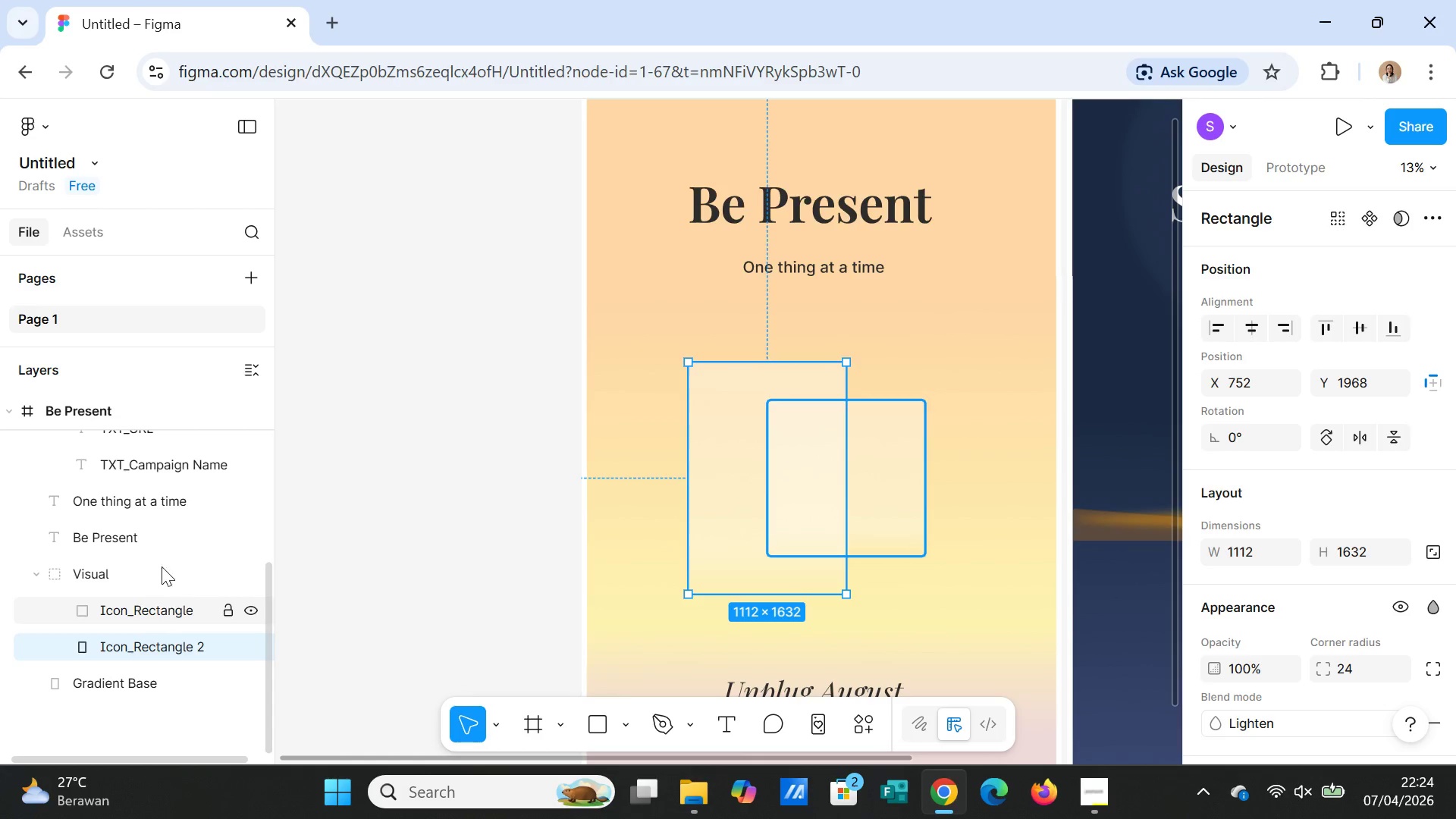 
left_click([148, 536])
 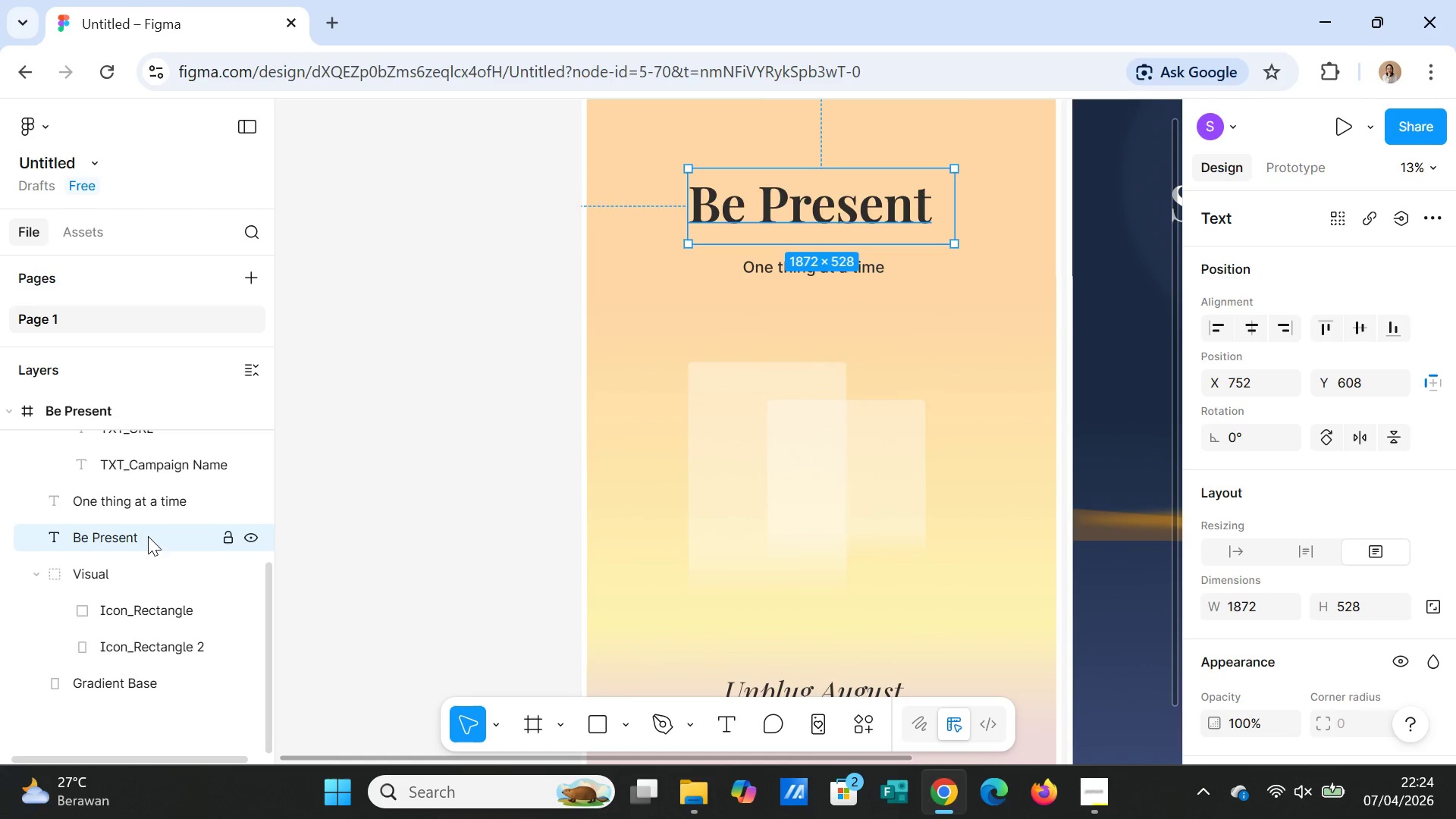 
hold_key(key=ShiftLeft, duration=1.0)
 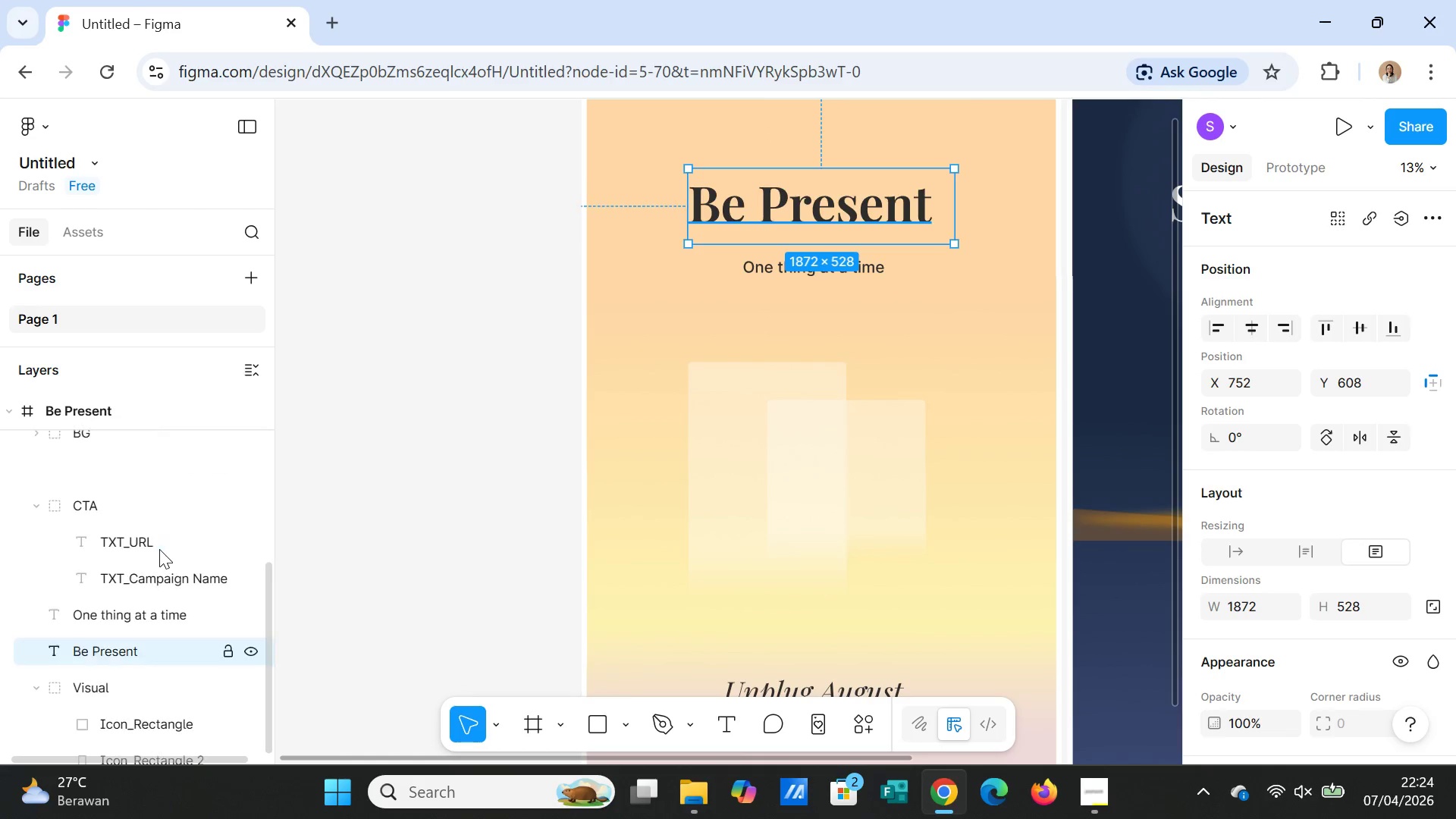 
scroll: coordinate [159, 549], scroll_direction: up, amount: 1.0
 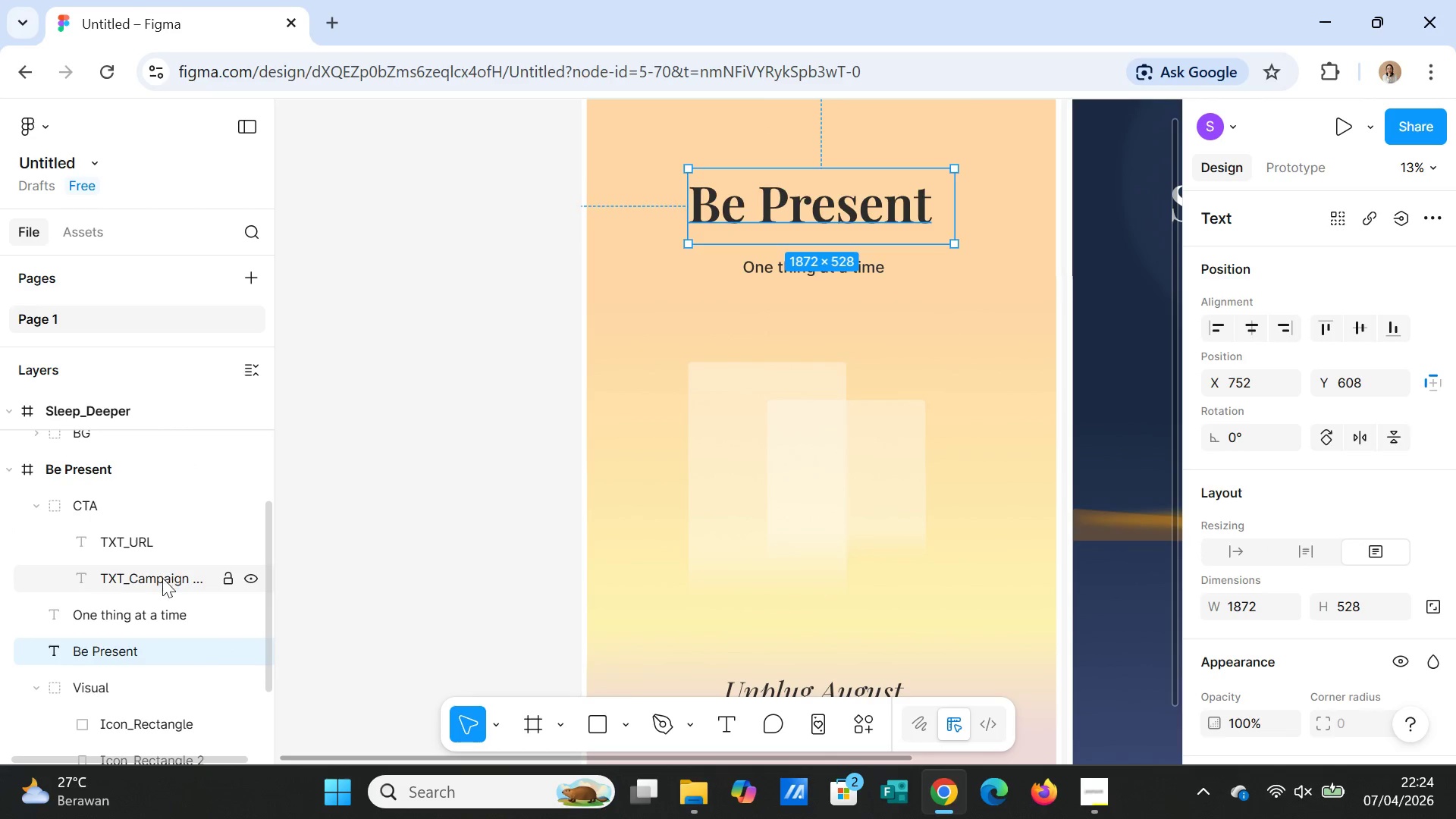 
scroll: coordinate [165, 586], scroll_direction: down, amount: 2.0
 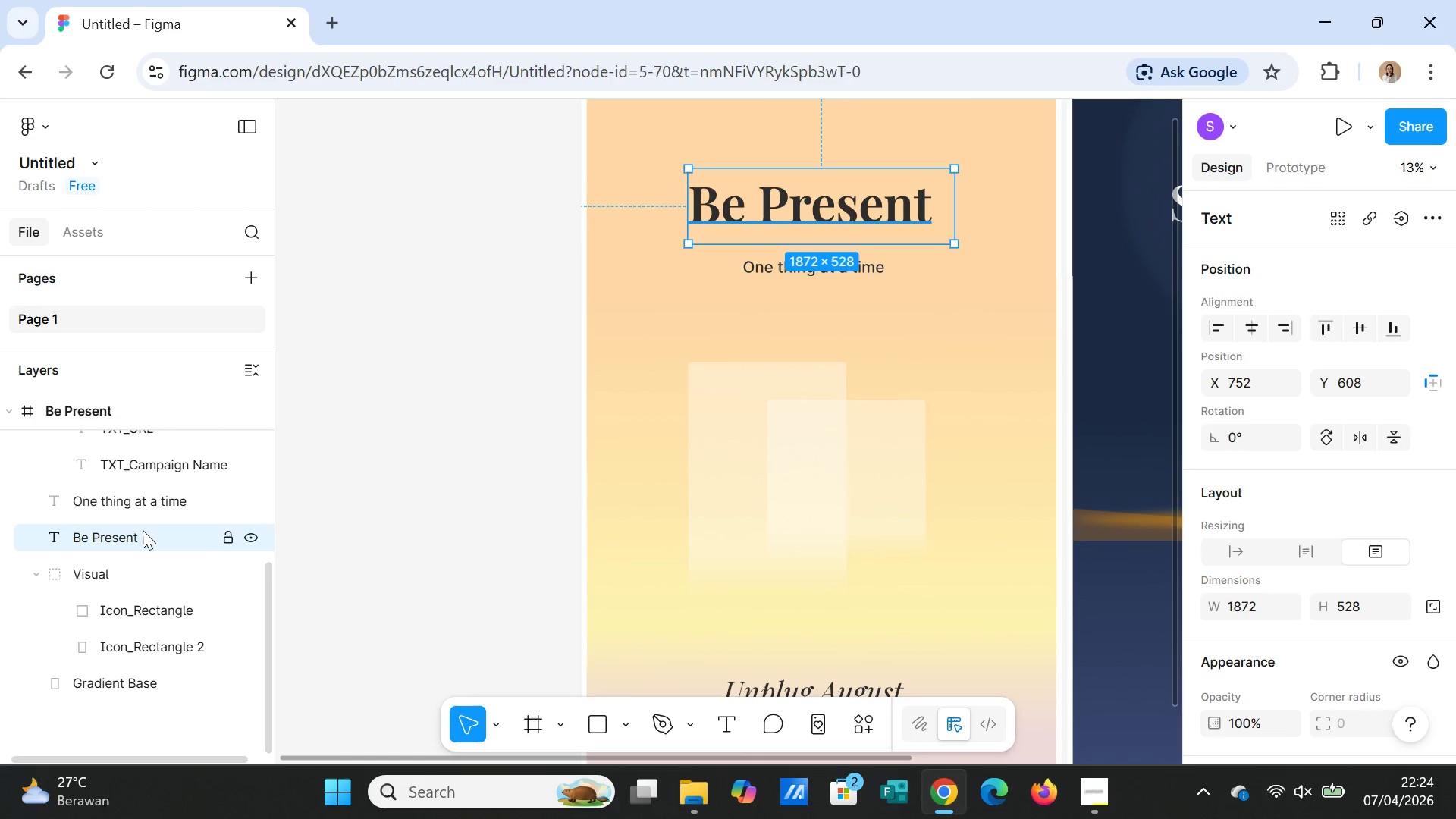 
hold_key(key=ShiftLeft, duration=0.94)
left_click([149, 500])
 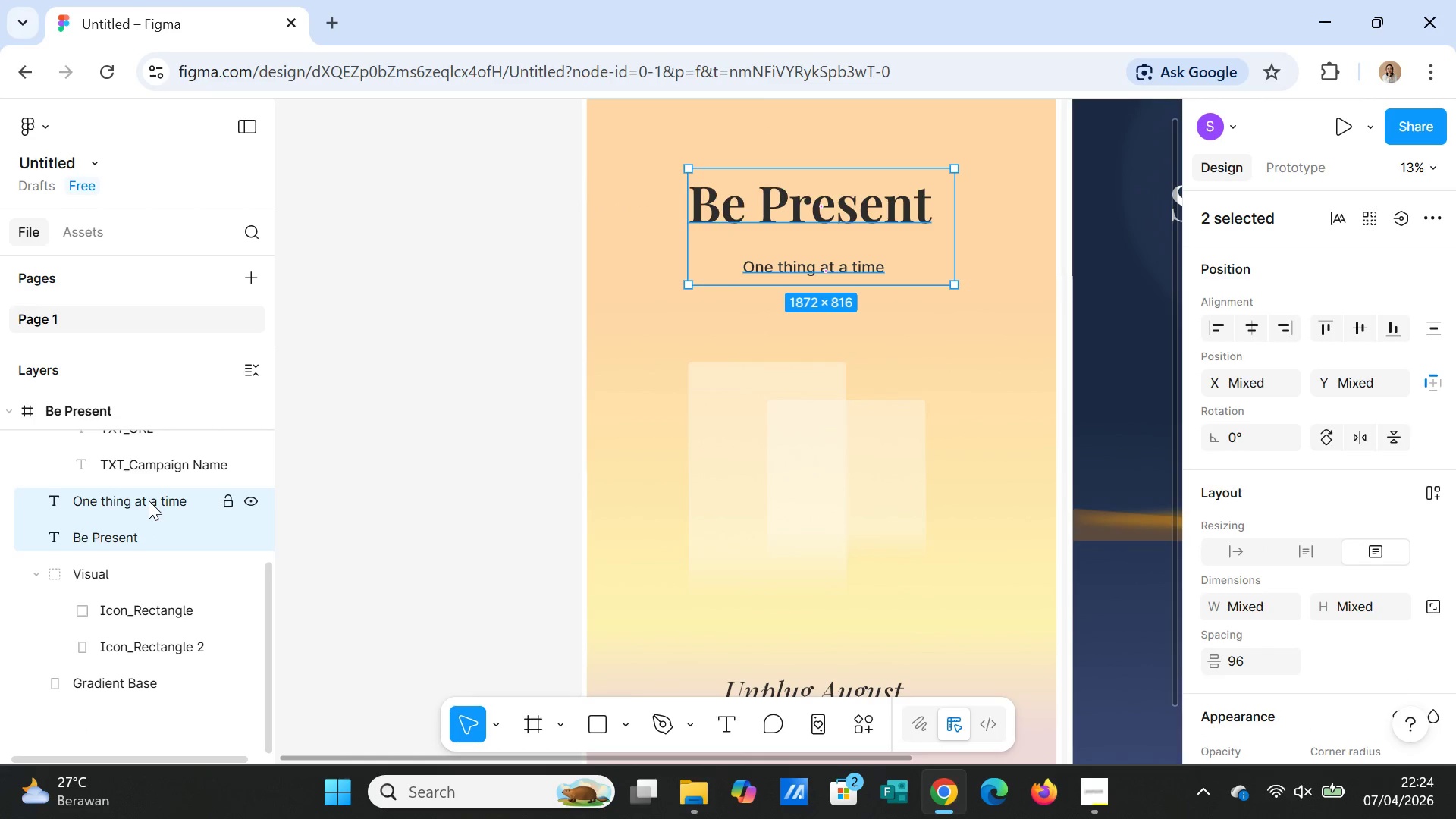 
right_click([149, 500])
 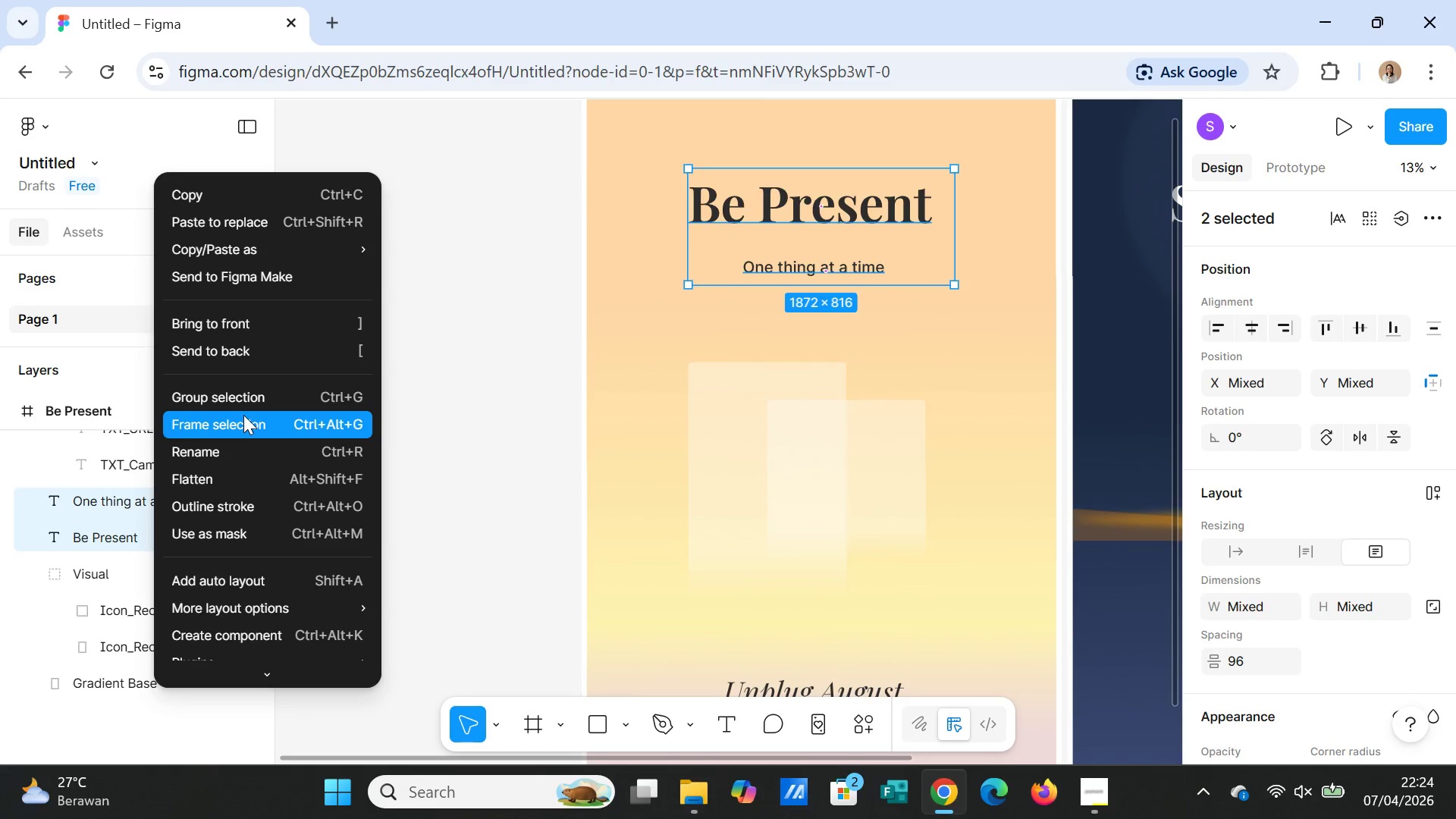 
left_click([246, 400])
 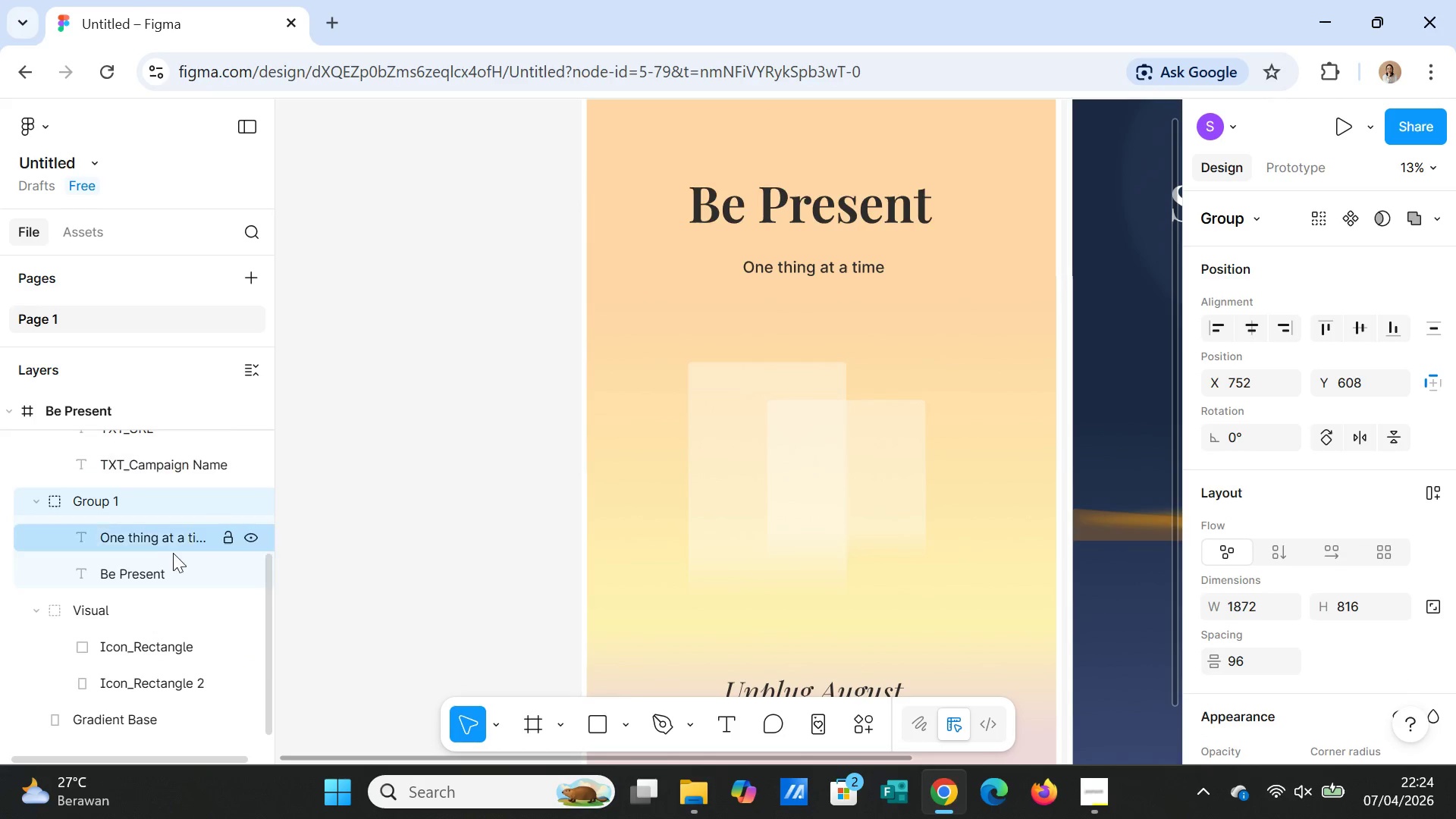 
scroll: coordinate [163, 556], scroll_direction: up, amount: 3.0
 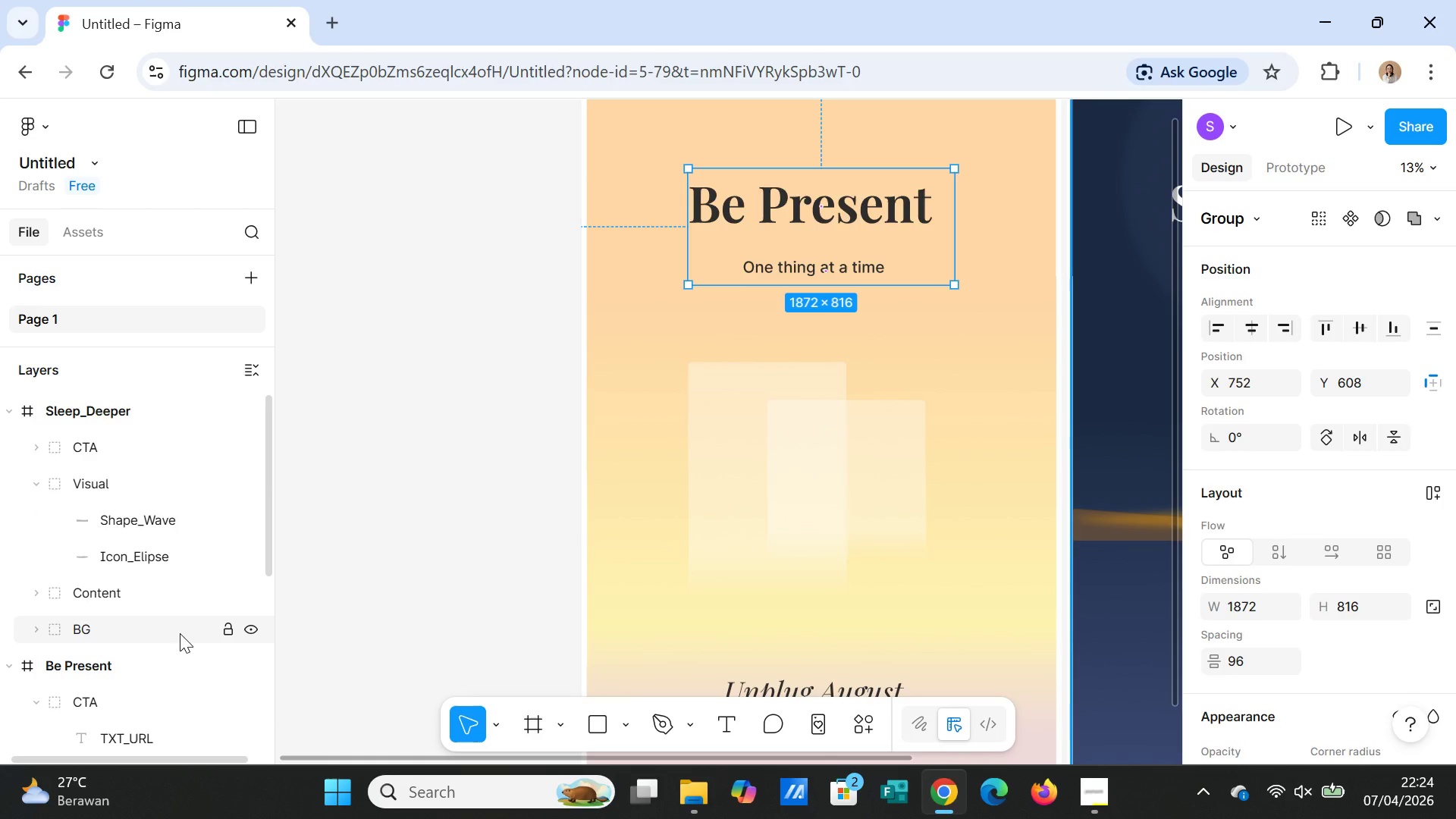 
scroll: coordinate [180, 633], scroll_direction: down, amount: 3.0
 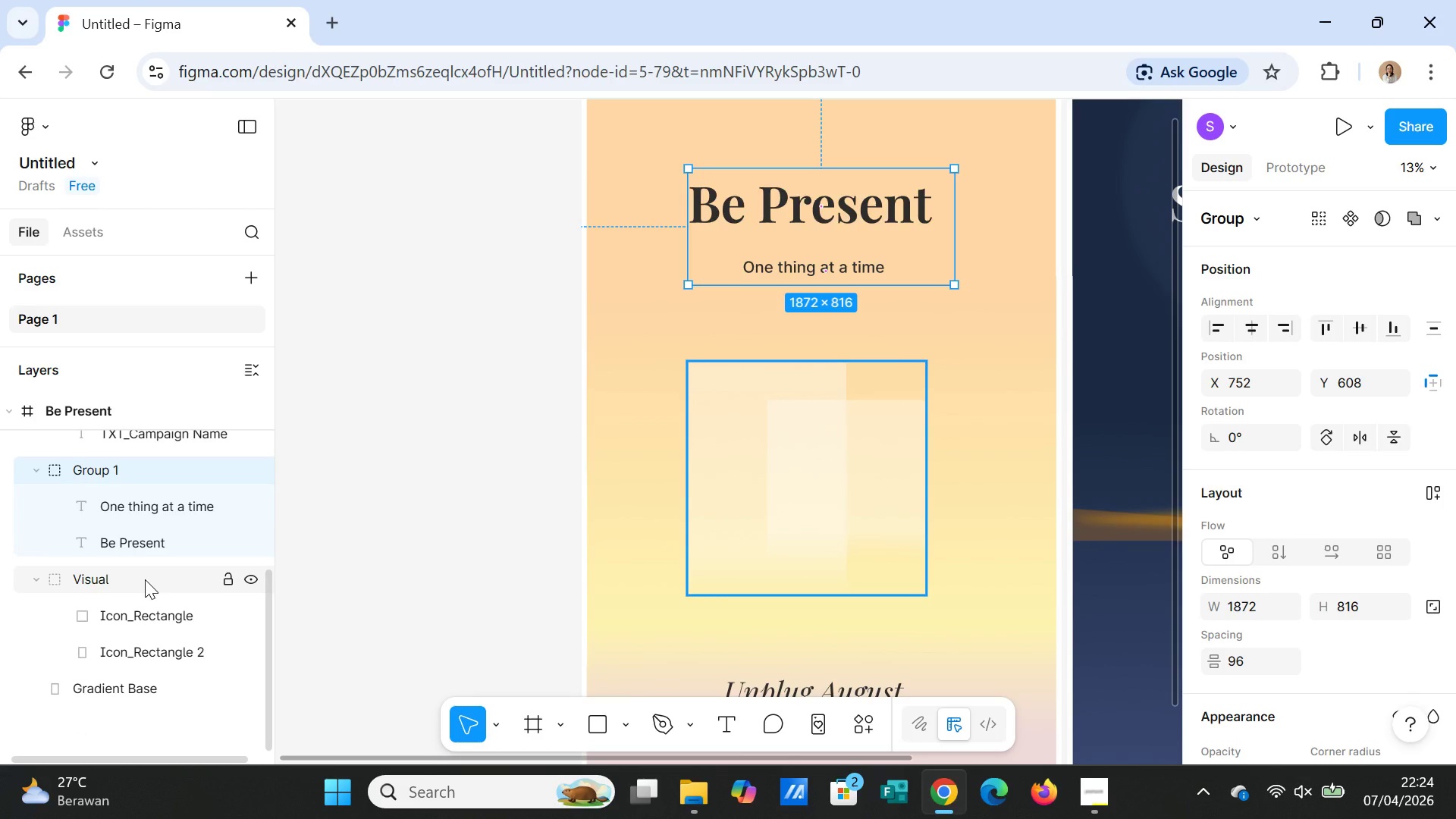 
scroll: coordinate [145, 579], scroll_direction: up, amount: 1.0
 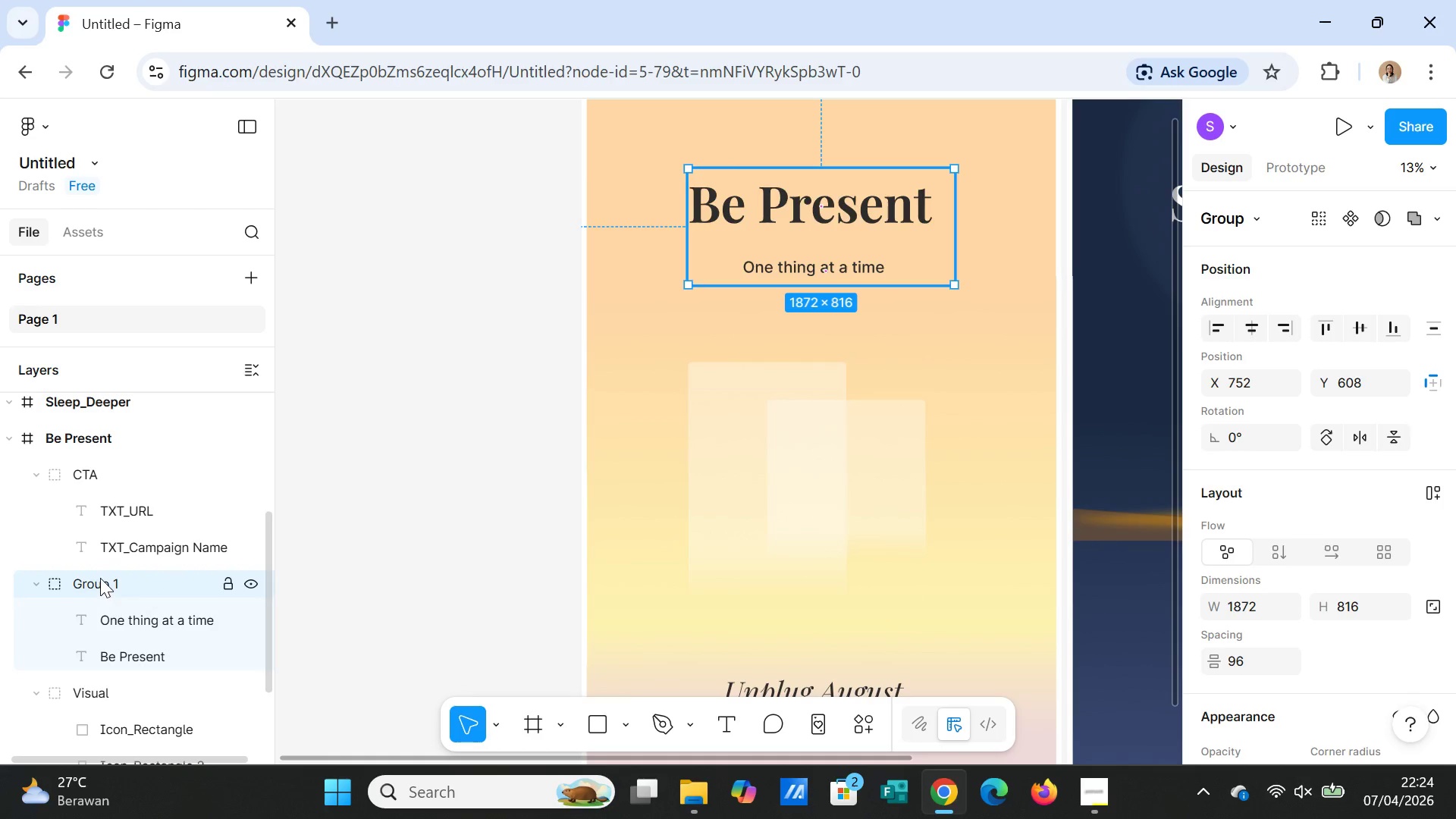 
double_click([100, 578])
 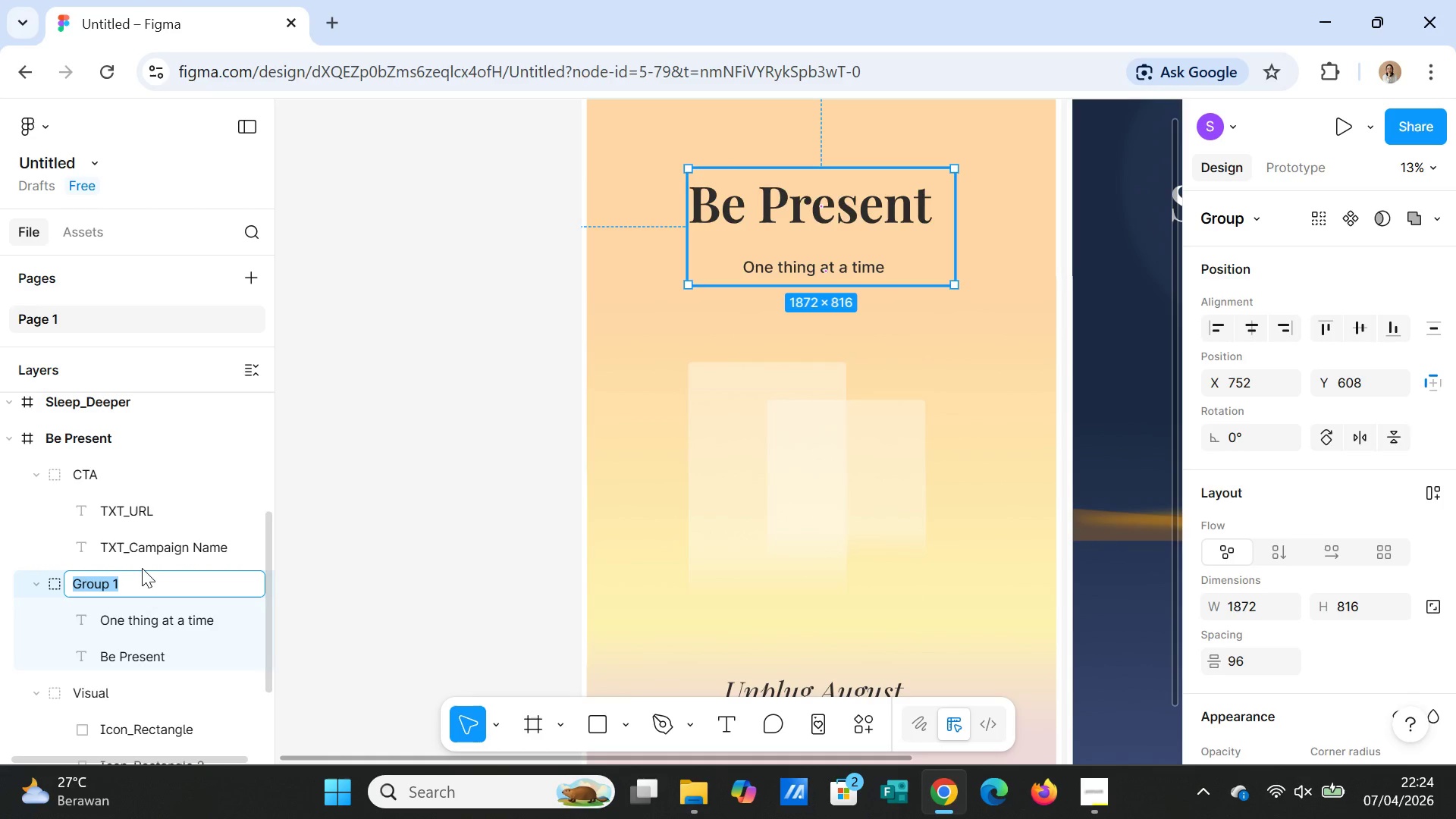 
type(Content)
 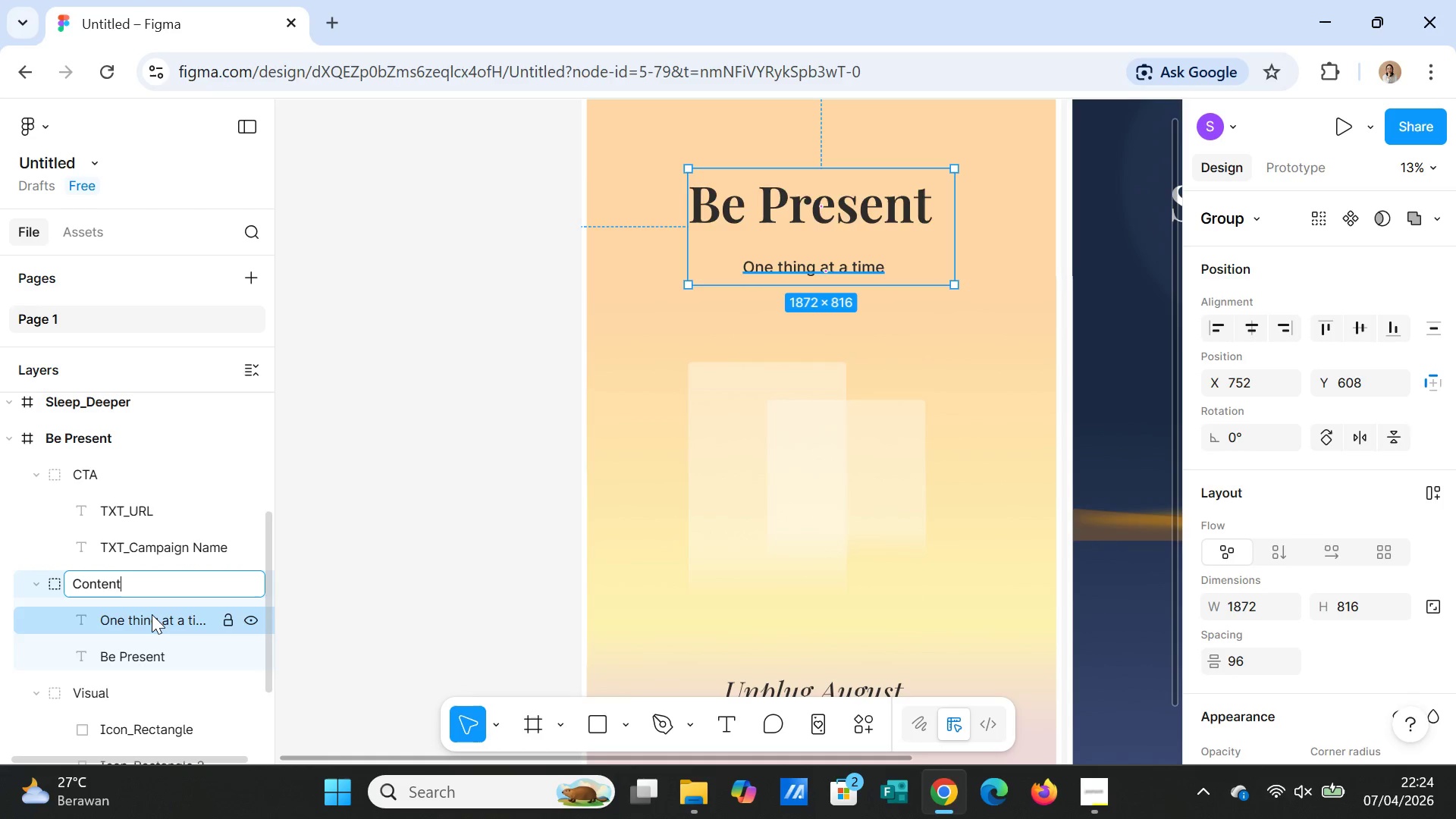 
left_click([152, 614])
 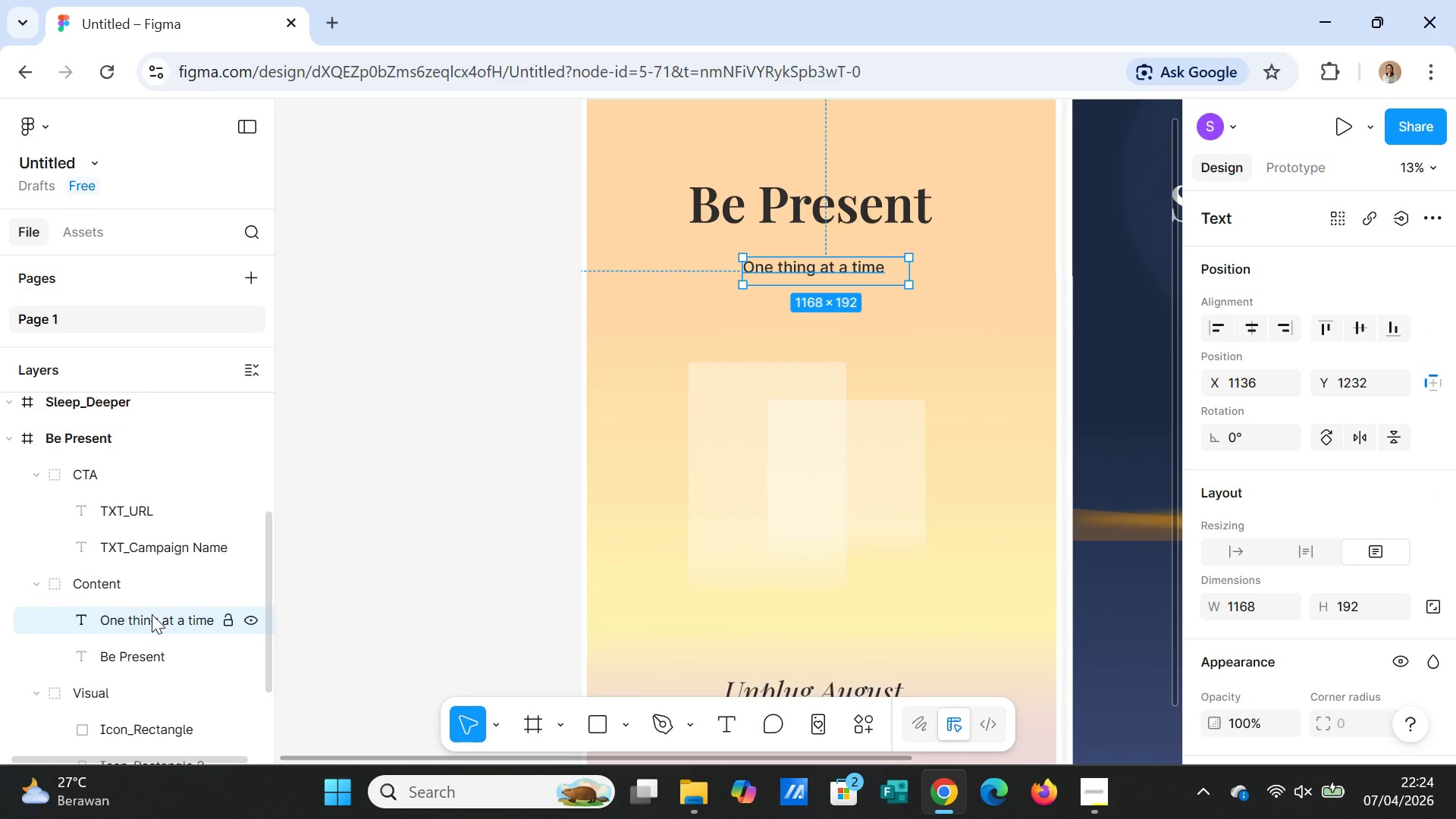 
scroll: coordinate [152, 614], scroll_direction: up, amount: 2.0
 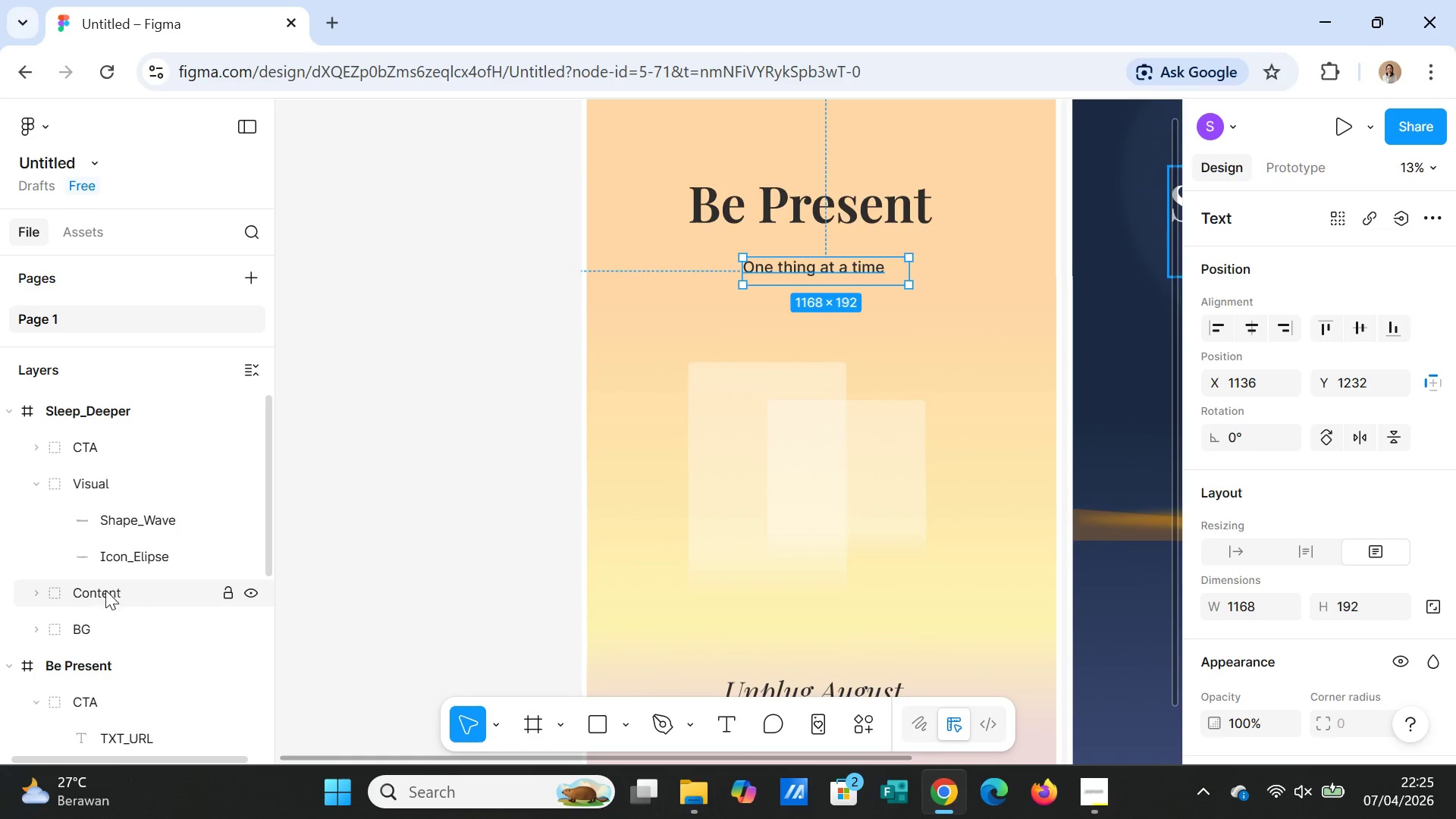 
left_click([104, 592])
 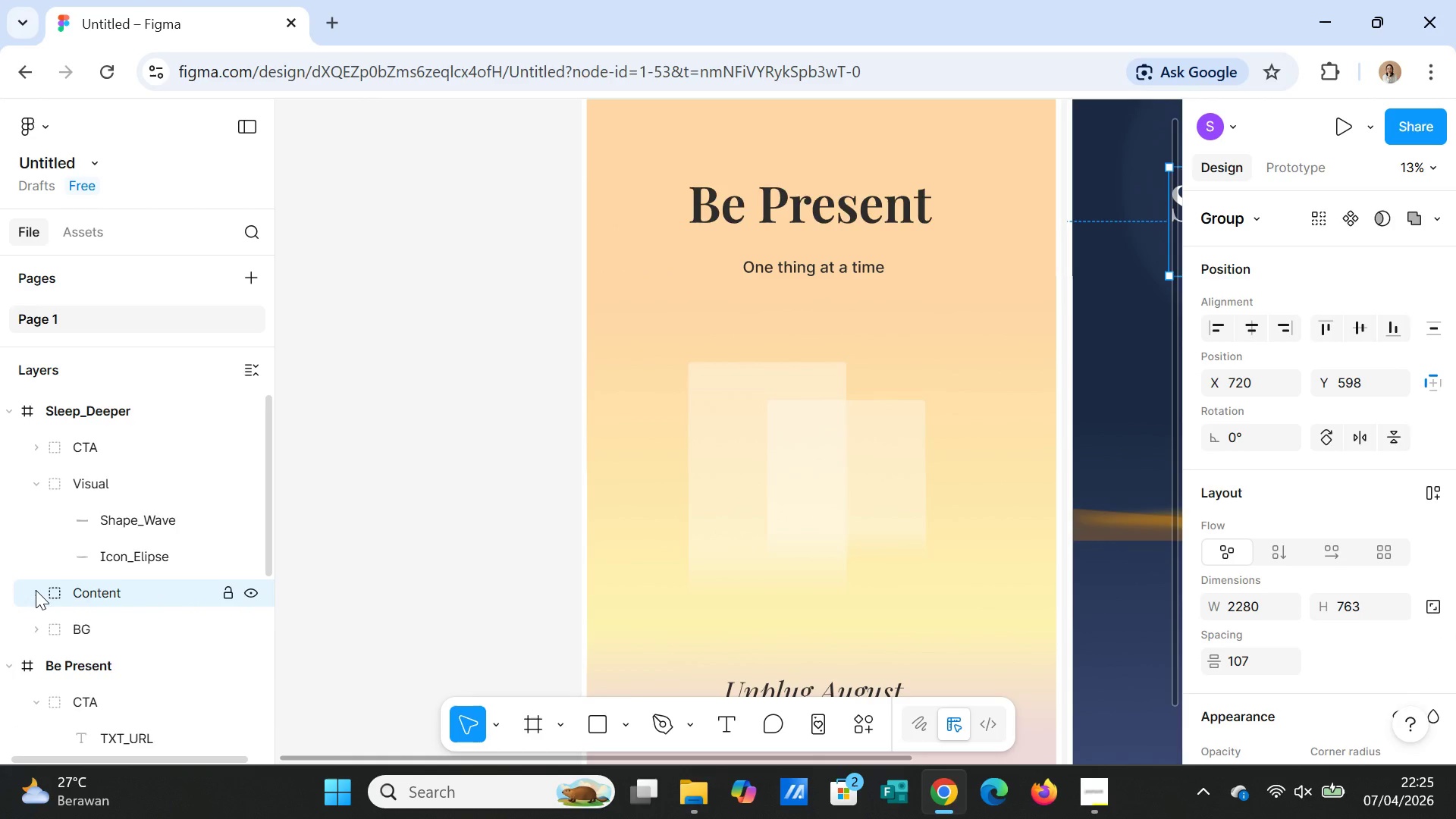 
left_click([36, 590])
 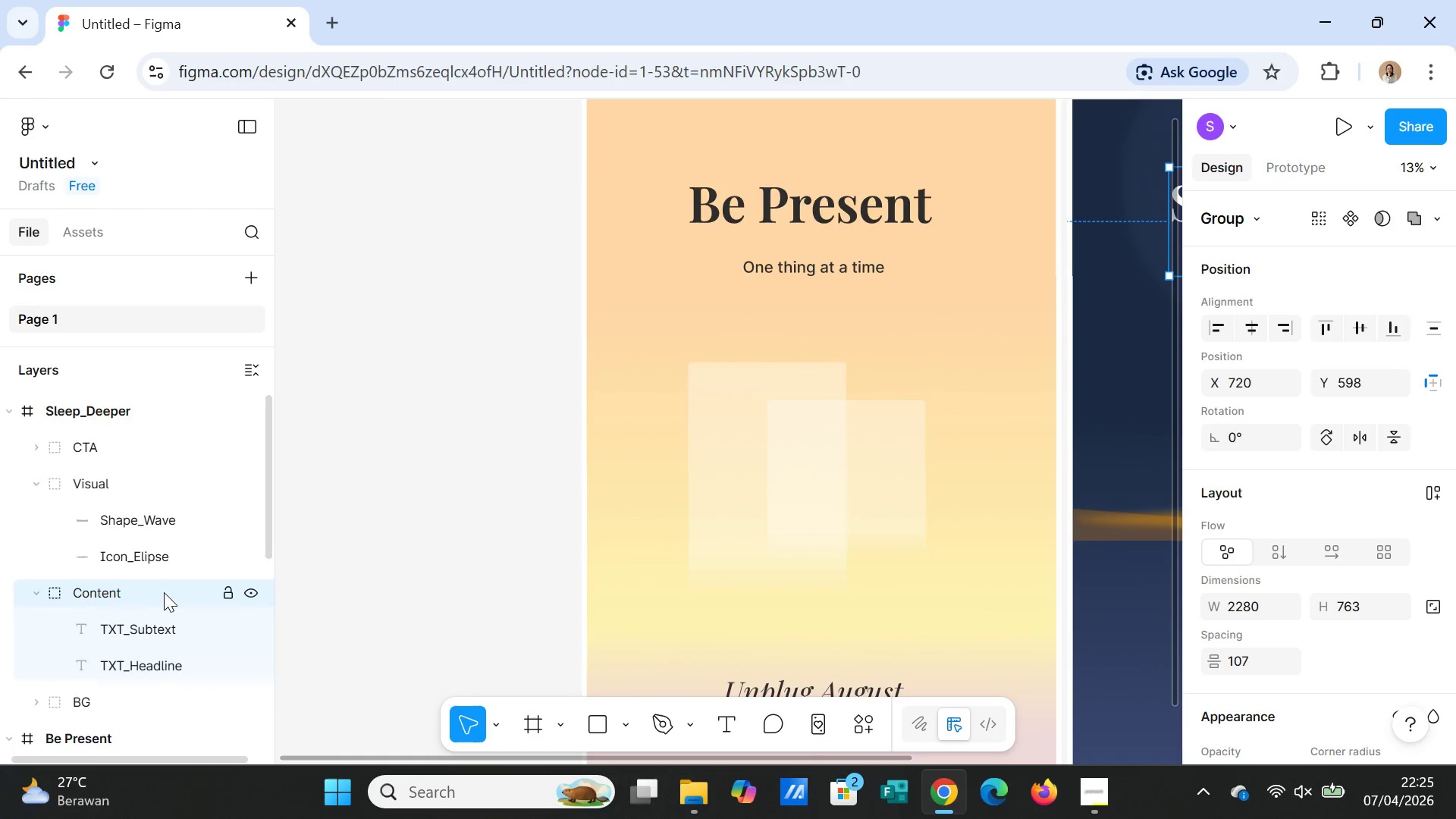 
scroll: coordinate [170, 601], scroll_direction: down, amount: 2.0
 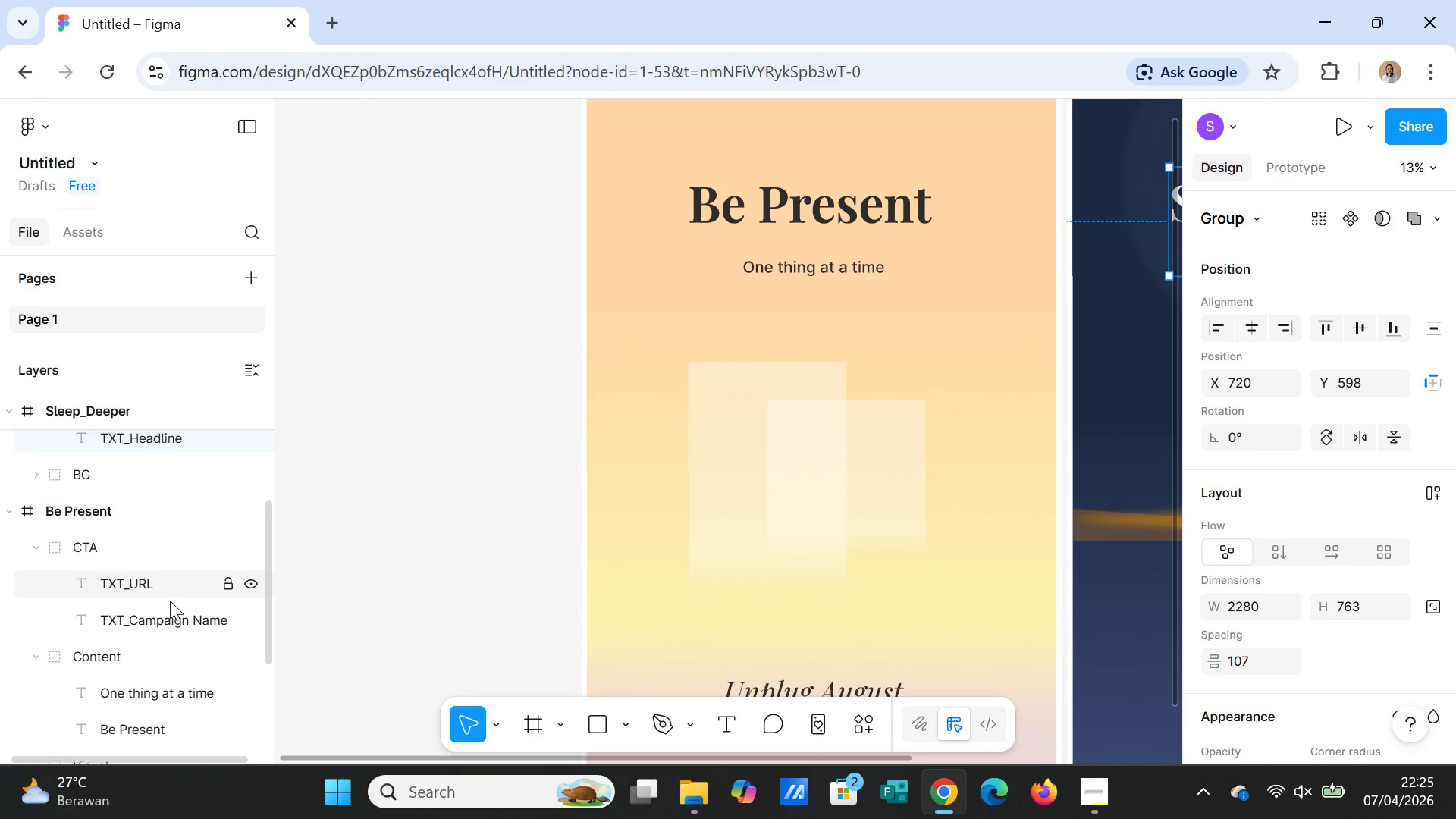 
scroll: coordinate [170, 601], scroll_direction: up, amount: 1.0
 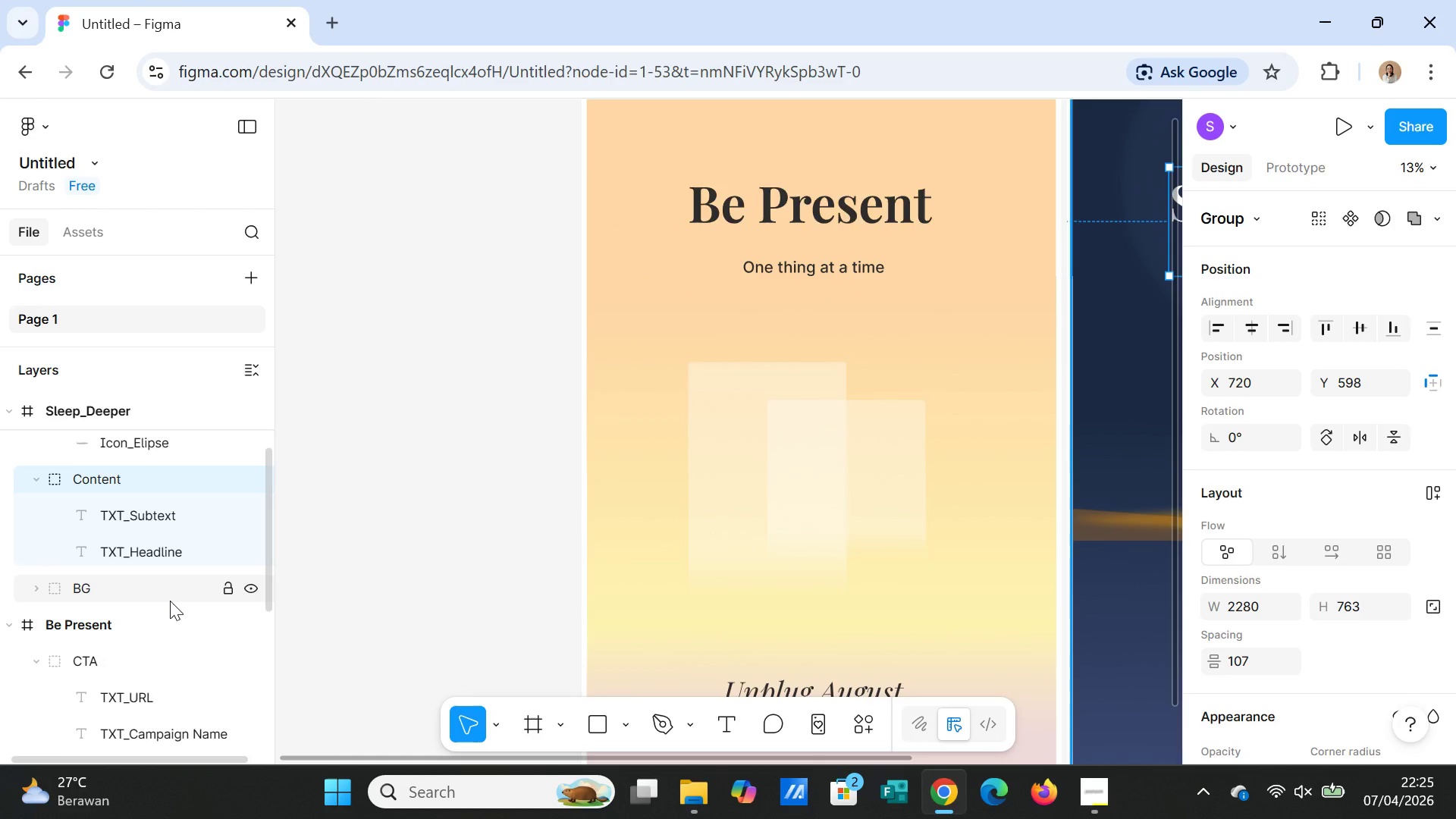 
scroll: coordinate [170, 601], scroll_direction: down, amount: 3.0
 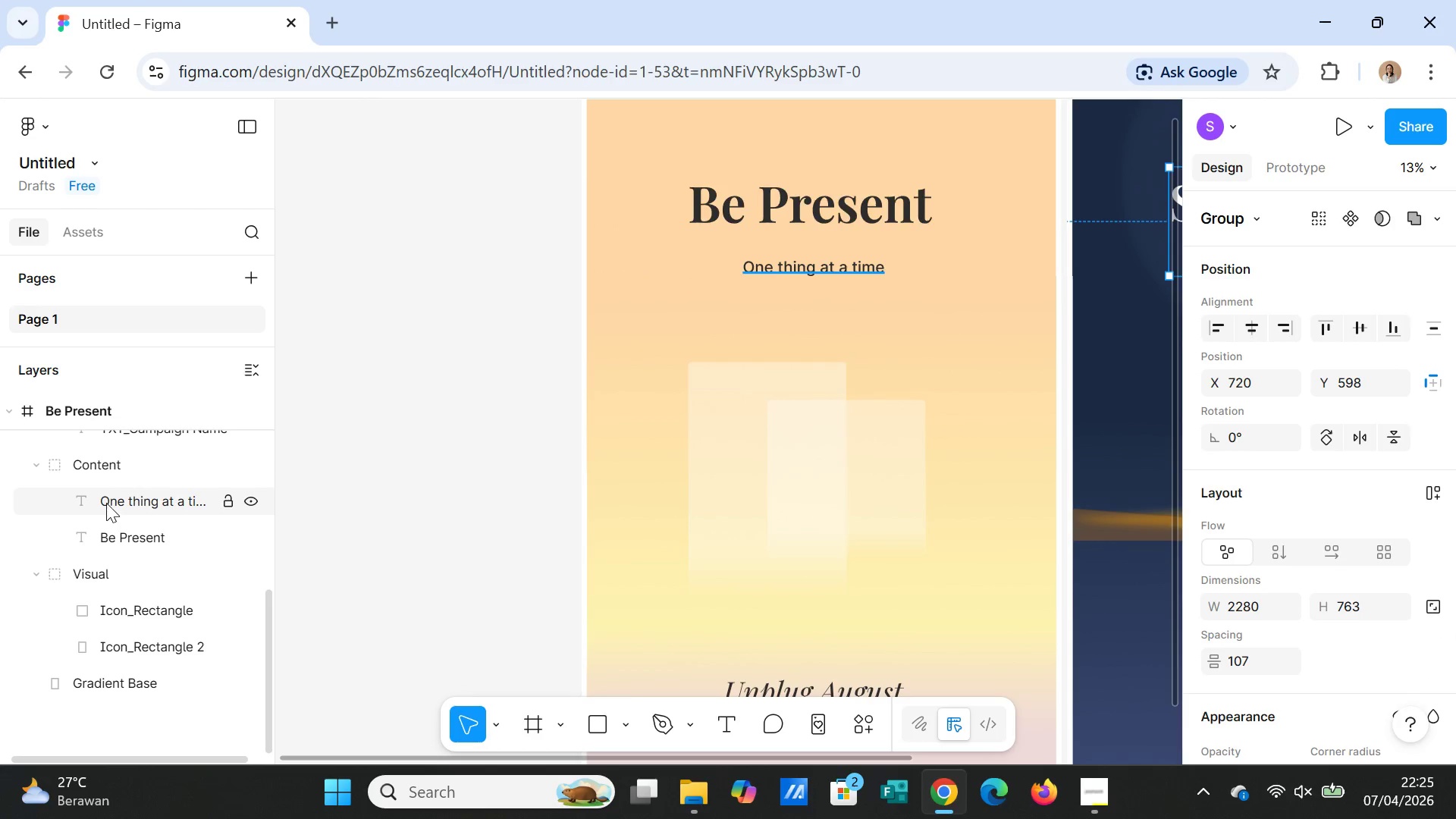 
double_click([106, 501])
 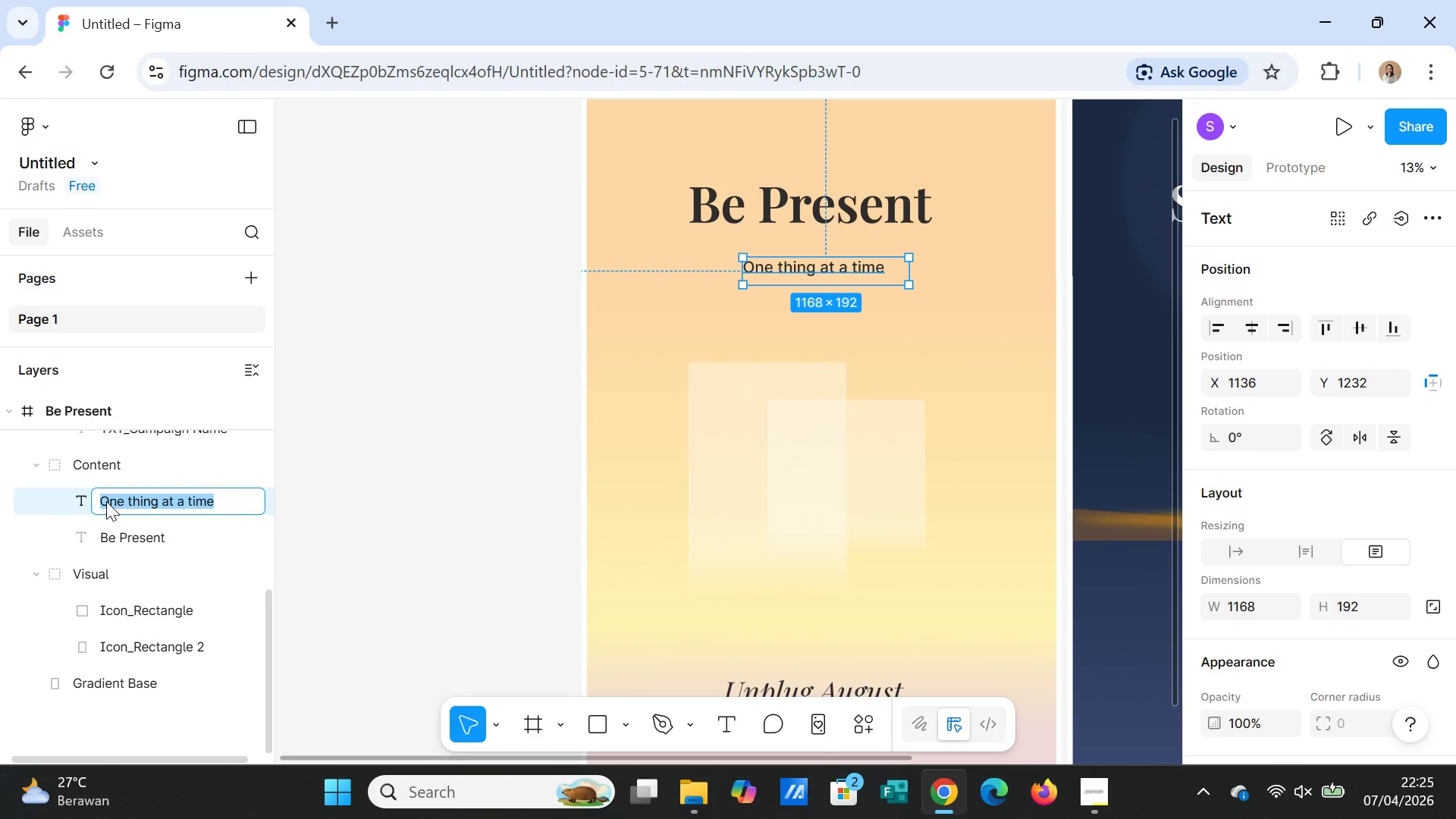 
type(TXT_Subtext)
 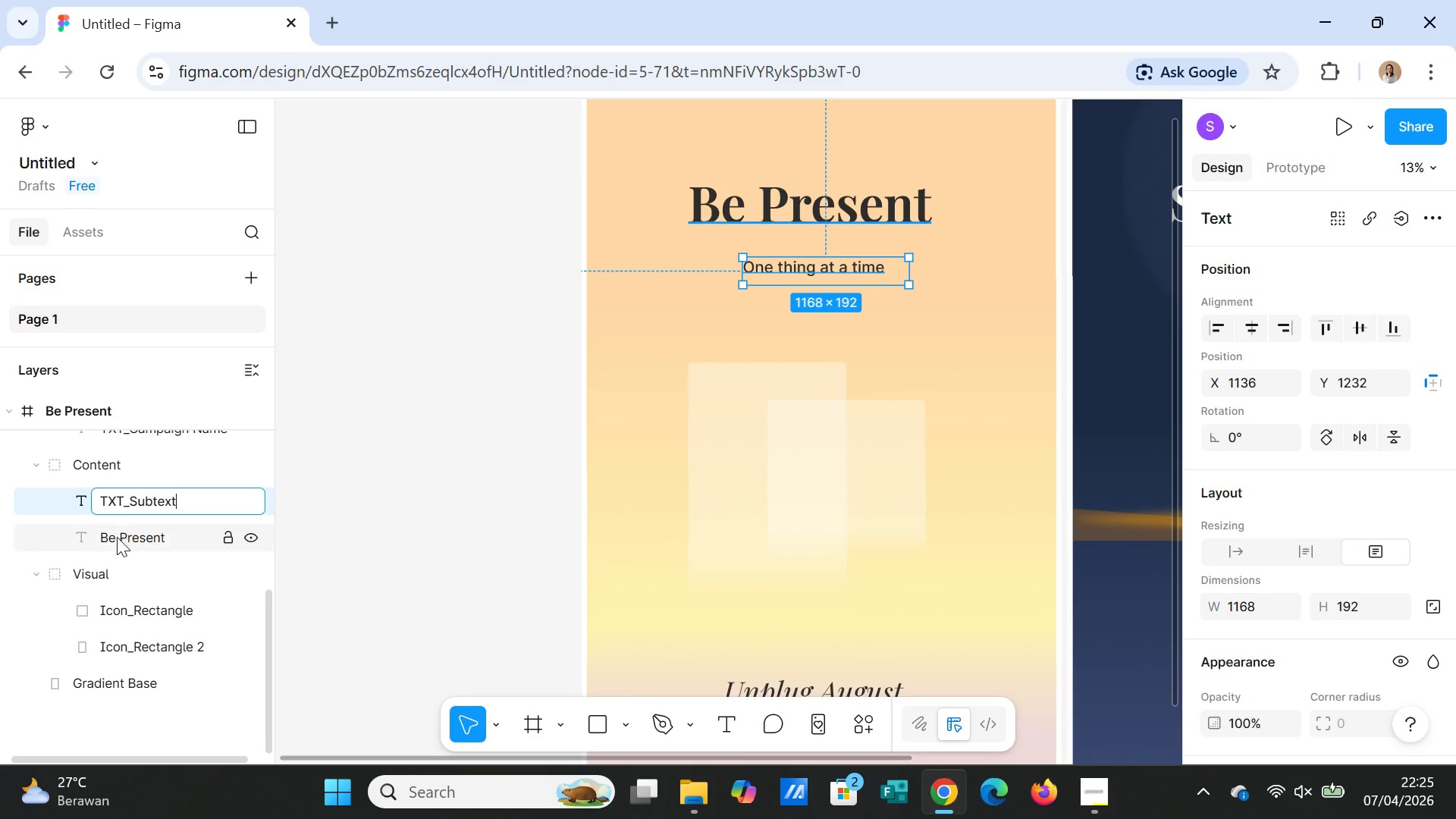 
double_click([117, 537])
 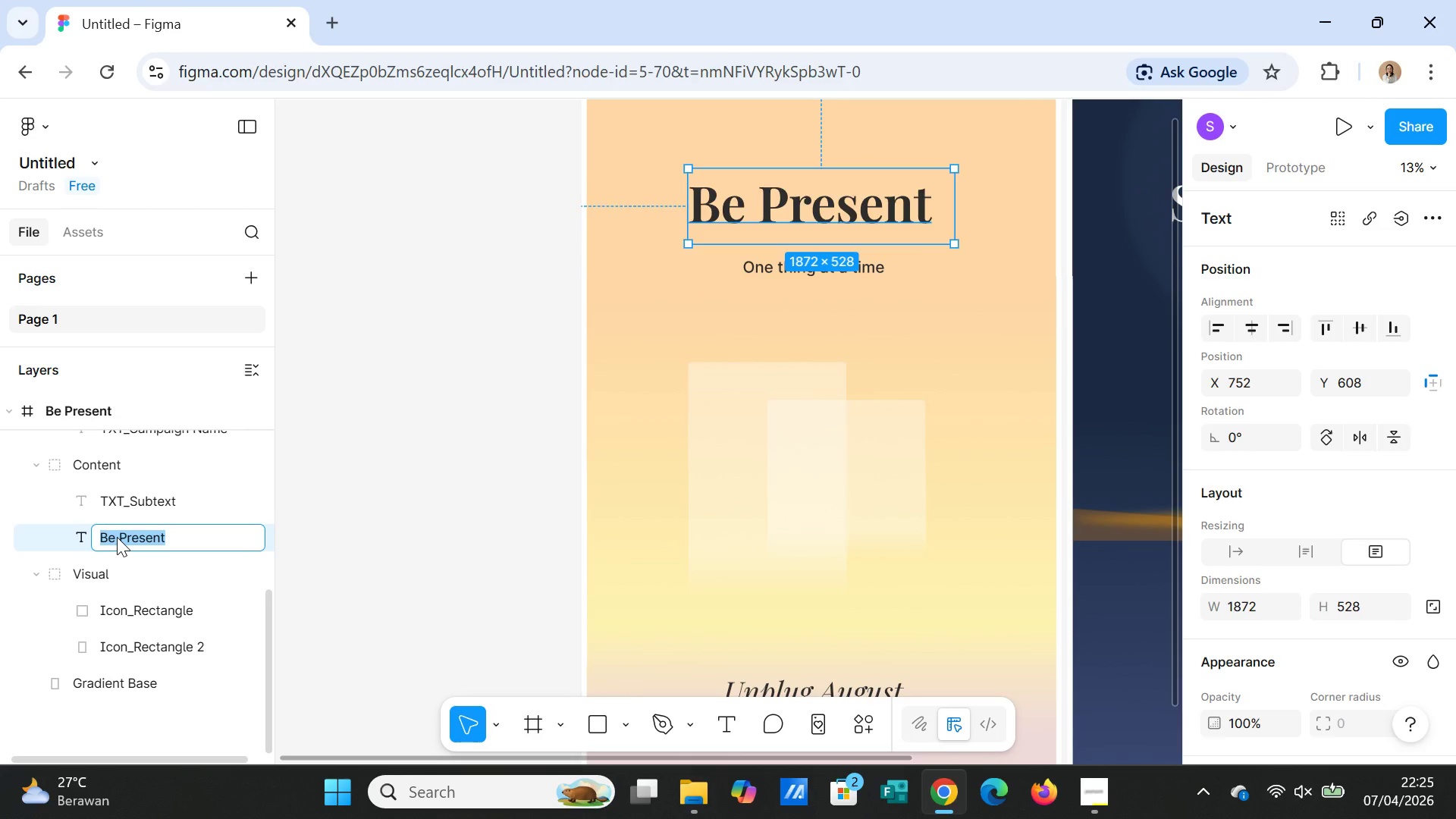 
type(TXT_Headtext)
 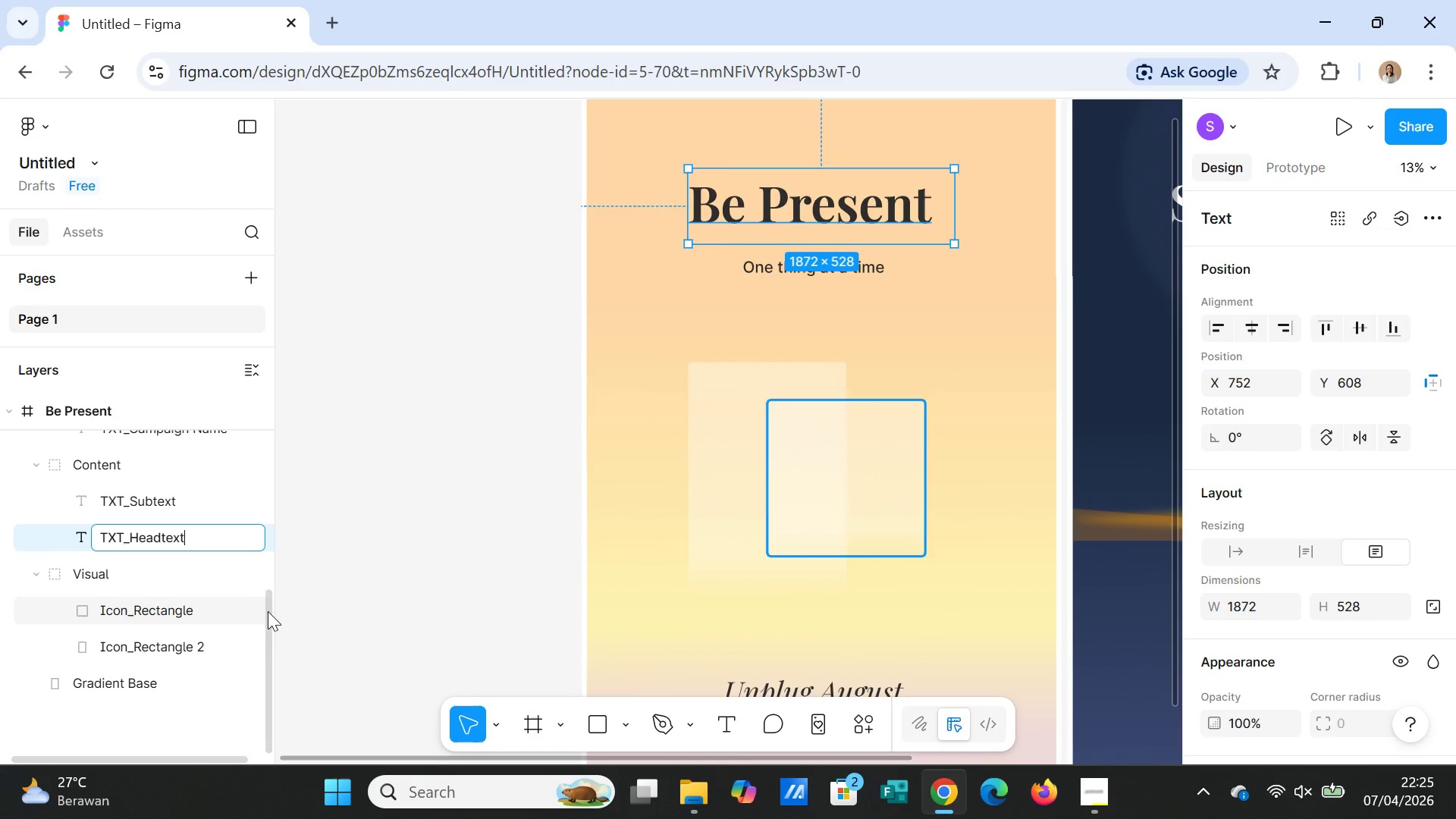 
left_click([339, 610])
 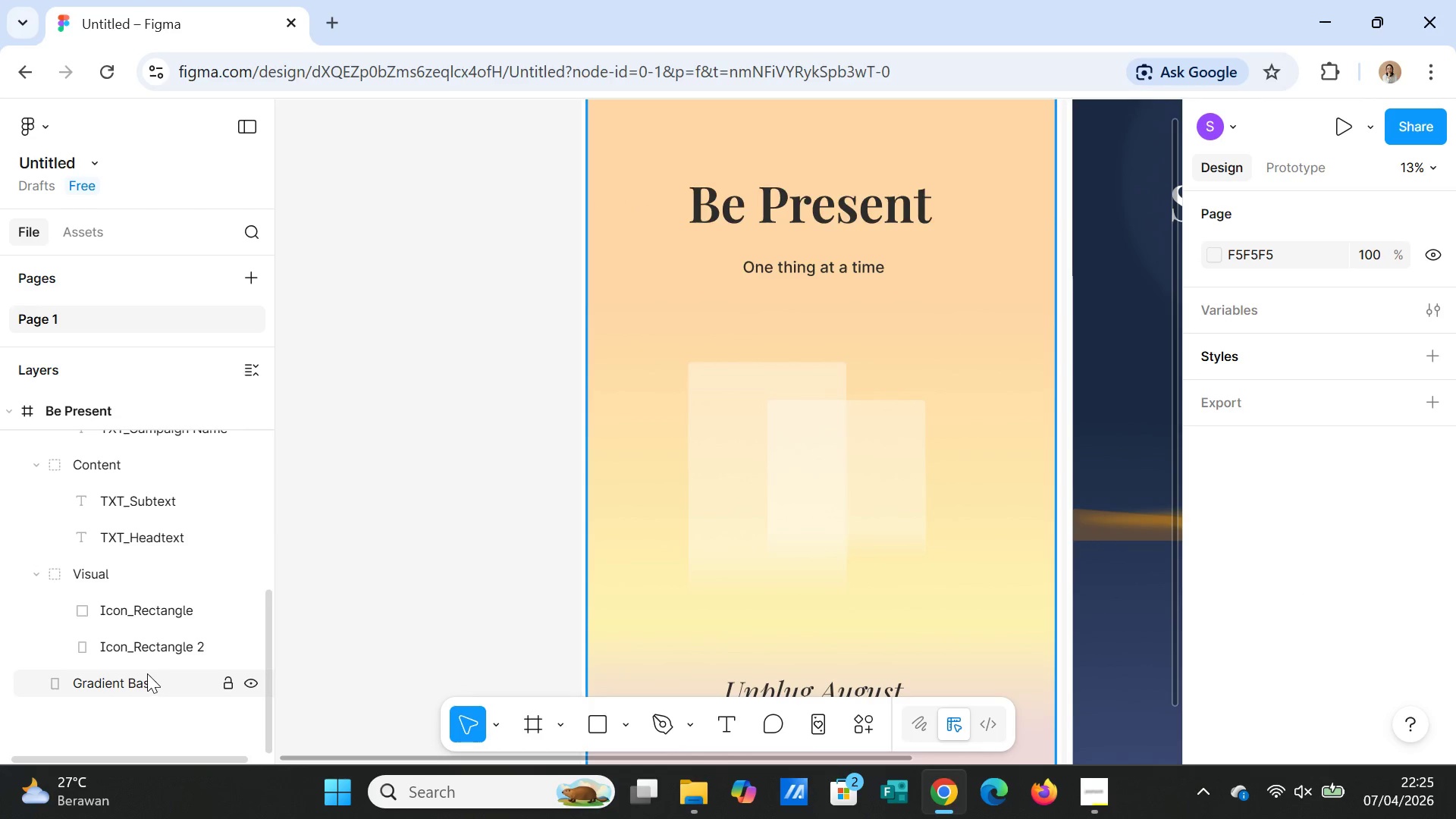 
left_click([142, 675])
 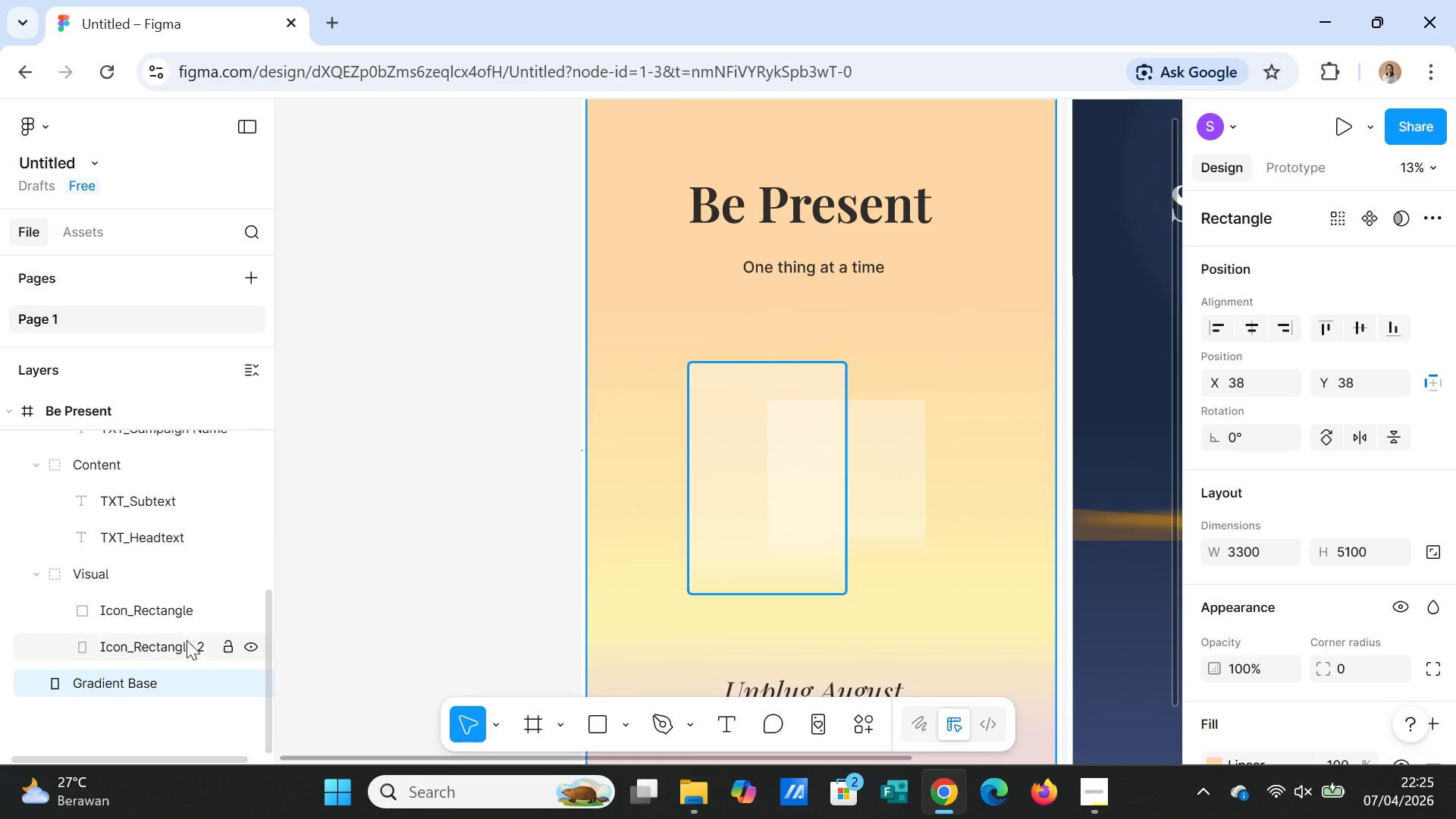 
left_click([348, 463])
 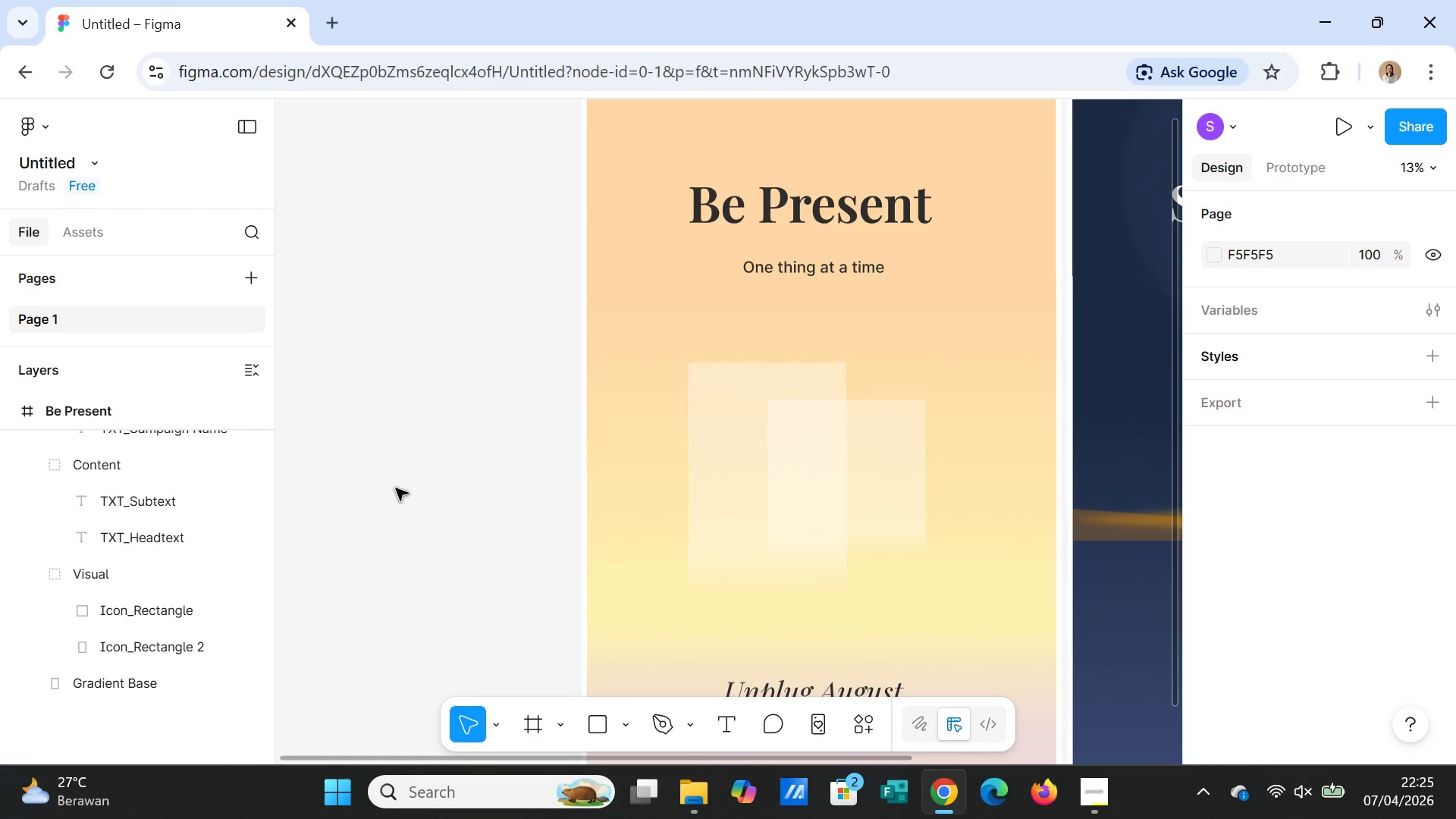 
scroll: coordinate [400, 491], scroll_direction: up, amount: 4.0
 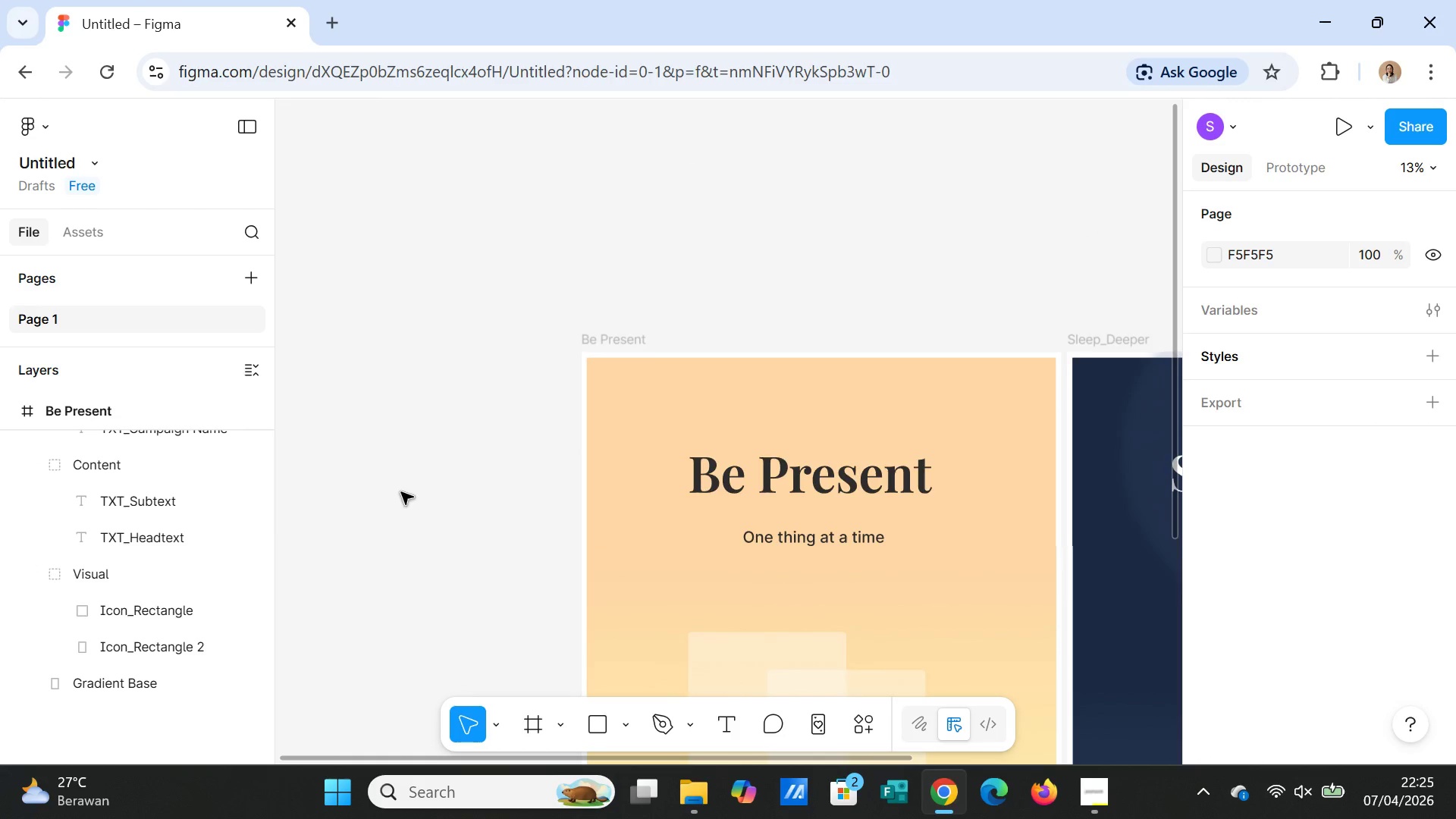 
scroll: coordinate [401, 492], scroll_direction: down, amount: 1.0
 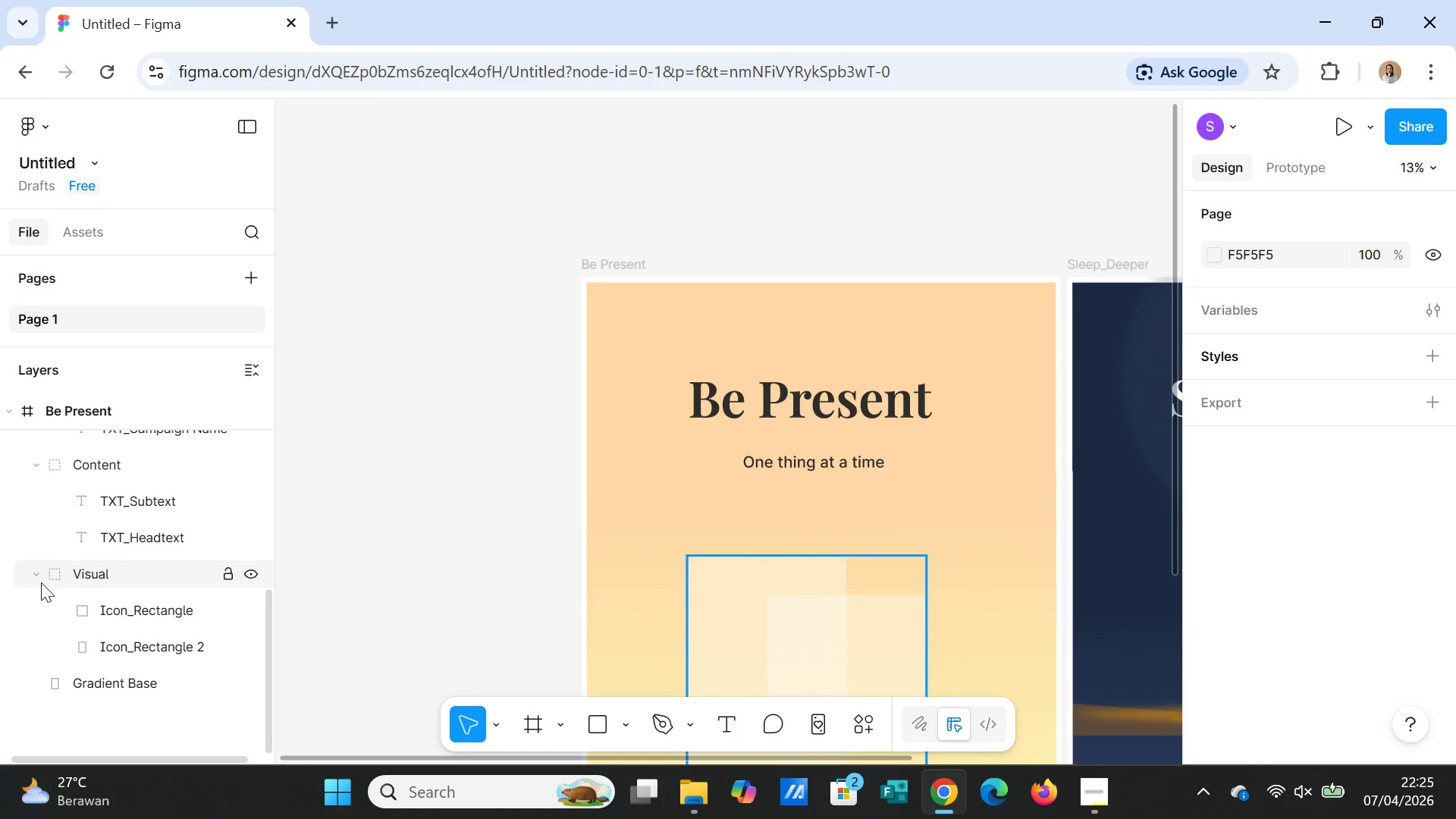 
left_click([36, 575])
 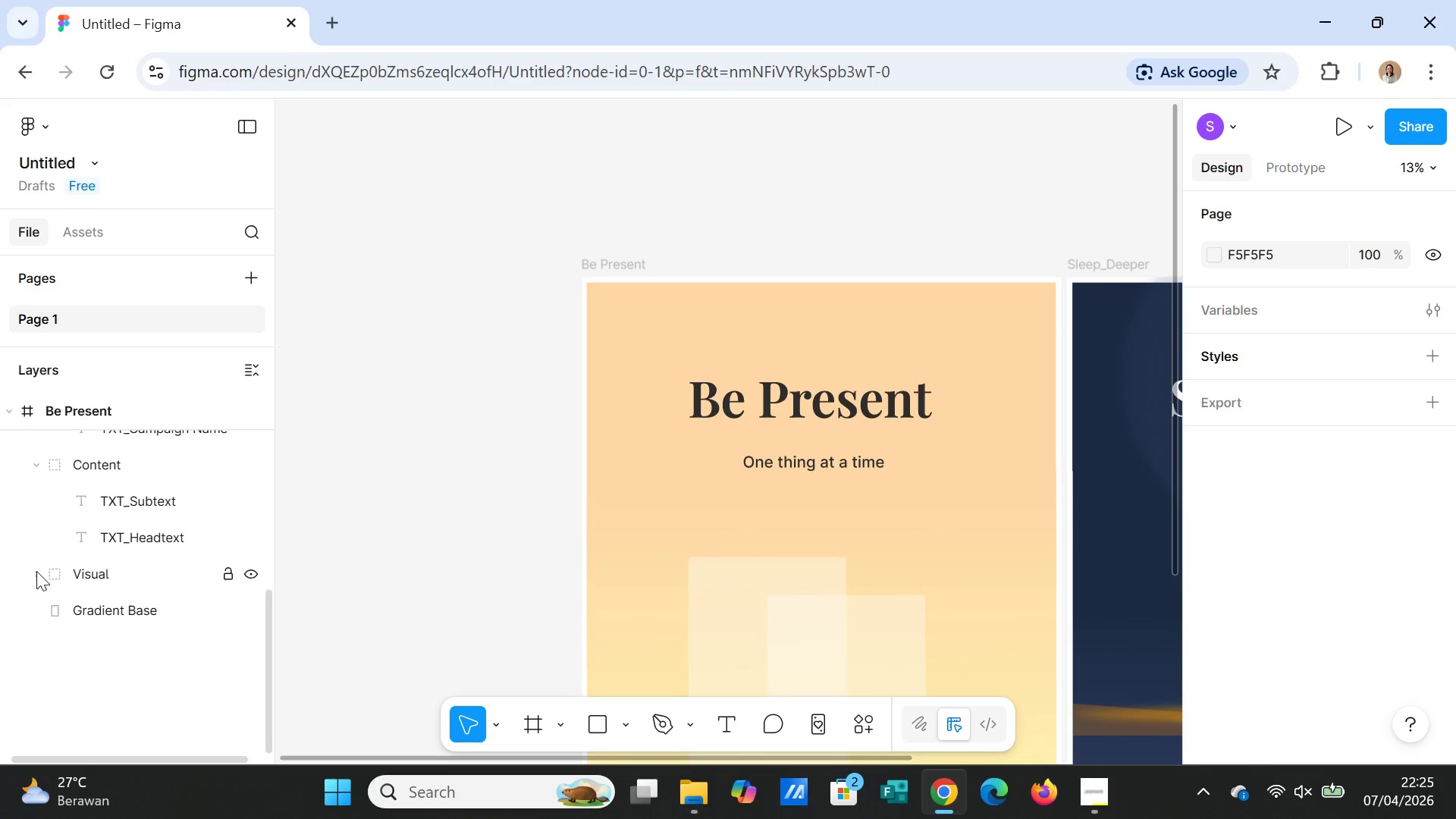 
scroll: coordinate [36, 570], scroll_direction: up, amount: 1.0
 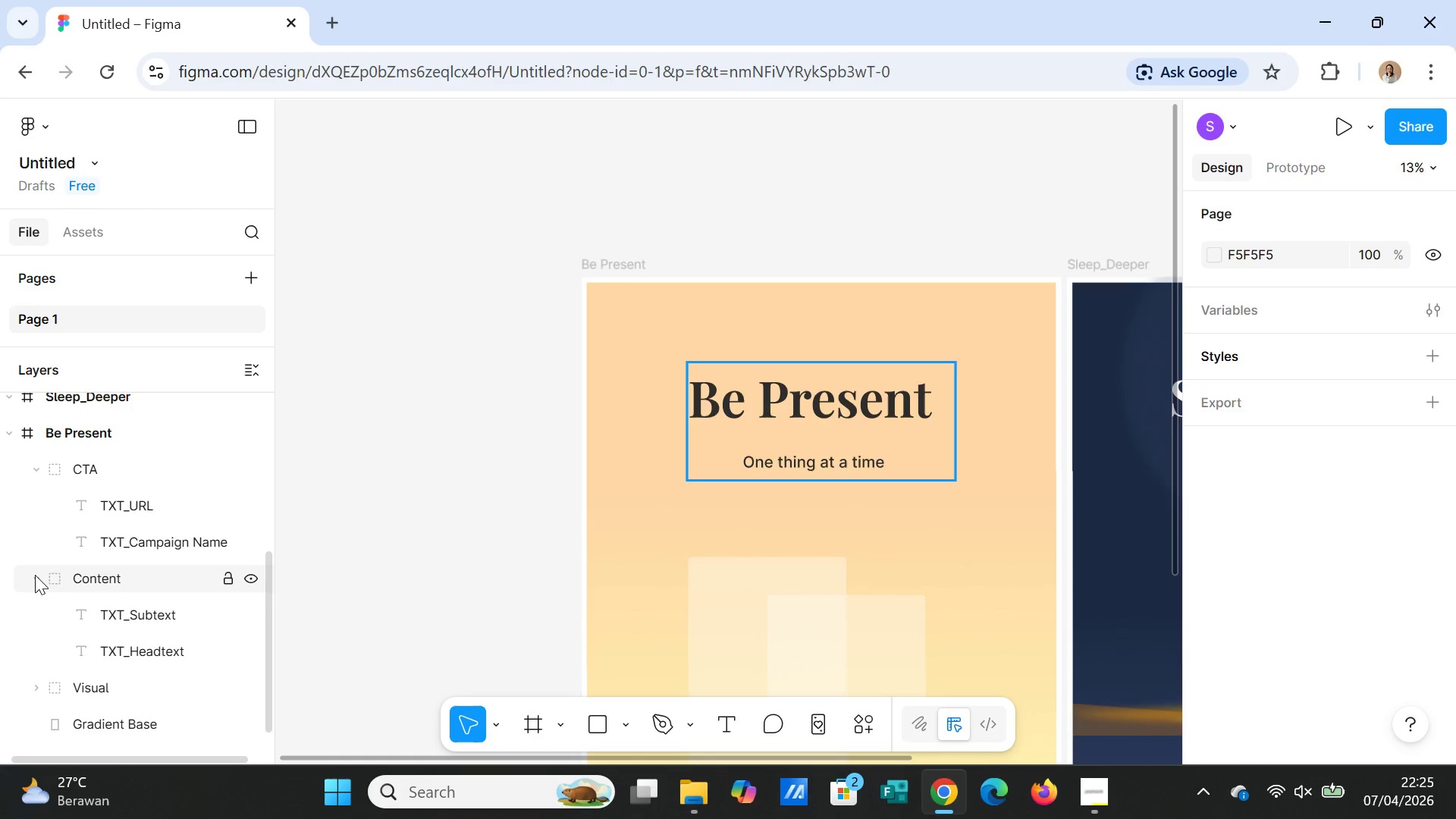 
left_click([35, 575])
 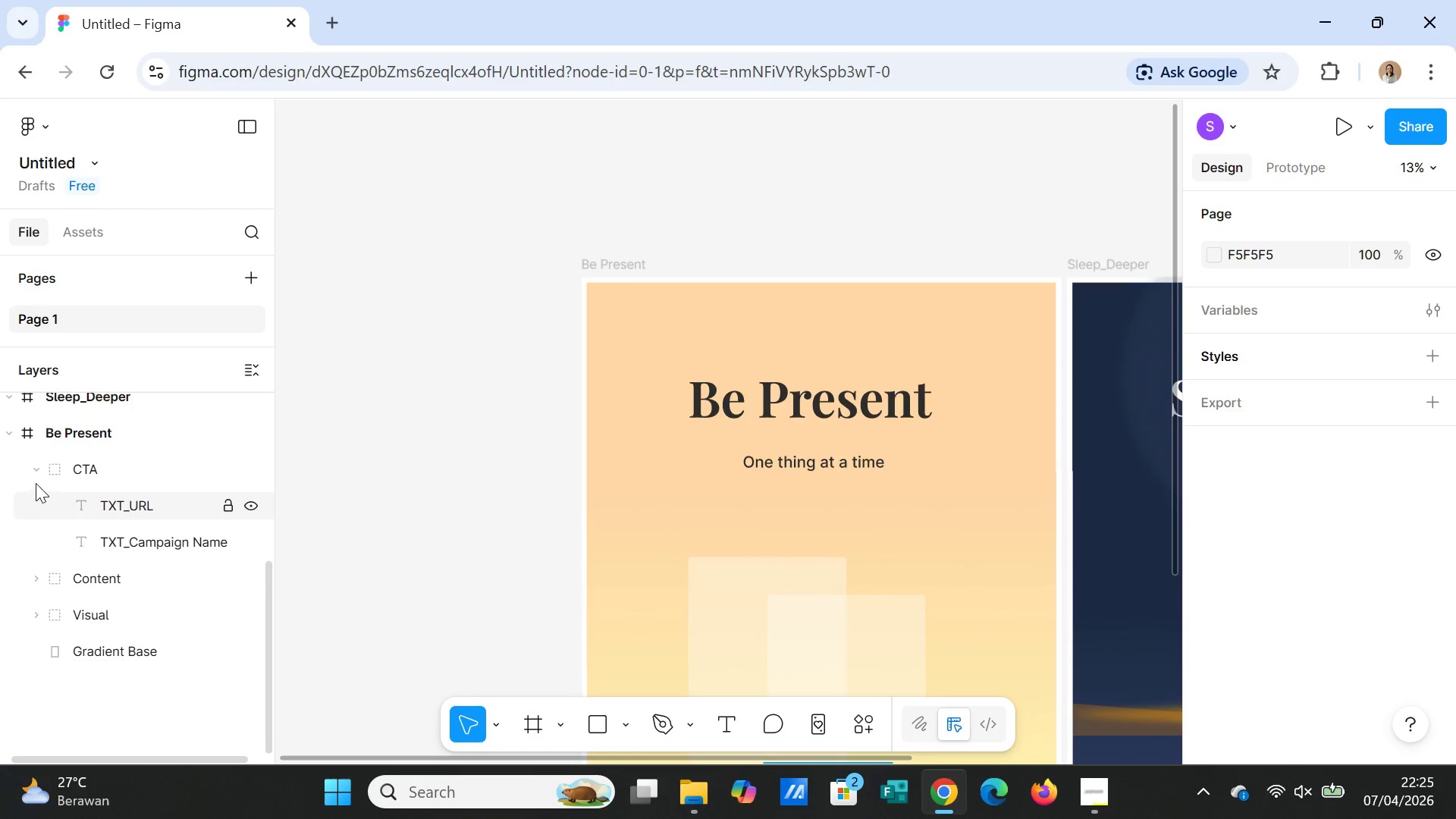 
left_click([36, 469])
 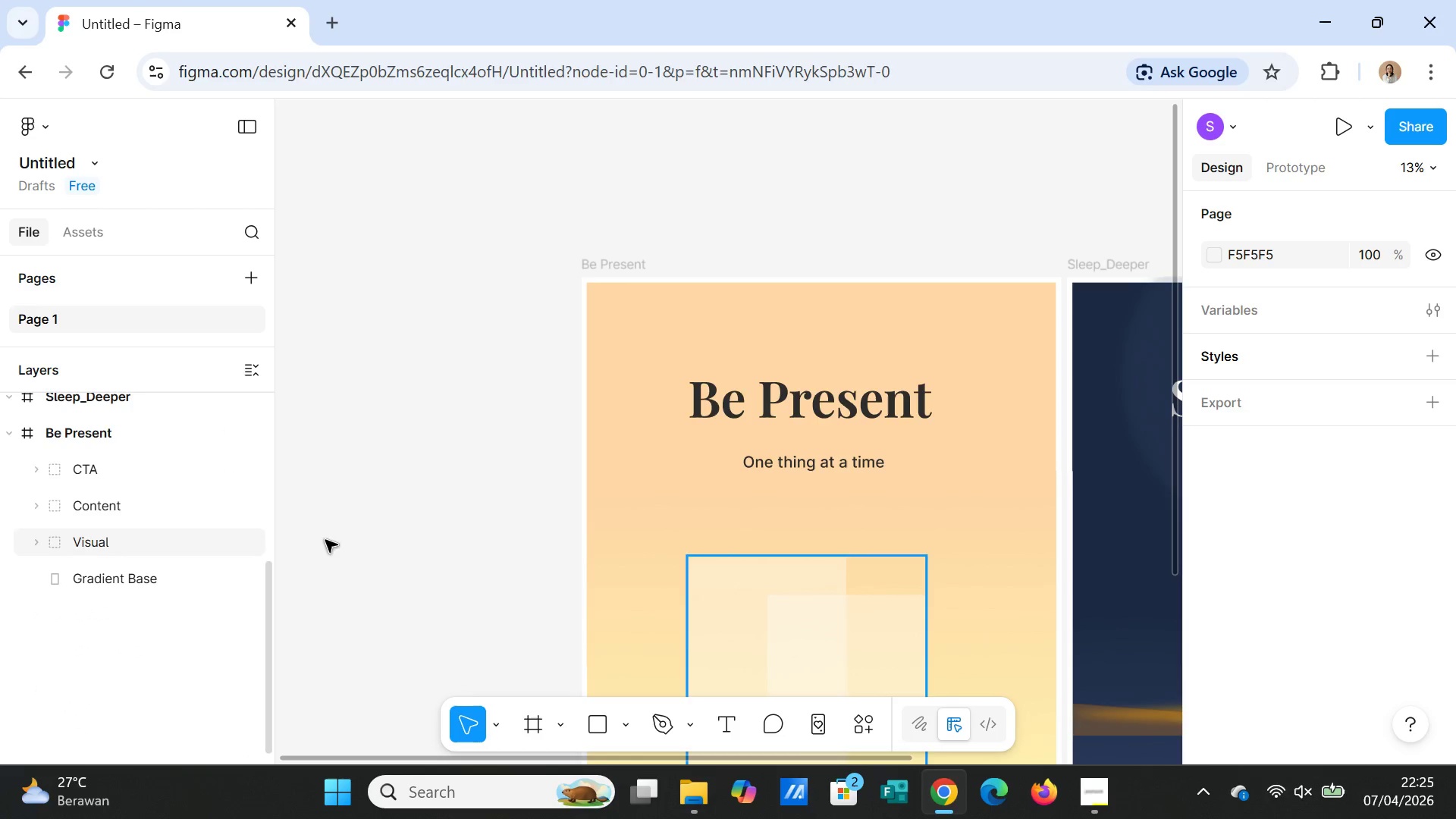 
left_click([325, 540])
 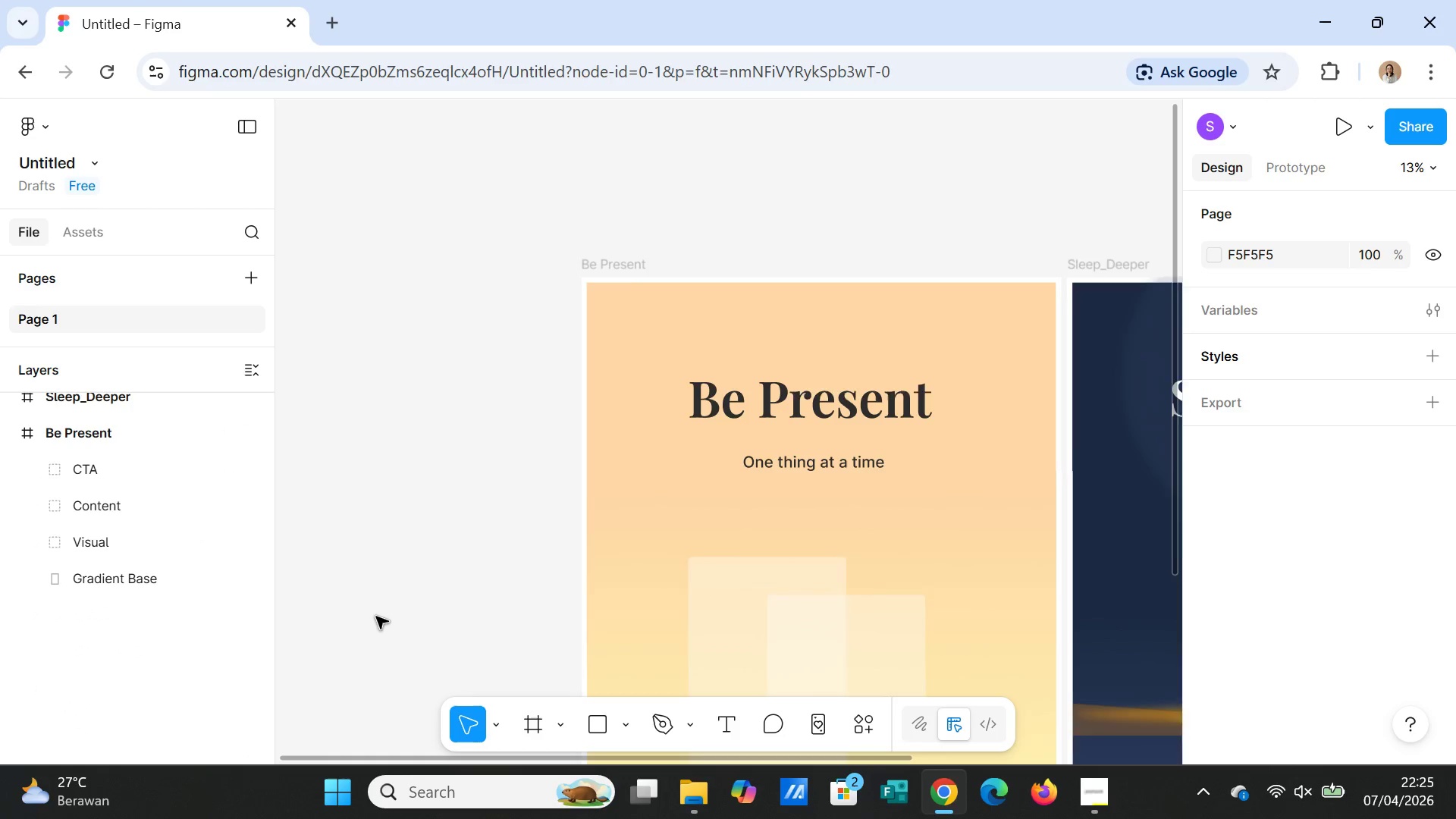 
scroll: coordinate [66, 541], scroll_direction: up, amount: 6.0
 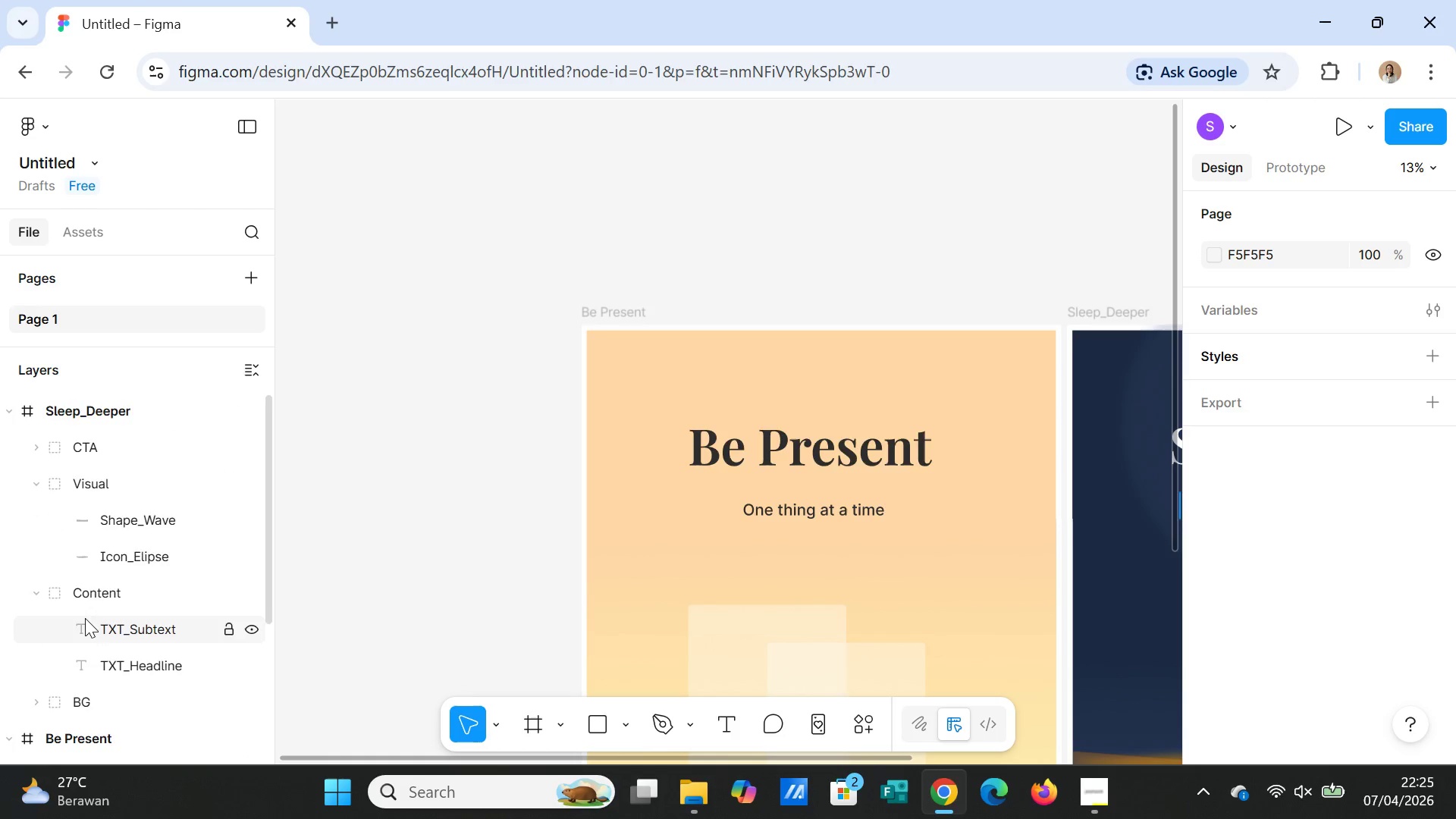 
scroll: coordinate [85, 618], scroll_direction: down, amount: 1.0
 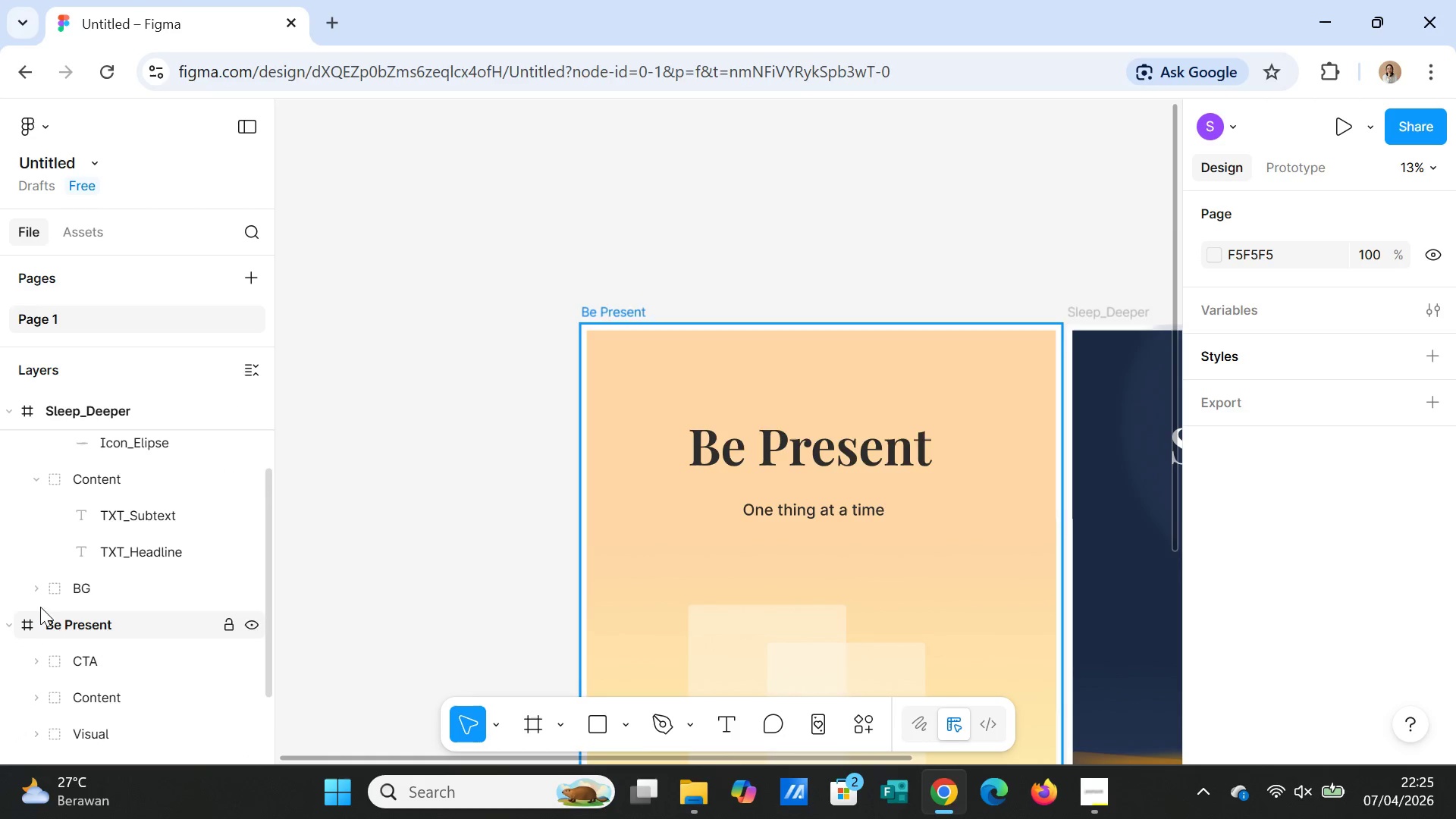 
mouse_move([53, 571])
 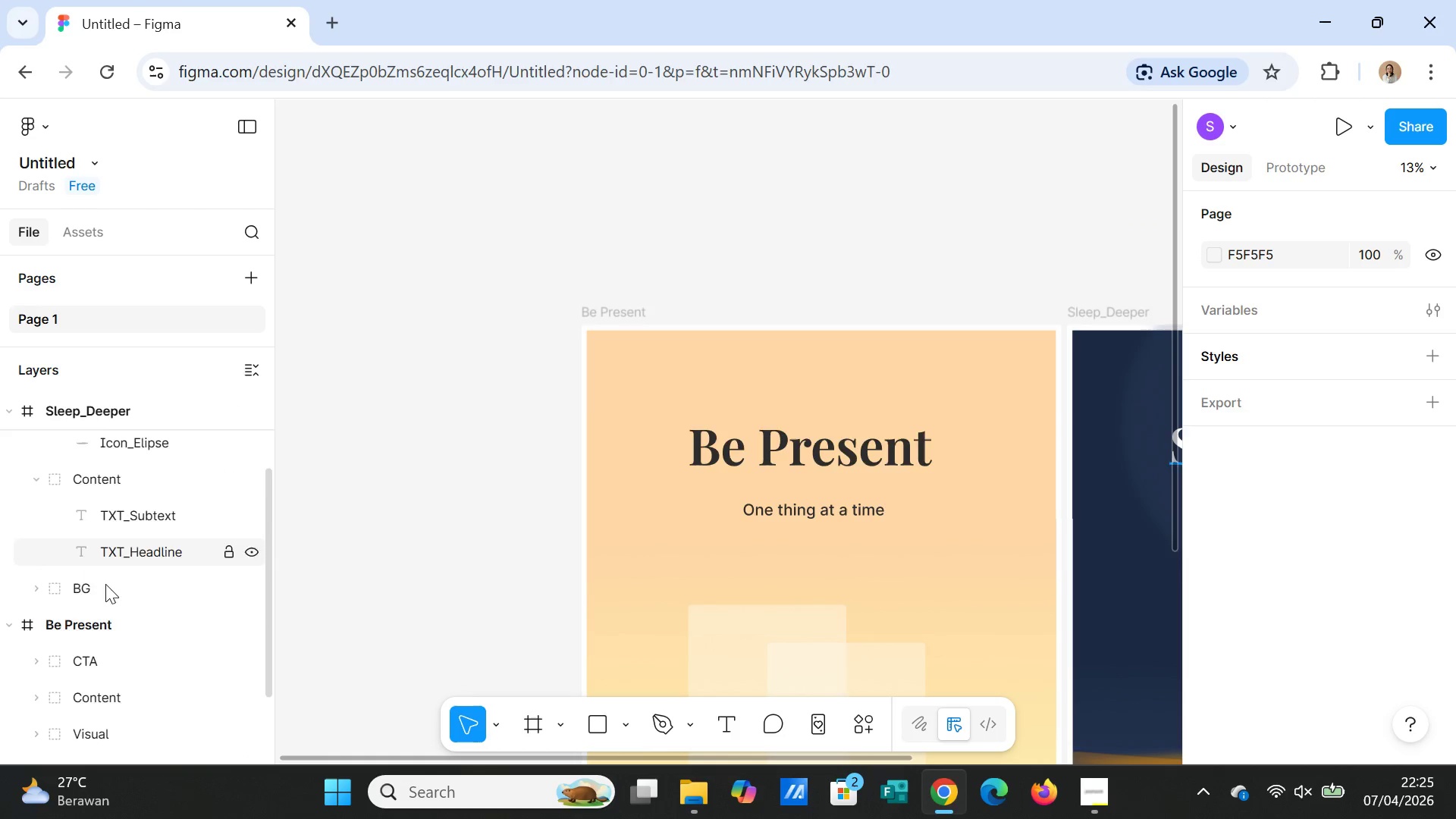 
scroll: coordinate [111, 592], scroll_direction: down, amount: 3.0
 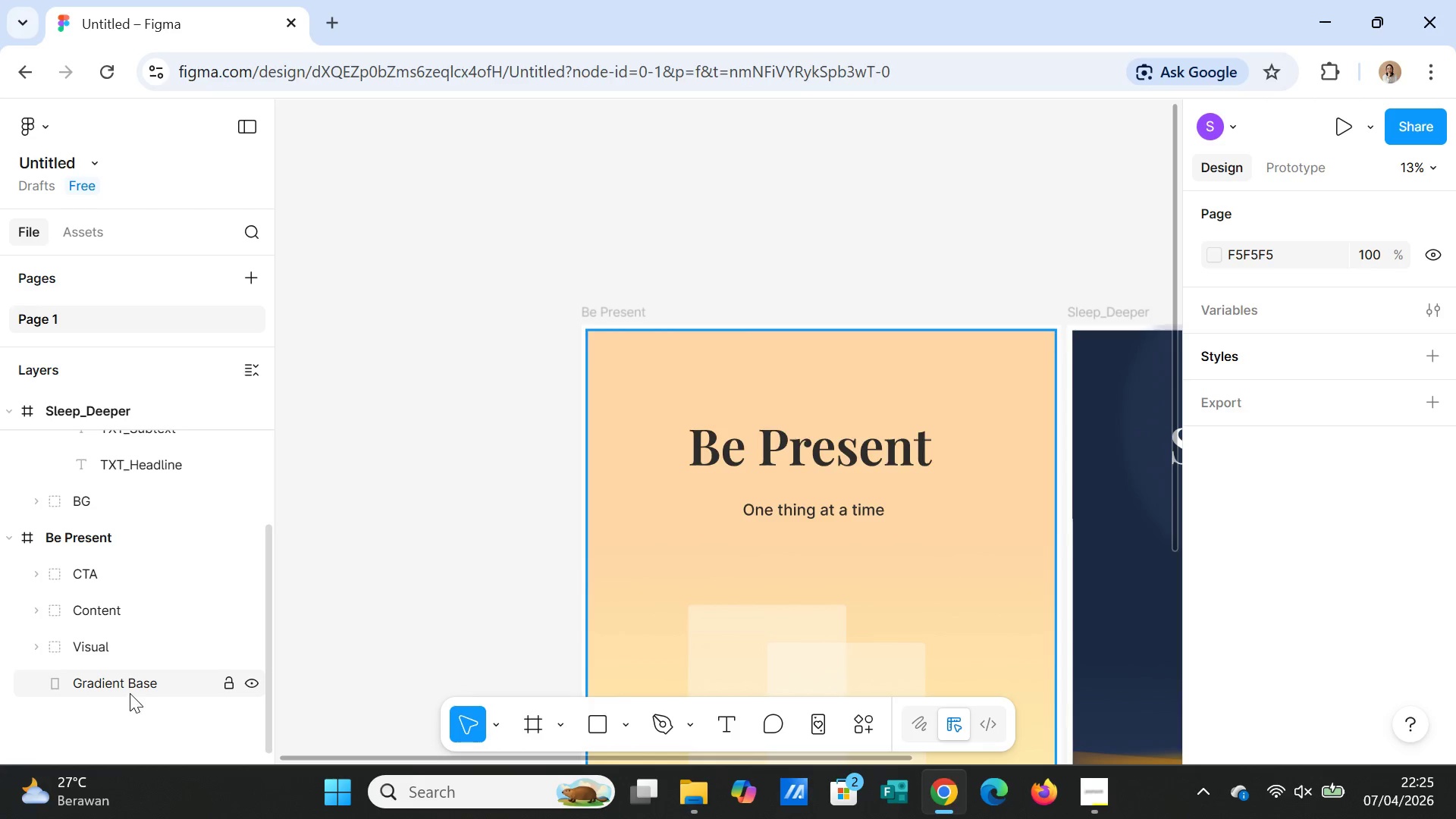 
double_click([128, 688])
 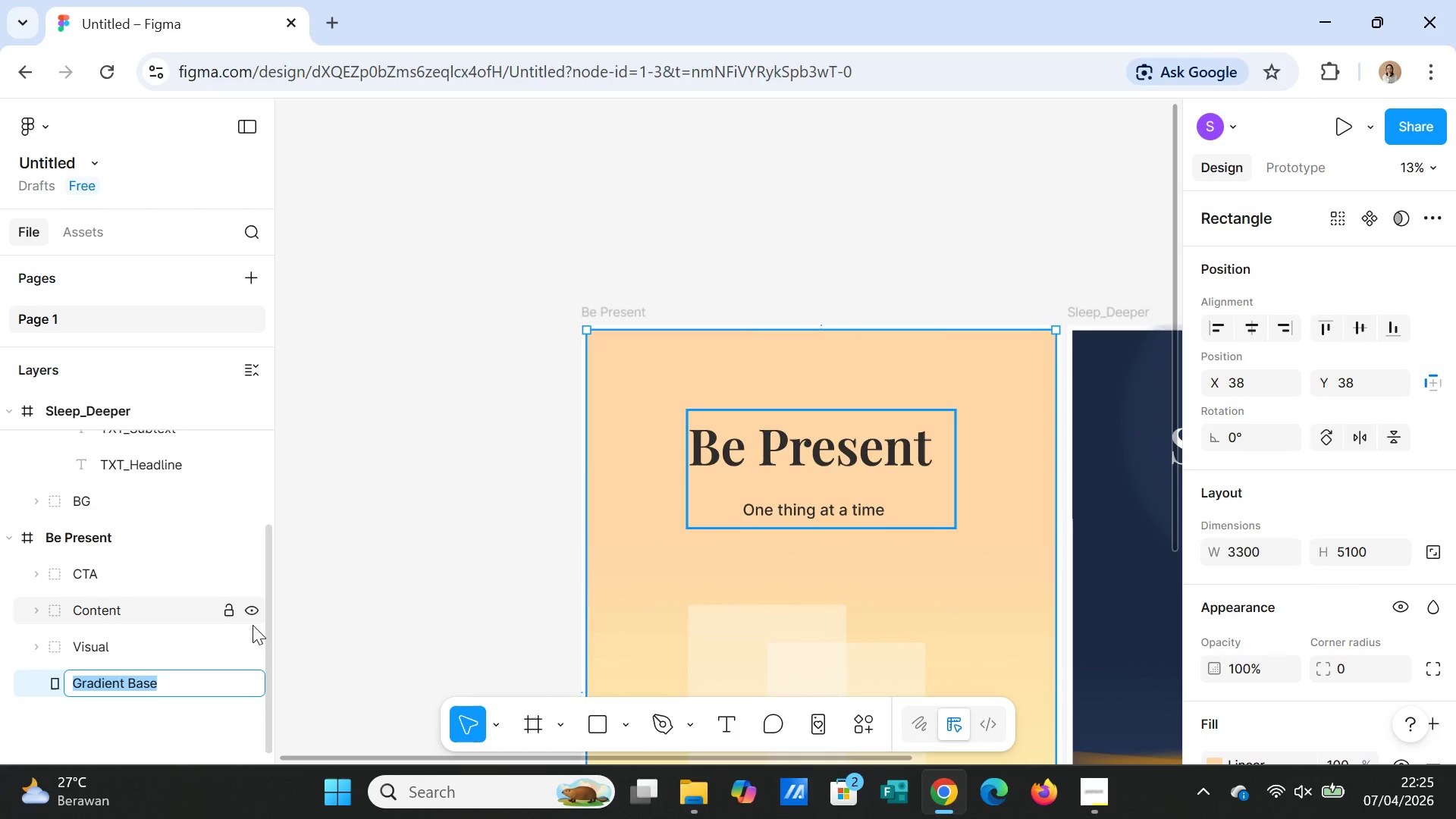 
type(BG)
 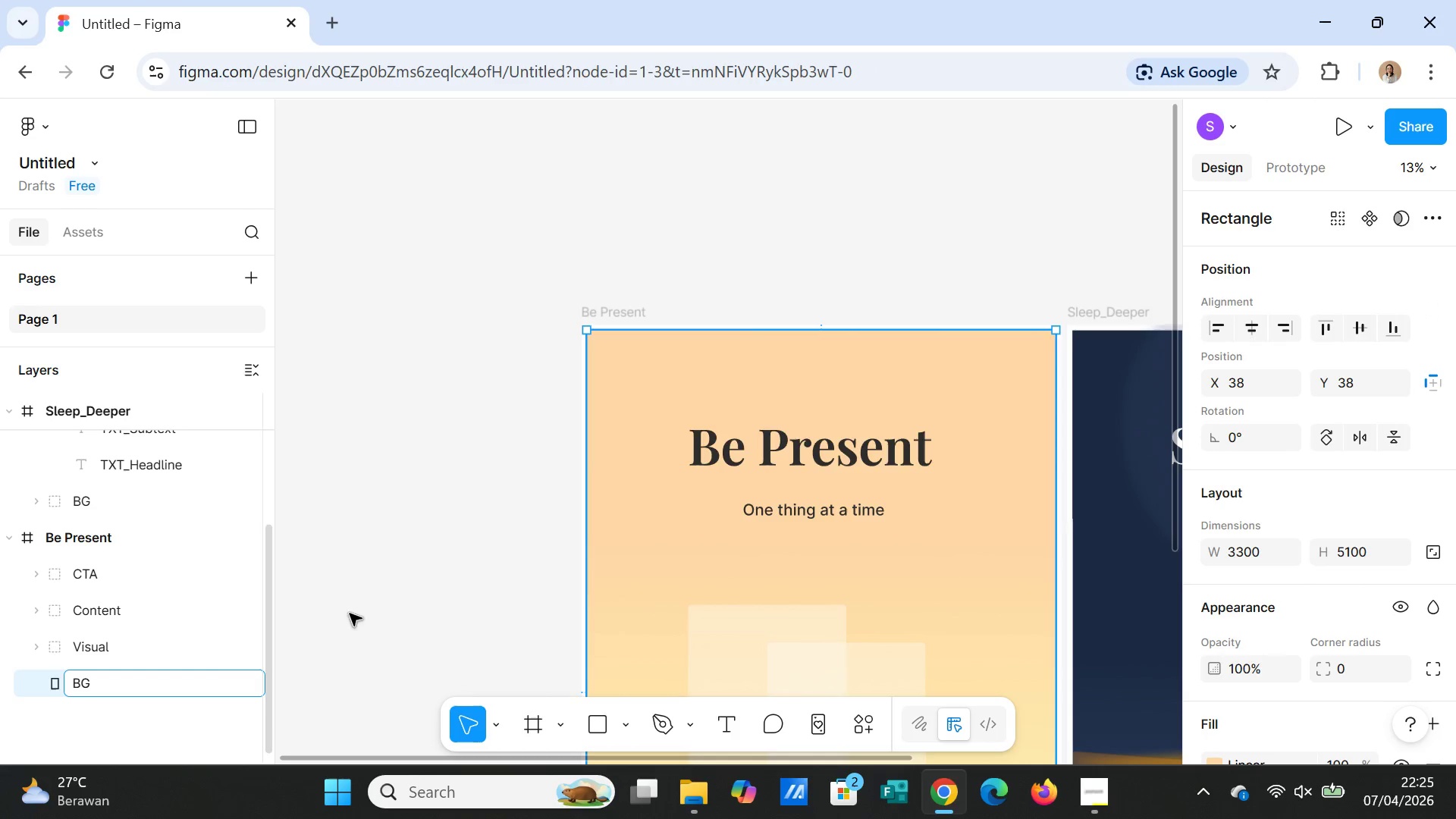 
left_click([378, 601])
 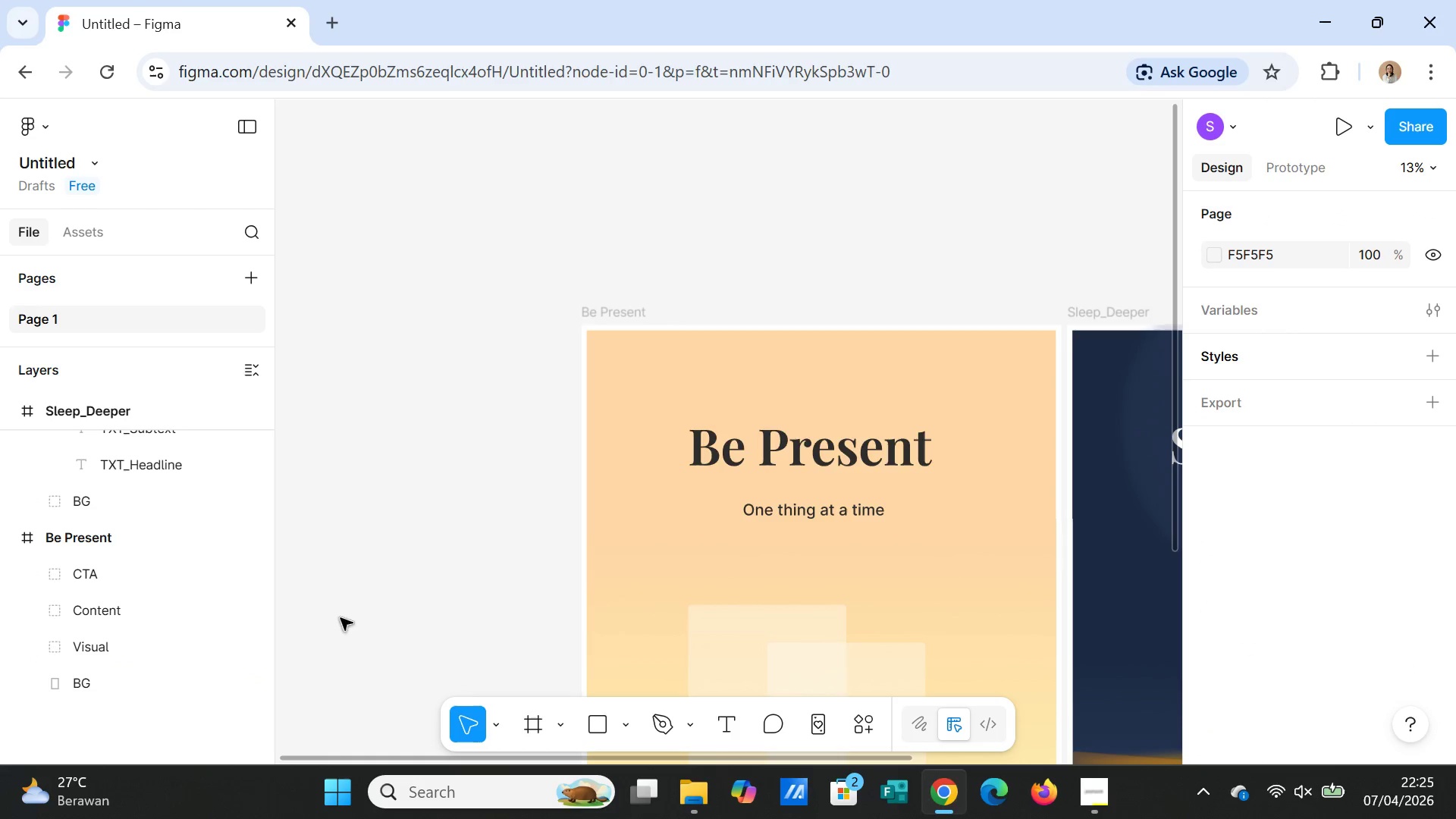 
scroll: coordinate [110, 613], scroll_direction: up, amount: 1.0
 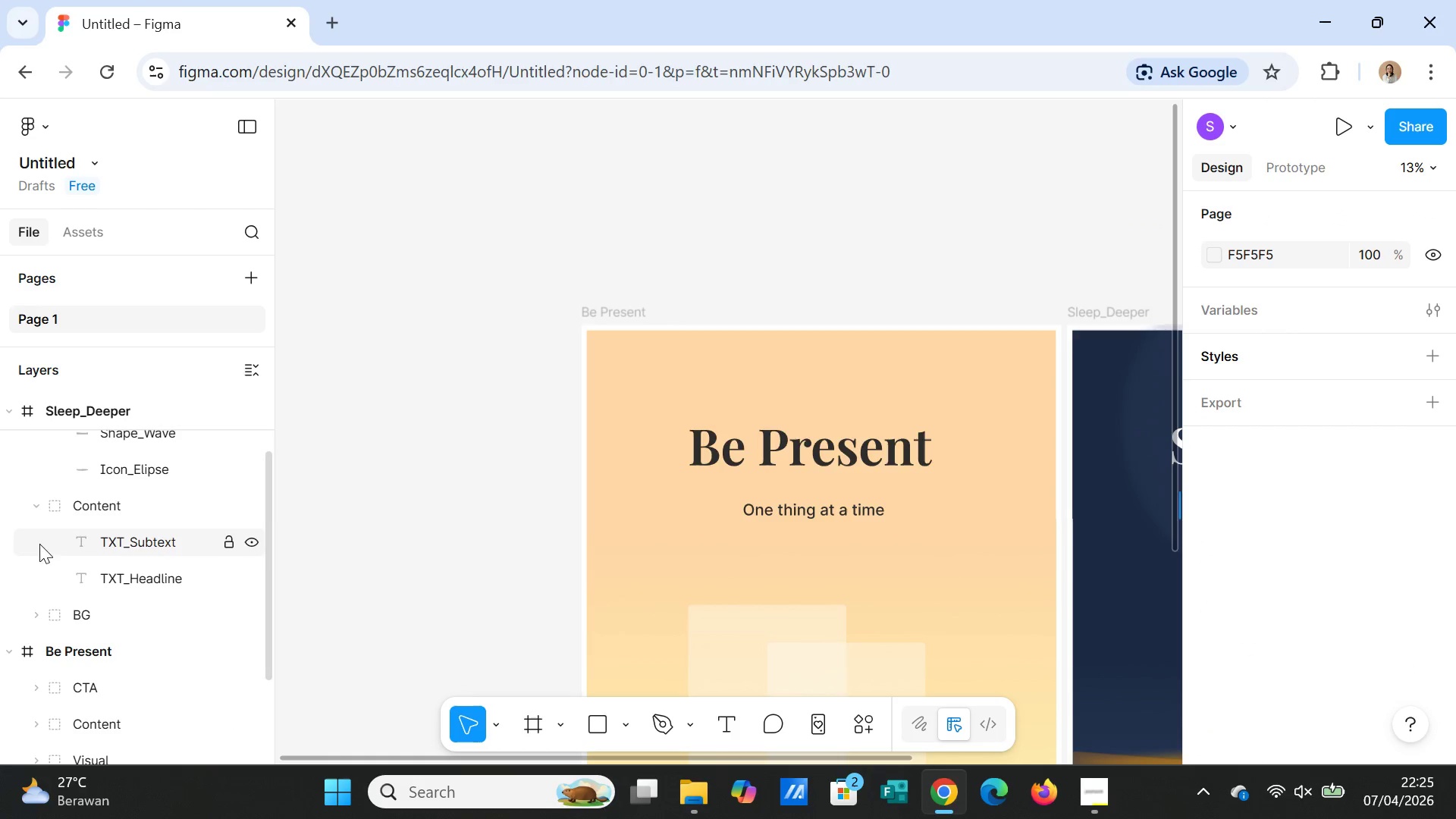 
left_click([33, 504])
 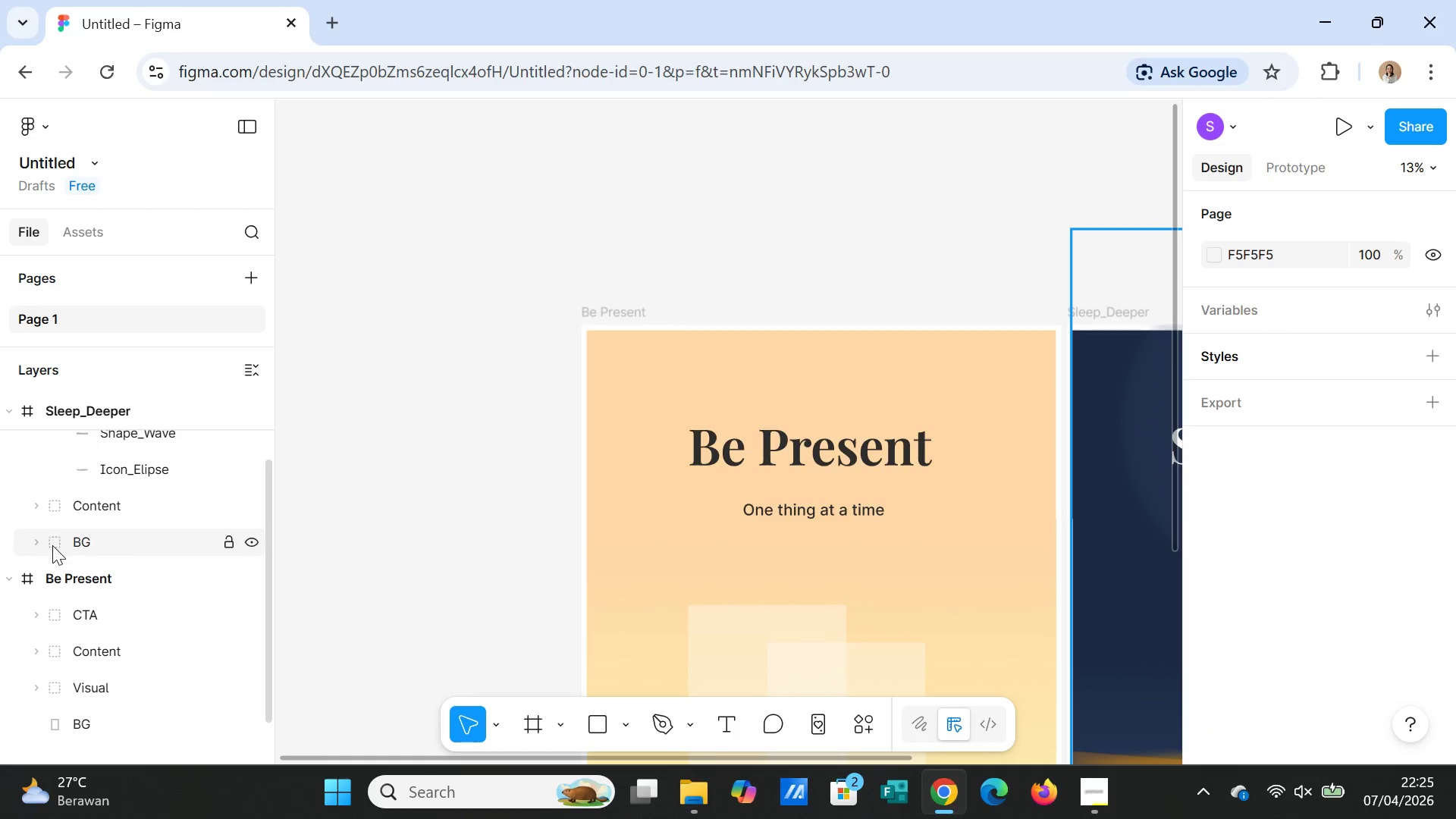 
scroll: coordinate [120, 545], scroll_direction: up, amount: 3.0
 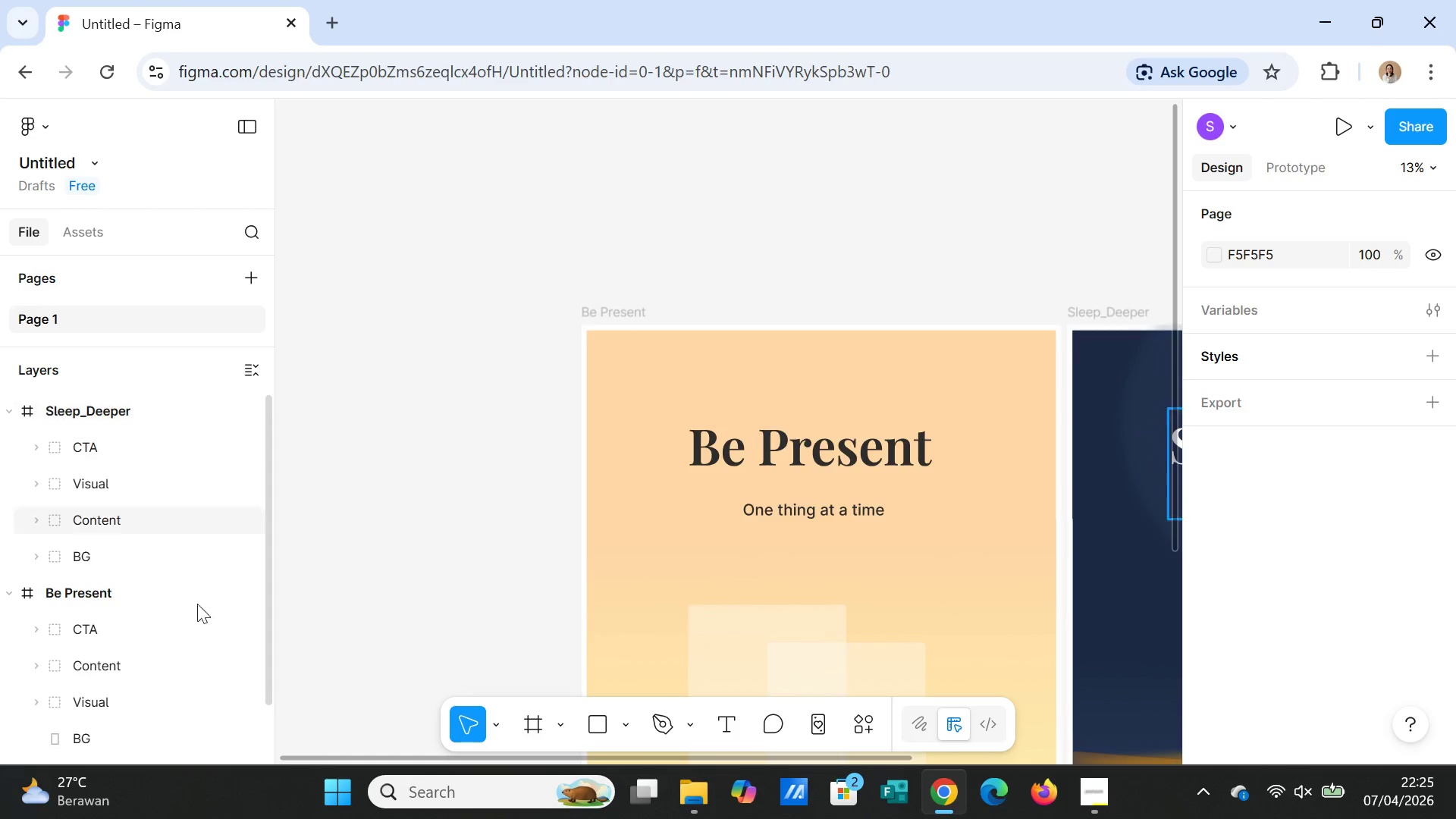 
left_click([122, 590])
 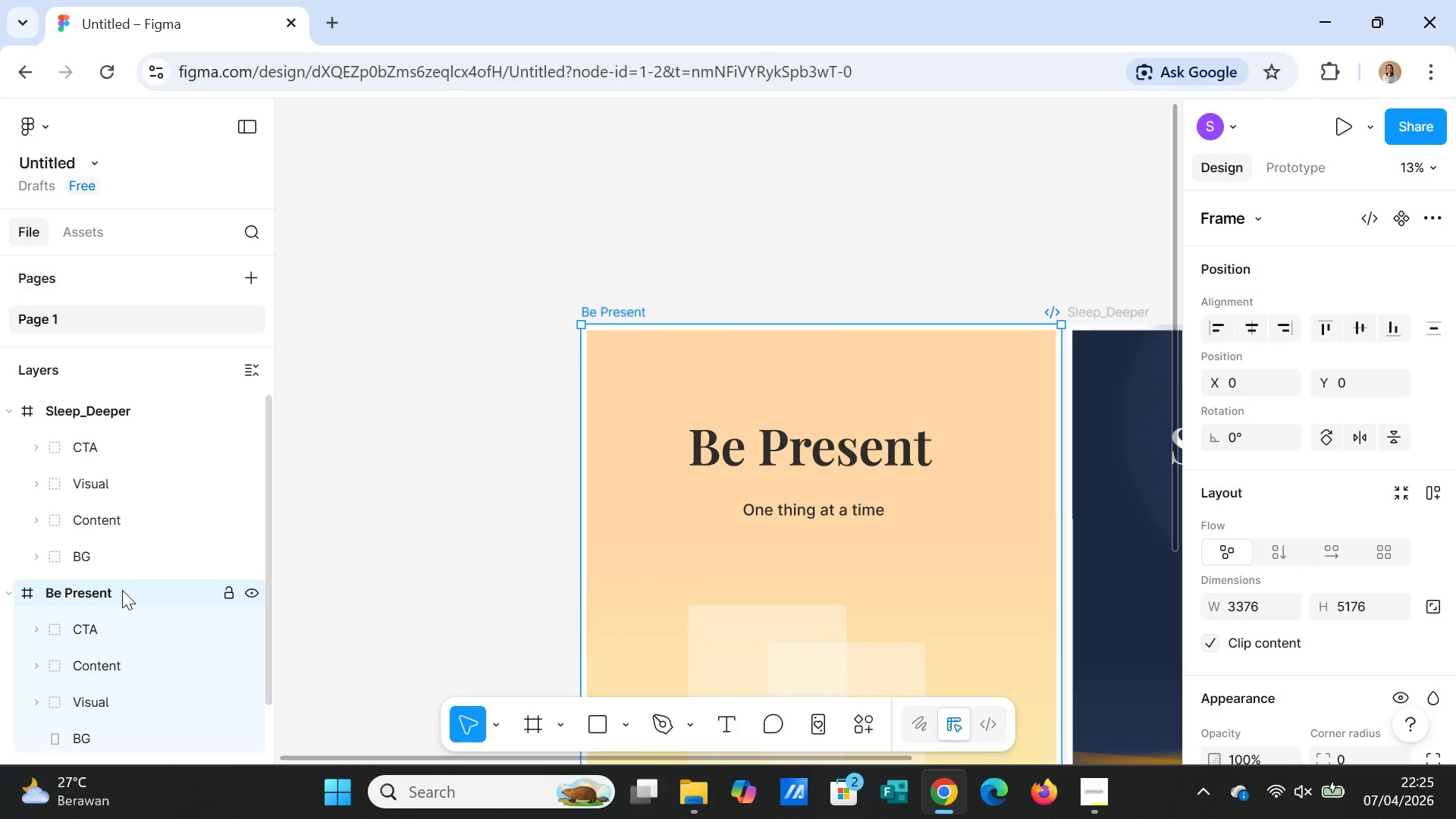 
key(Control+D)
 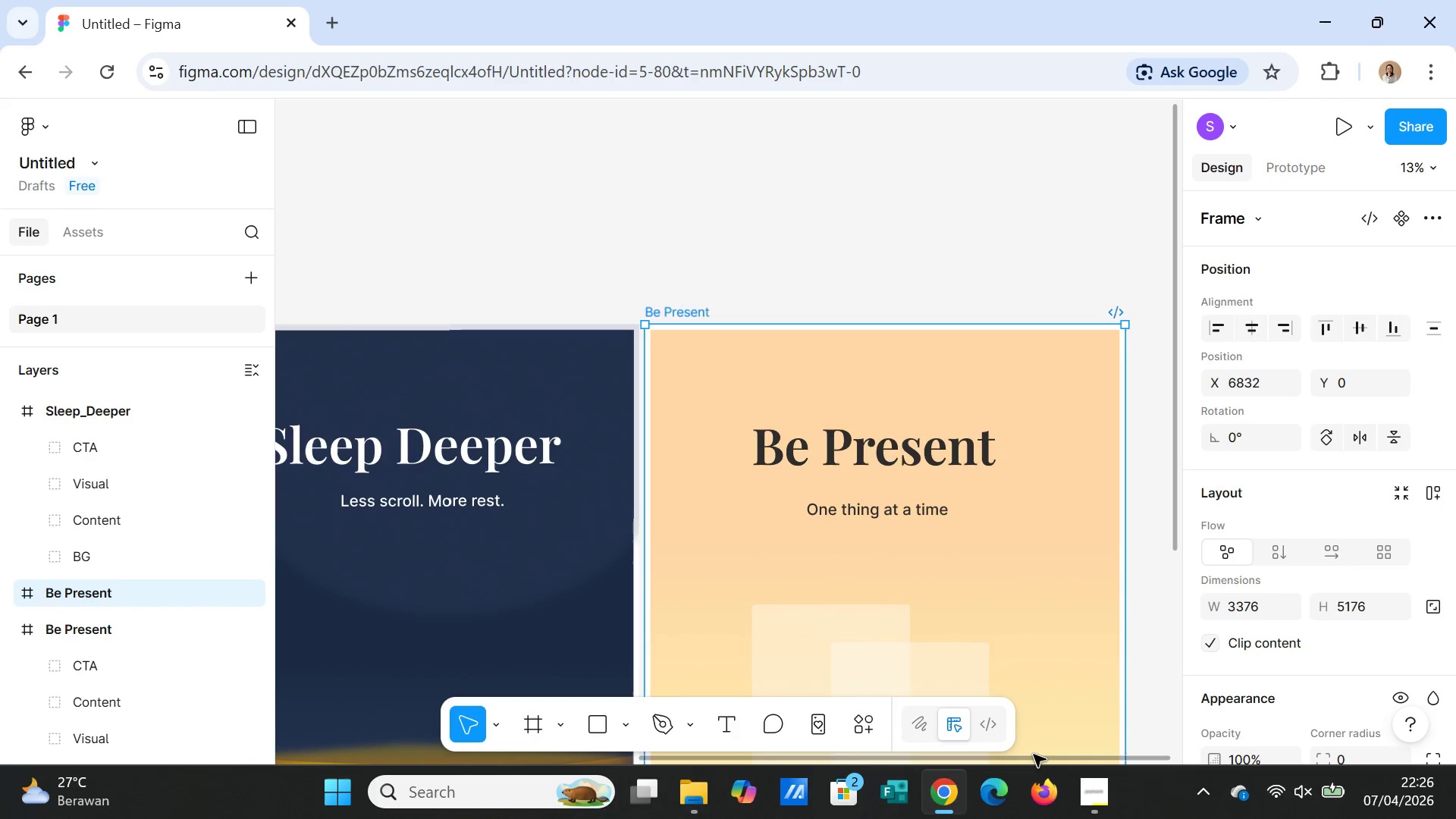 
left_click_drag(start_coordinate=[1034, 761], to_coordinate=[586, 734])
 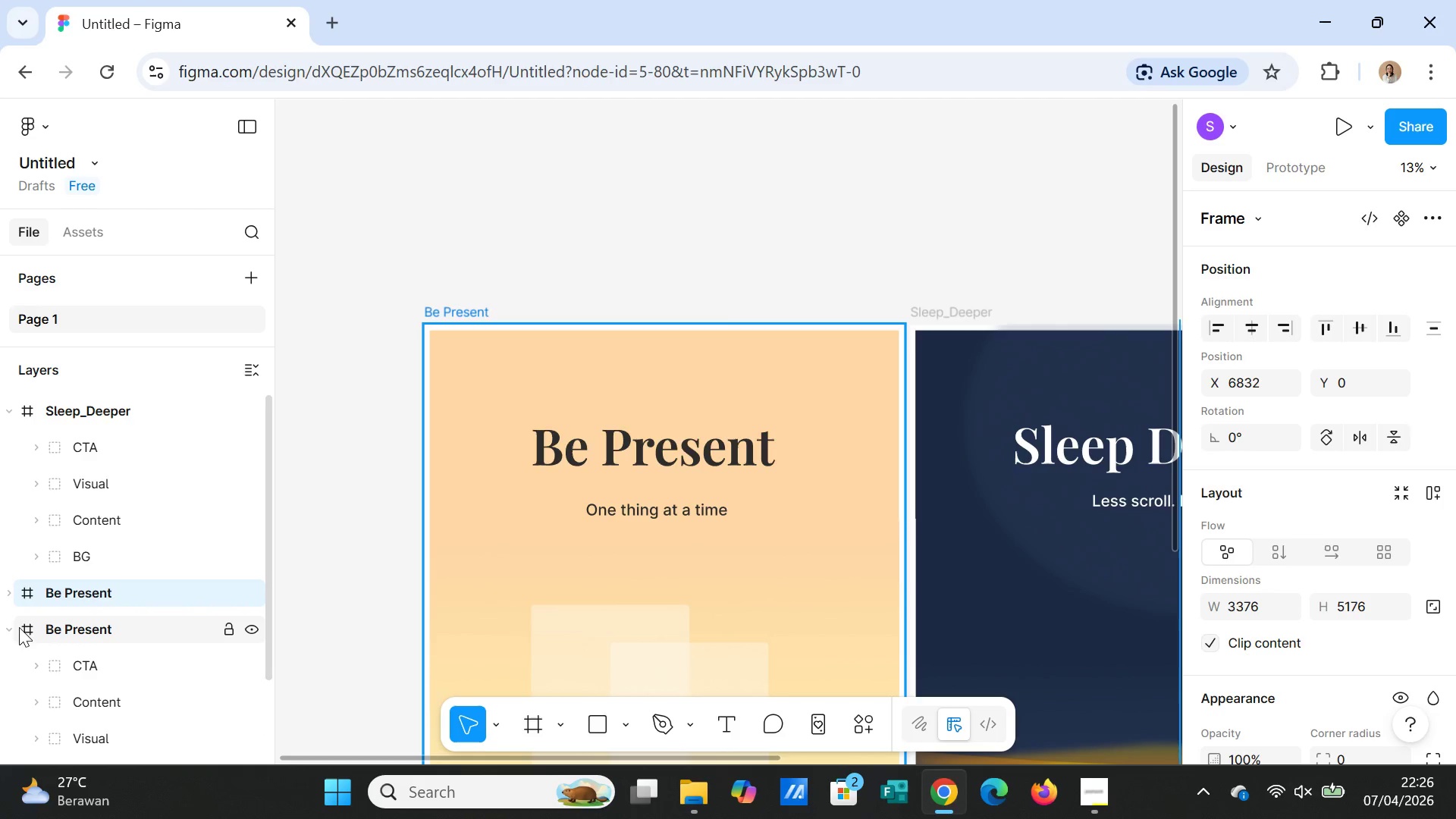 
left_click([8, 628])
 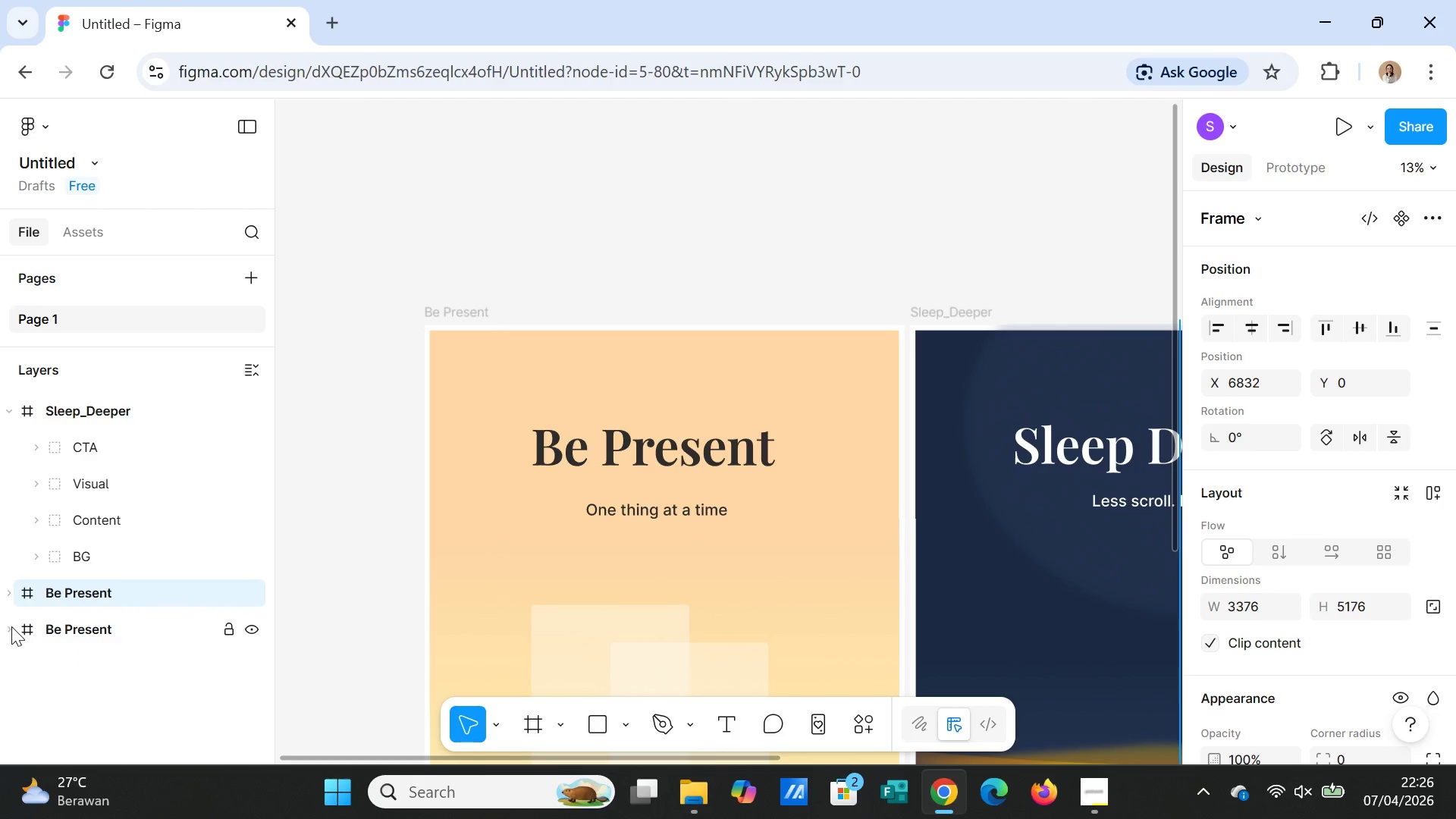 
left_click_drag(start_coordinate=[12, 626], to_coordinate=[13, 570])
 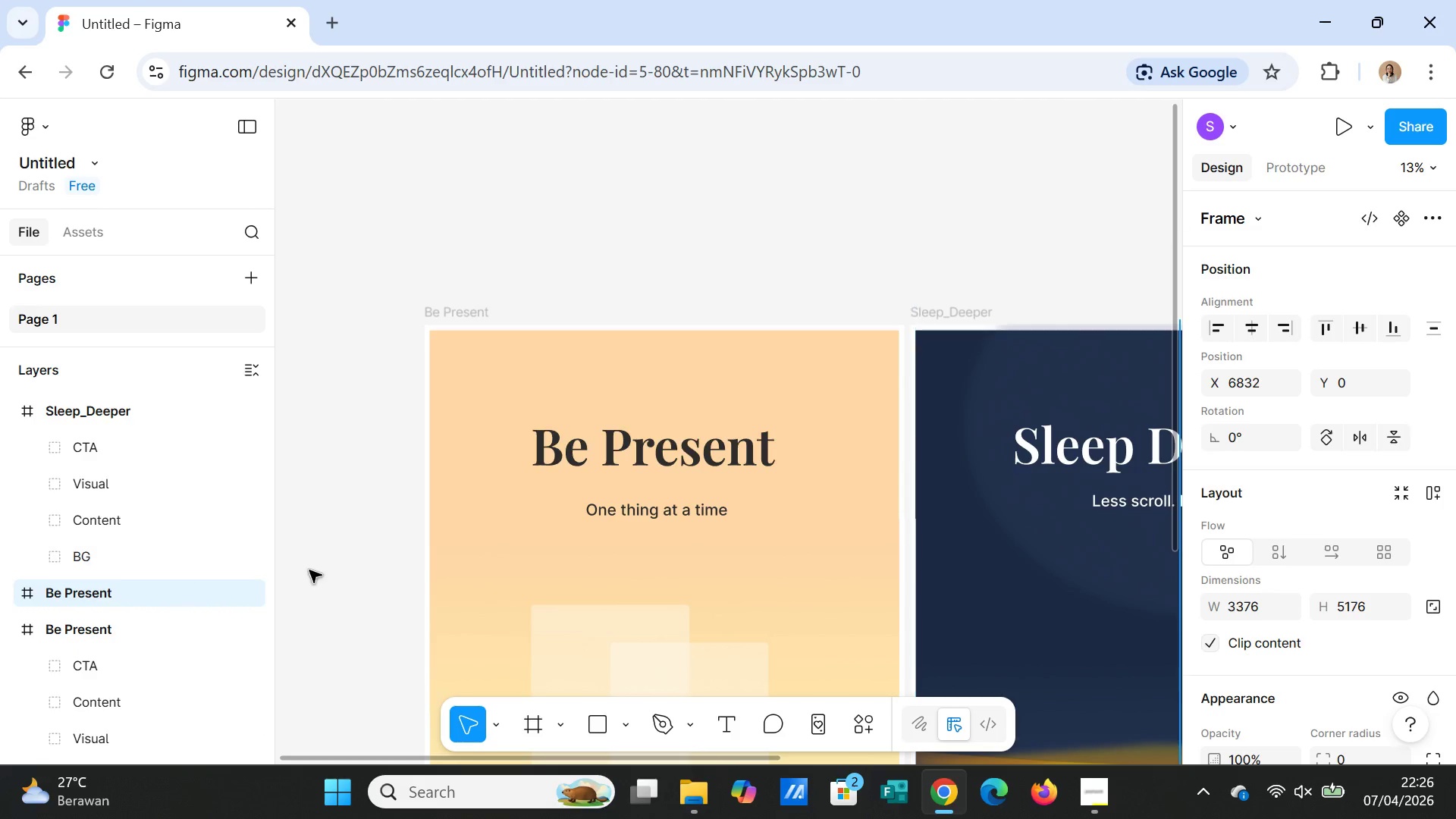 
left_click([322, 588])
 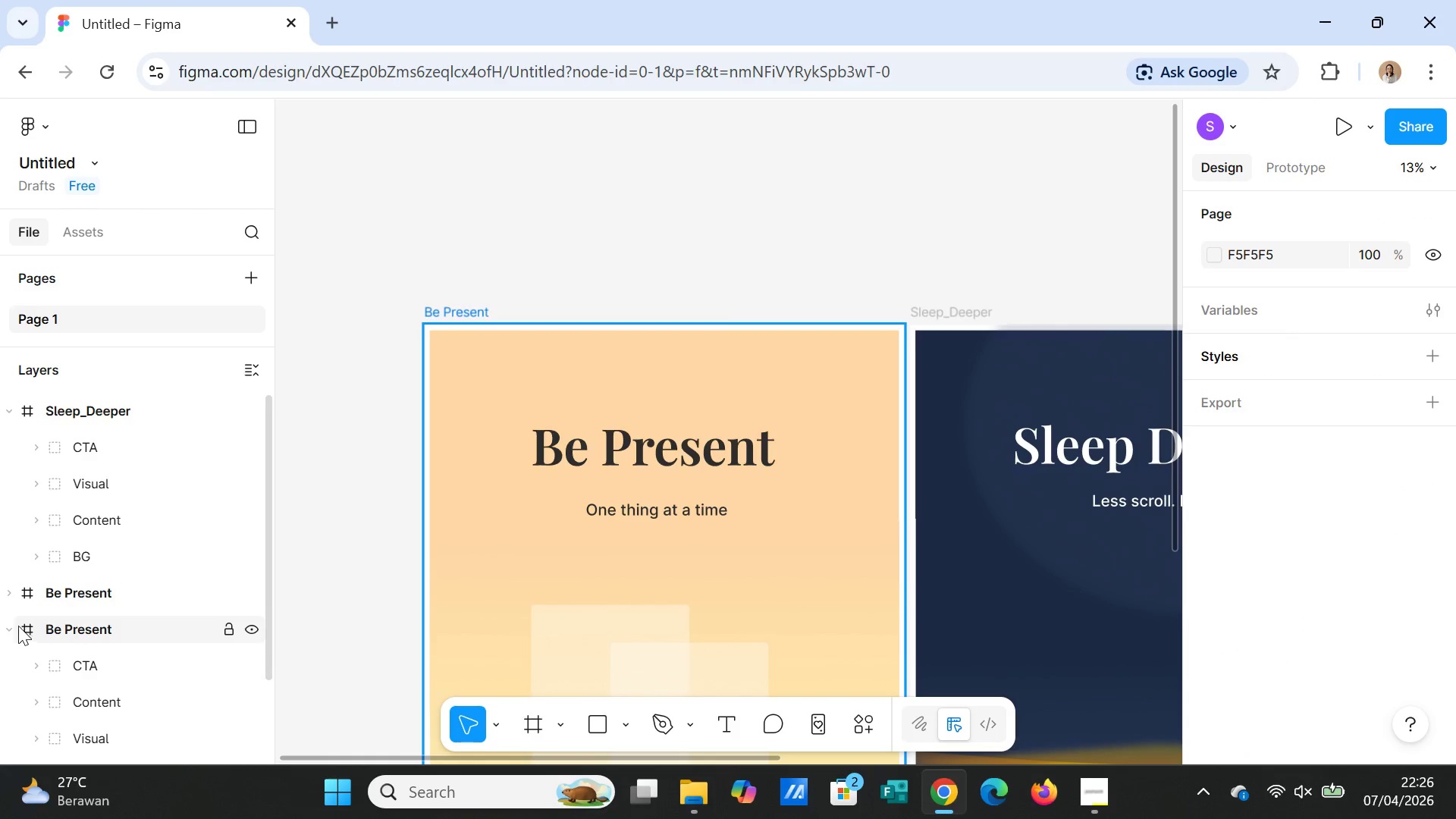 
left_click([9, 624])
 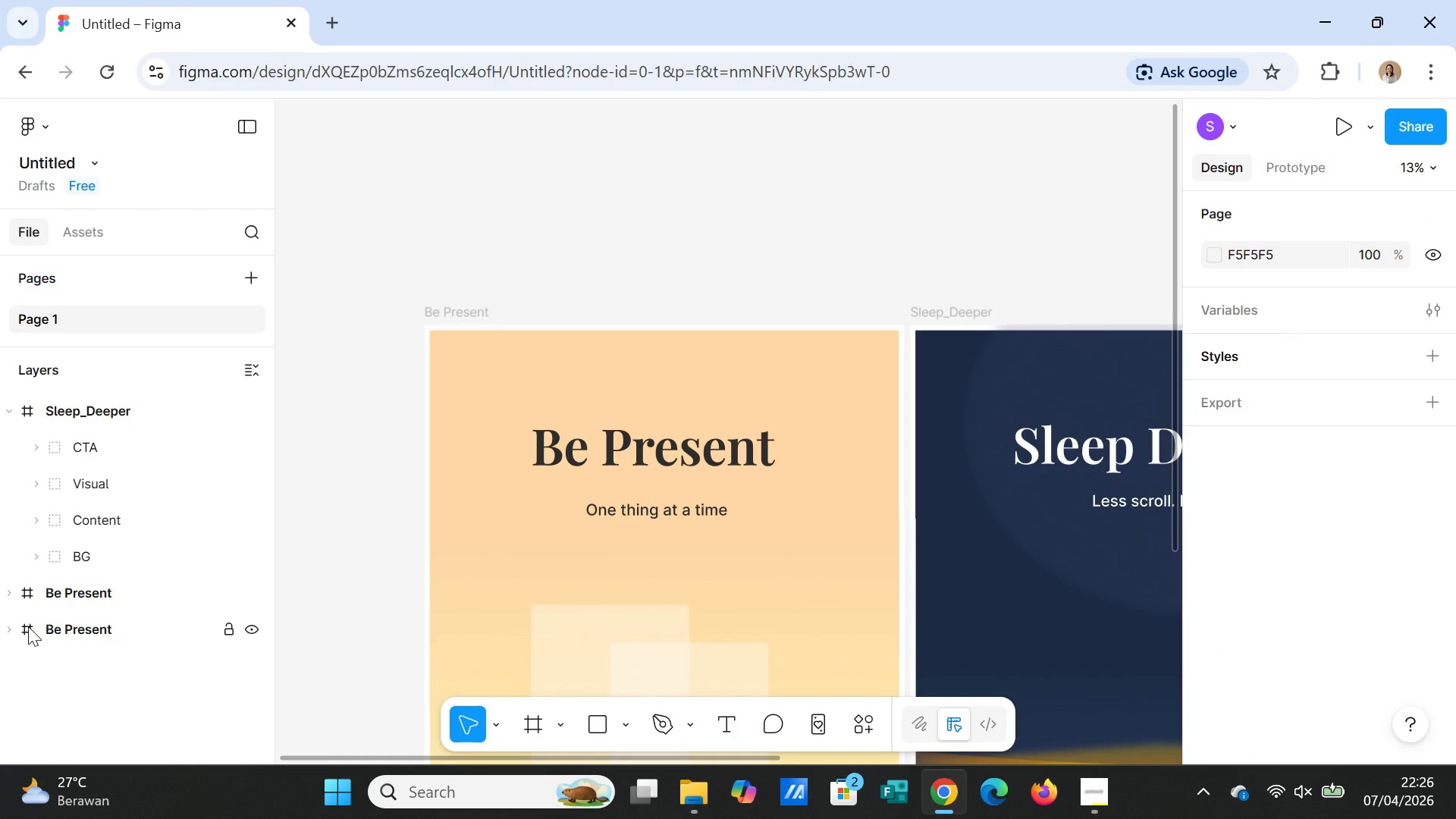 
left_click_drag(start_coordinate=[28, 626], to_coordinate=[37, 592])
 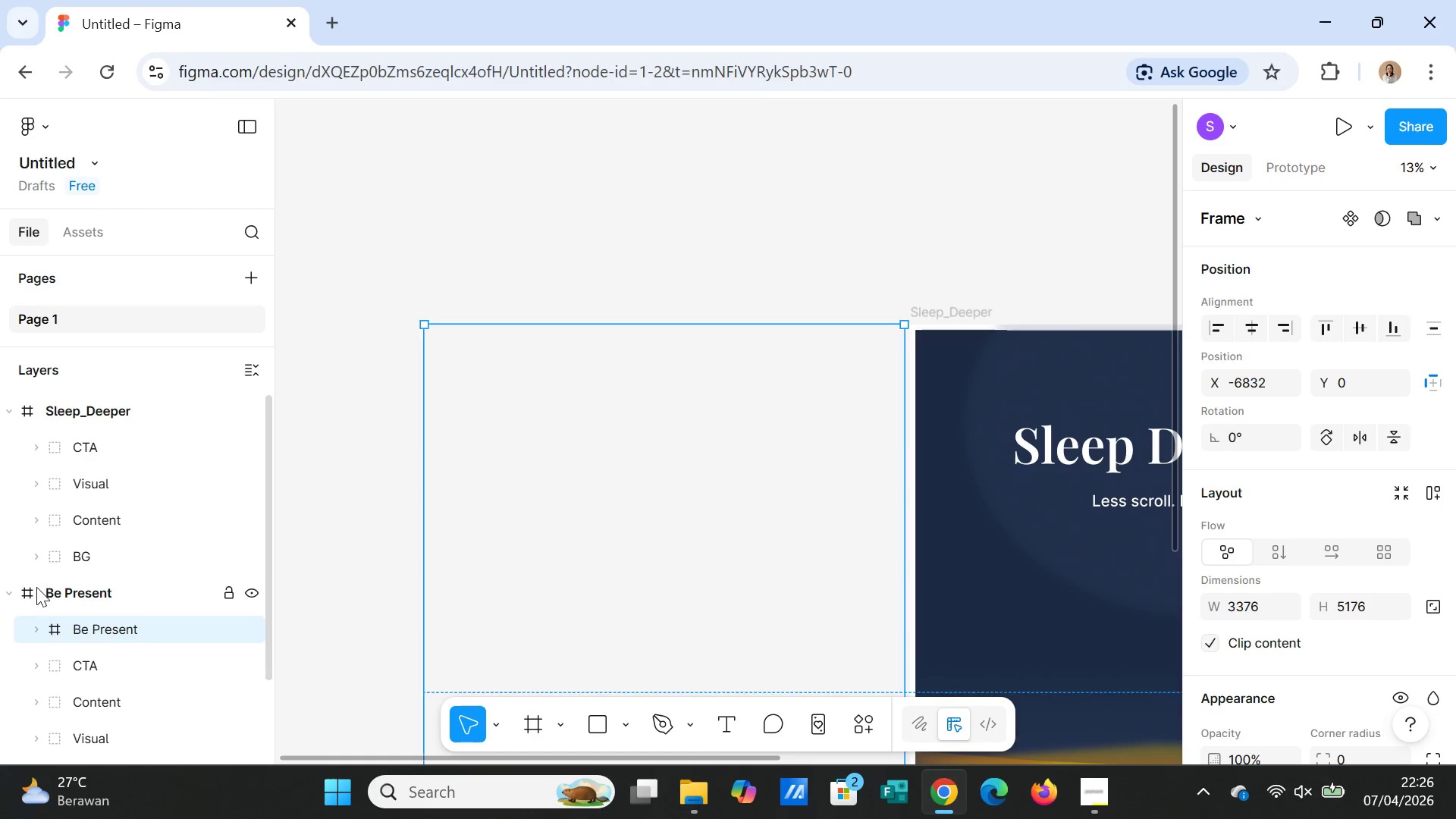 
key(Control+Z)
 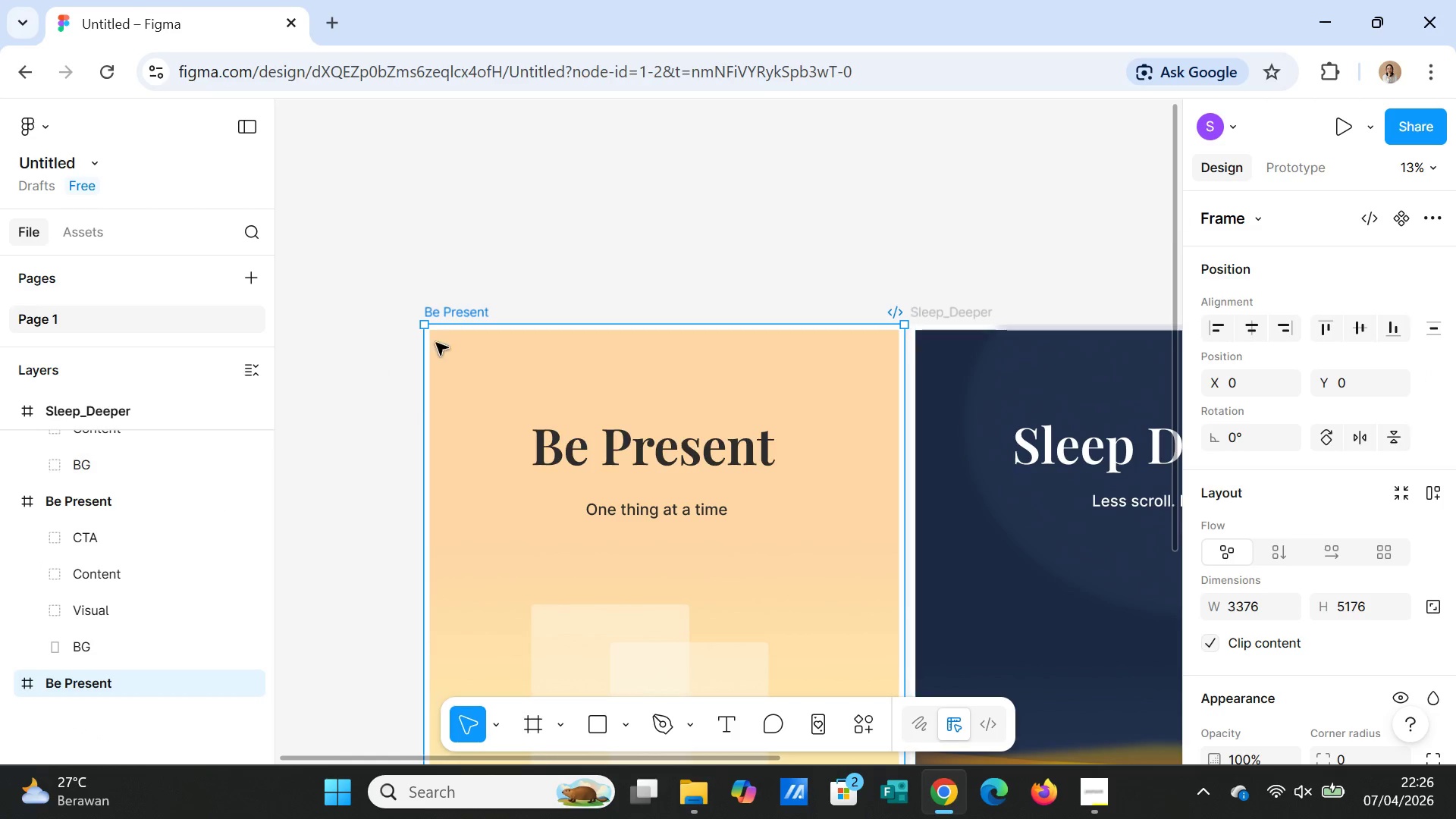 
left_click([593, 229])
 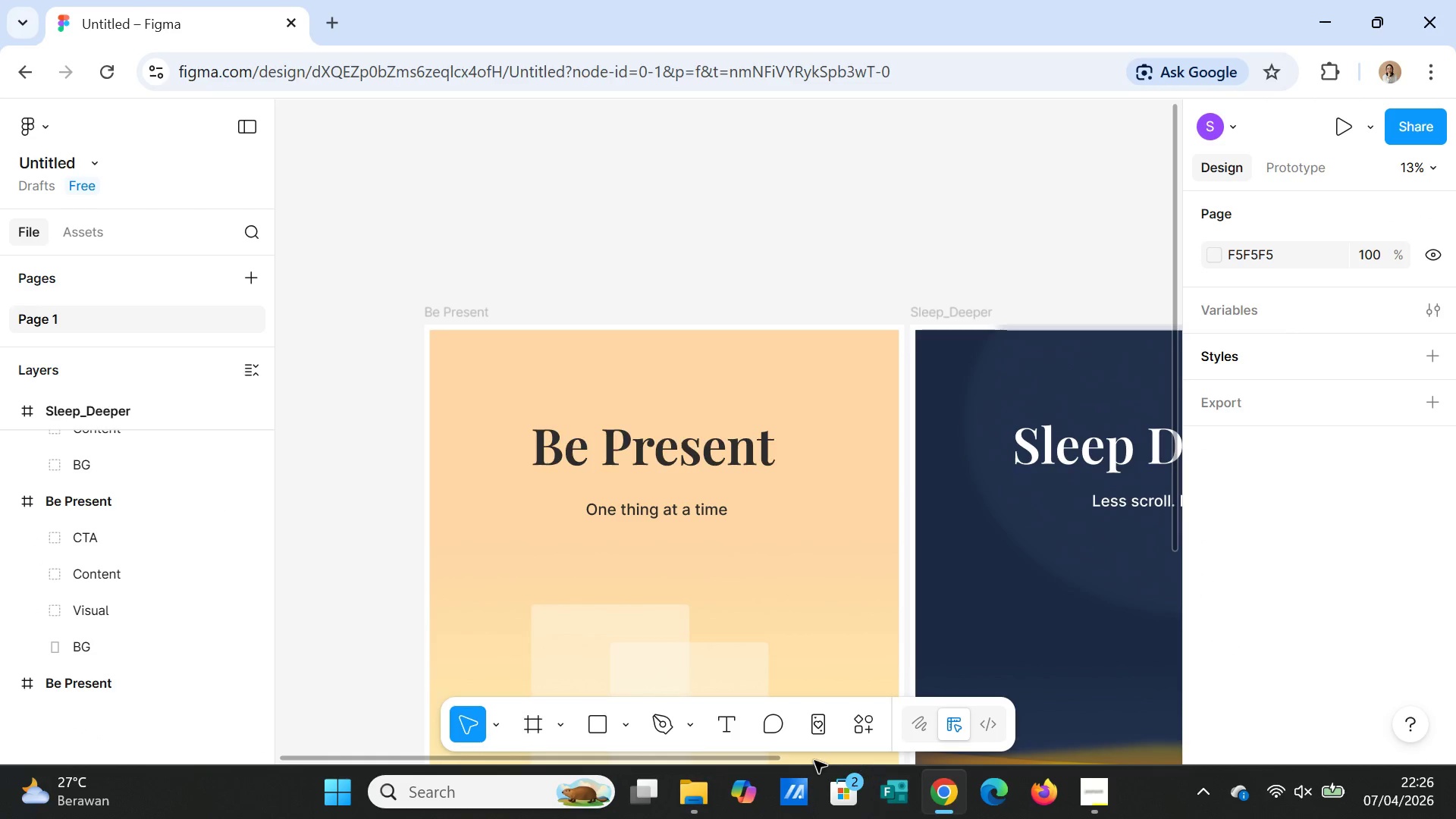 
left_click_drag(start_coordinate=[739, 761], to_coordinate=[1163, 758])
 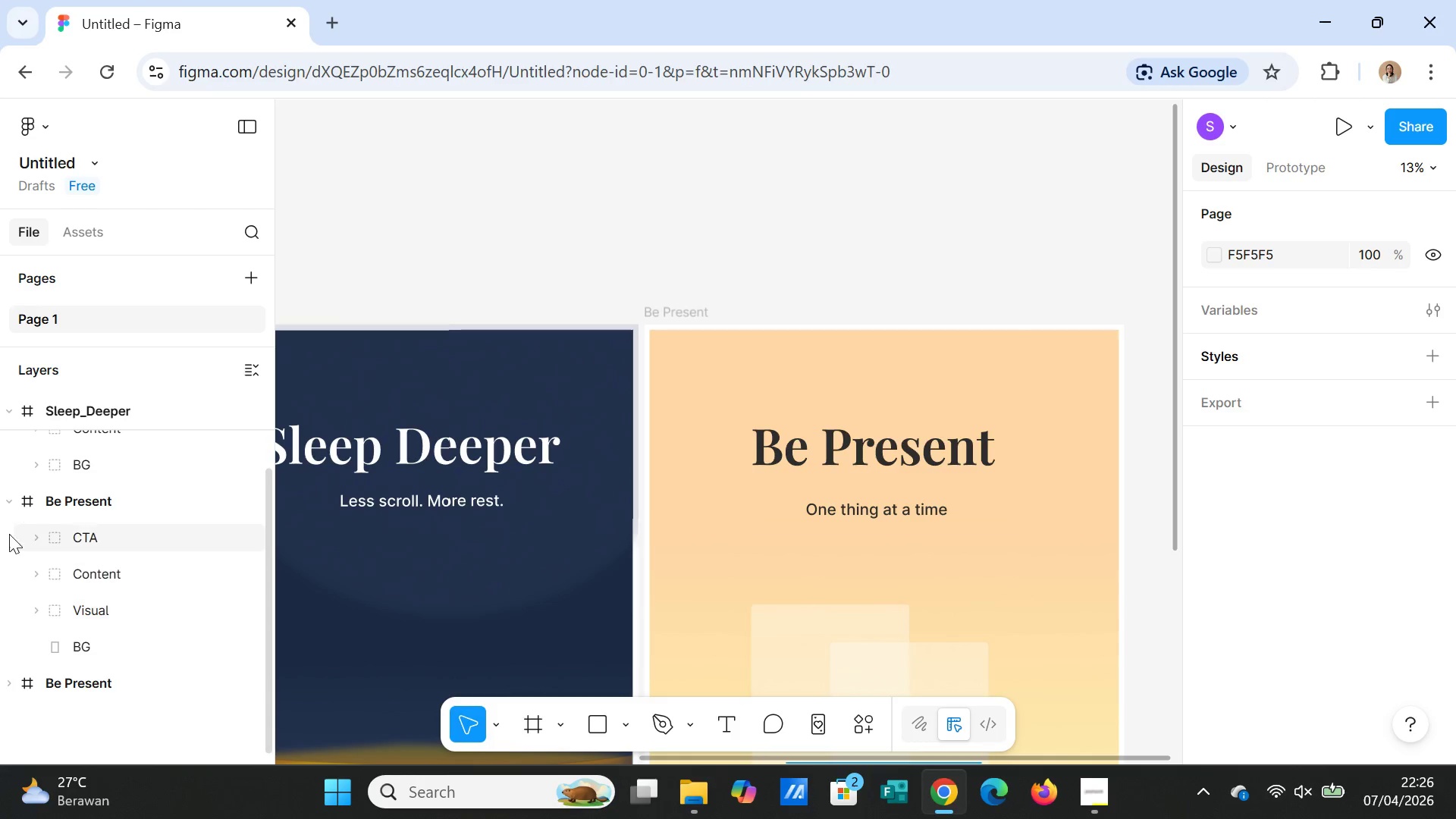 
left_click([4, 500])
 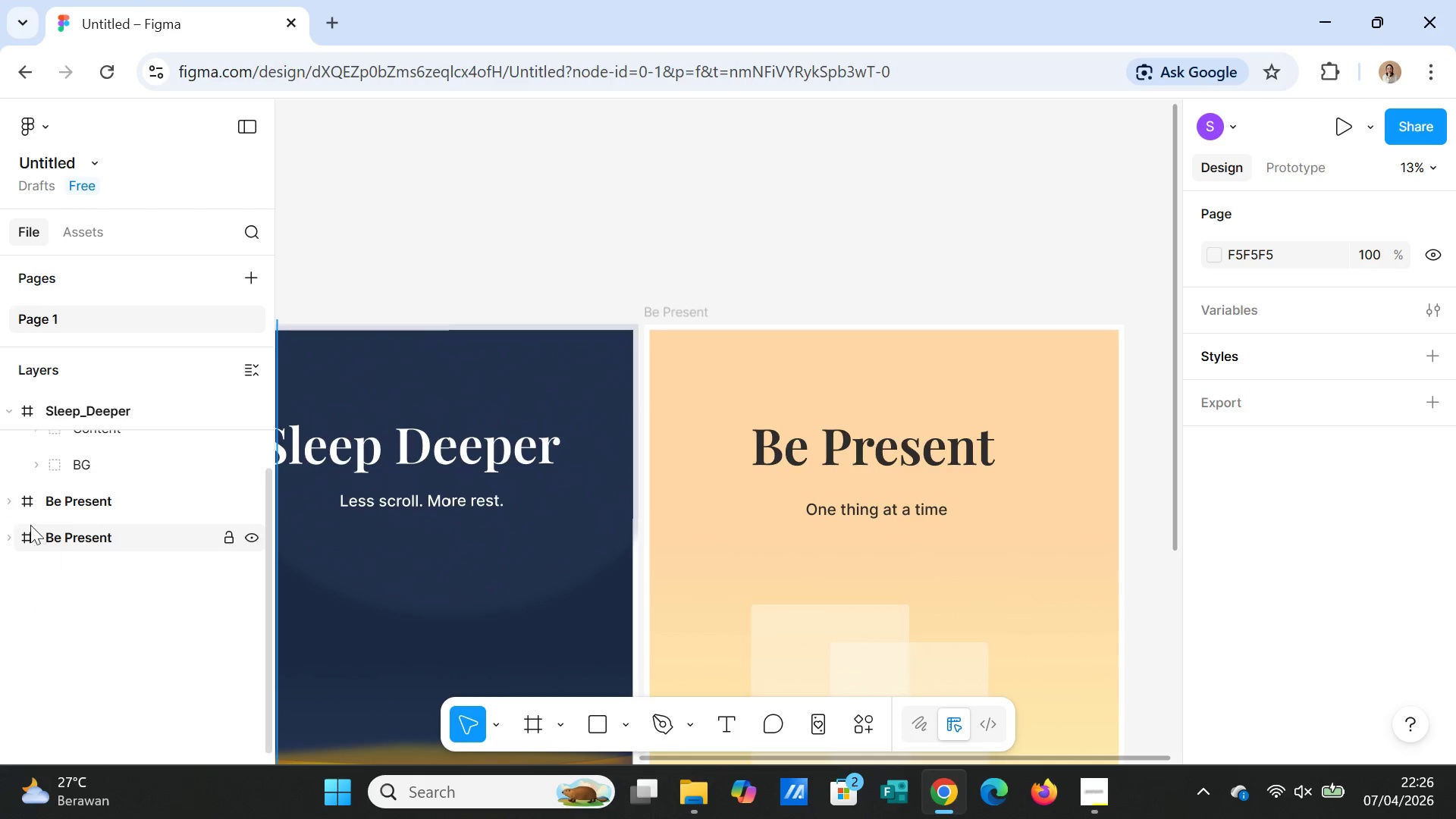 
scroll: coordinate [27, 507], scroll_direction: up, amount: 5.0
 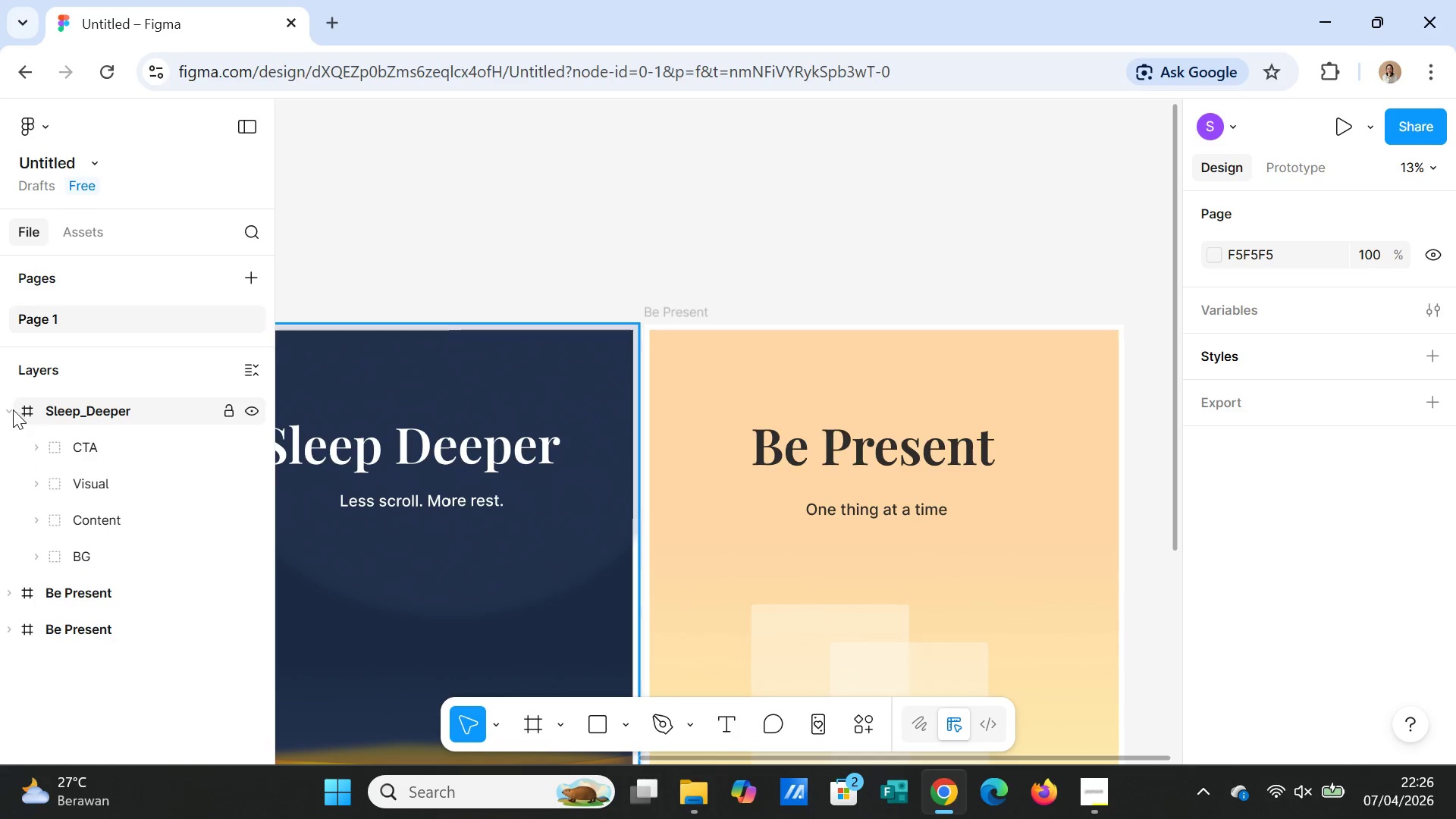 
left_click([11, 410])
 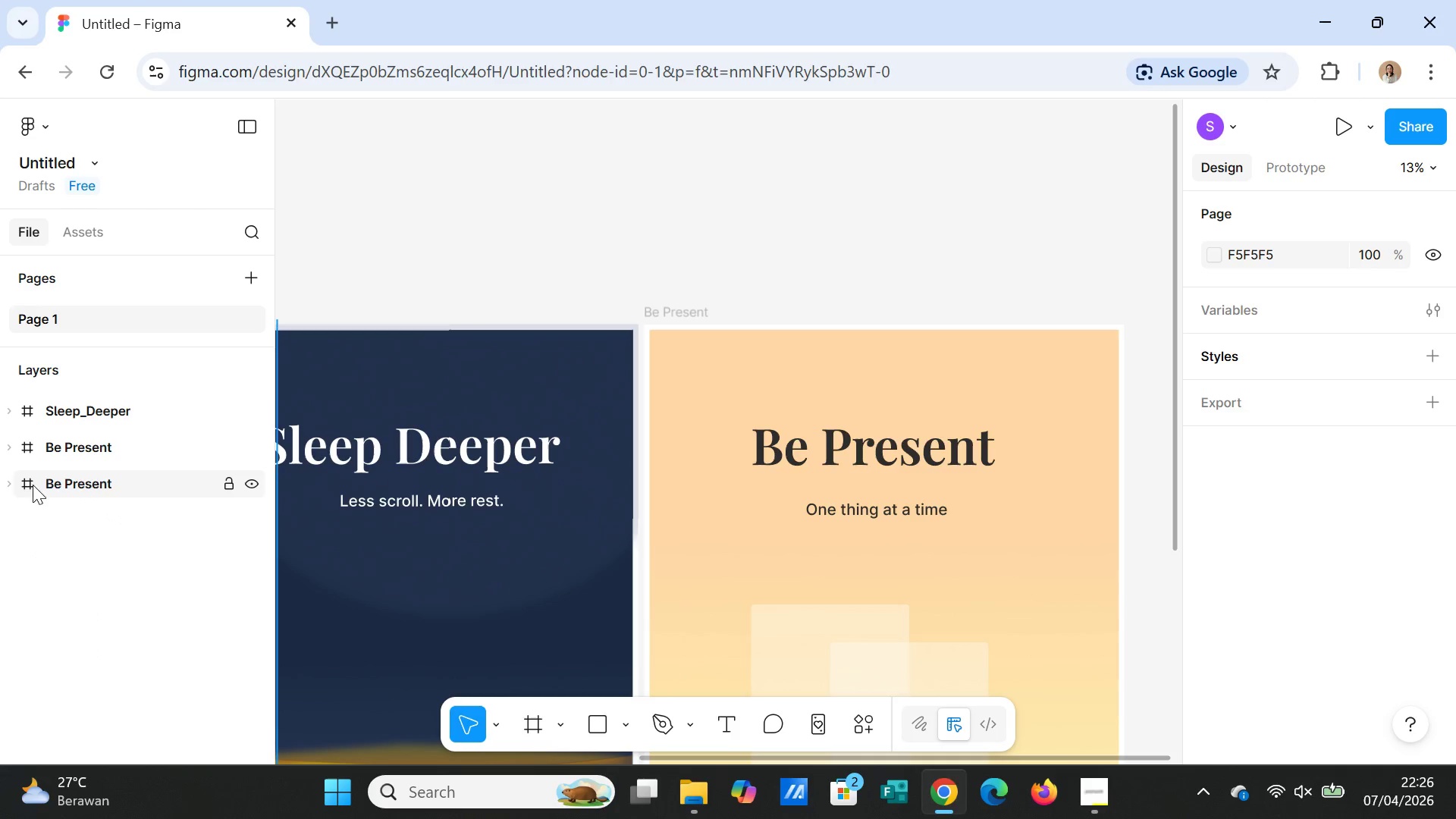 
left_click([42, 485])
 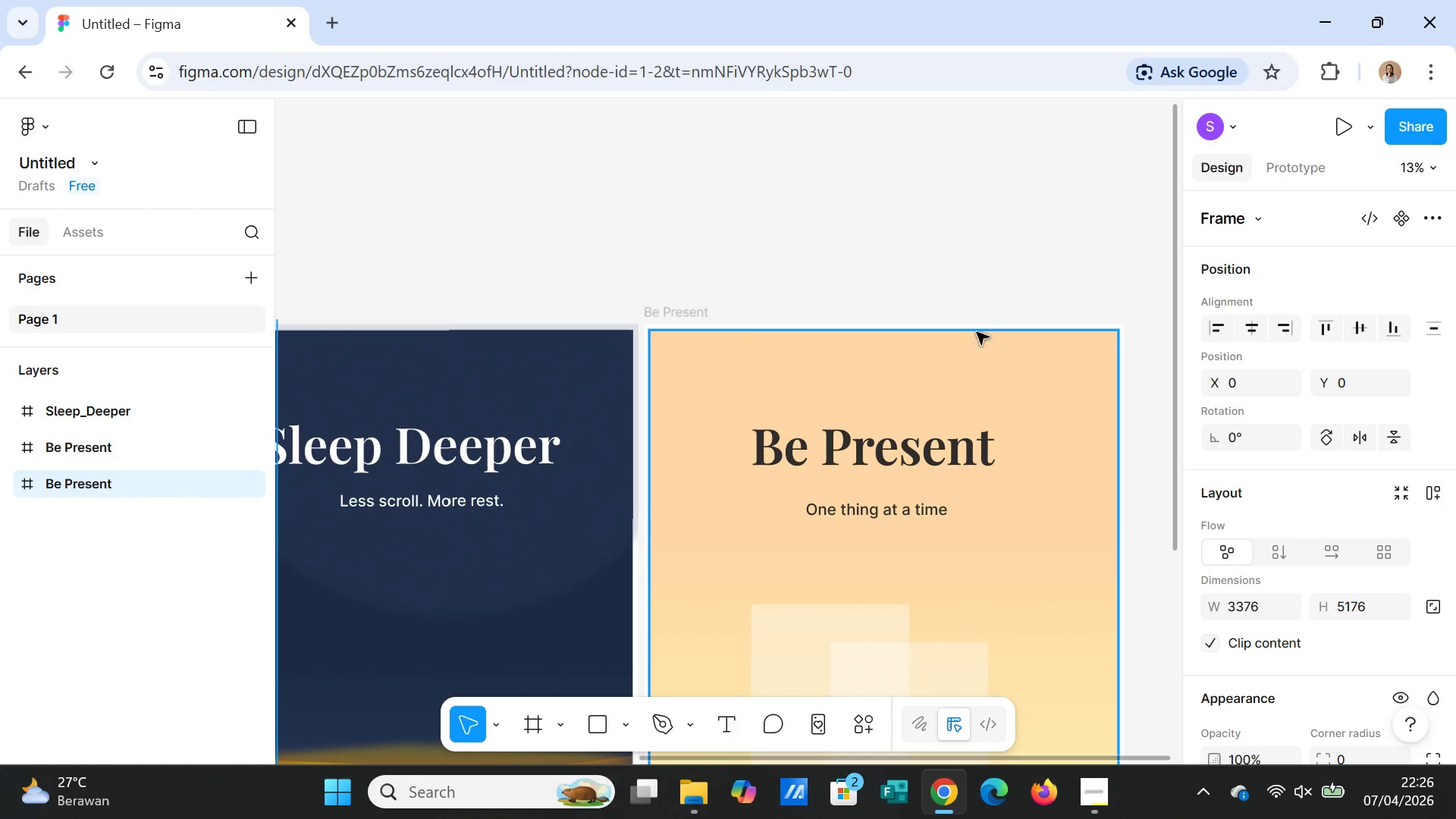 
wait(5.2)
 